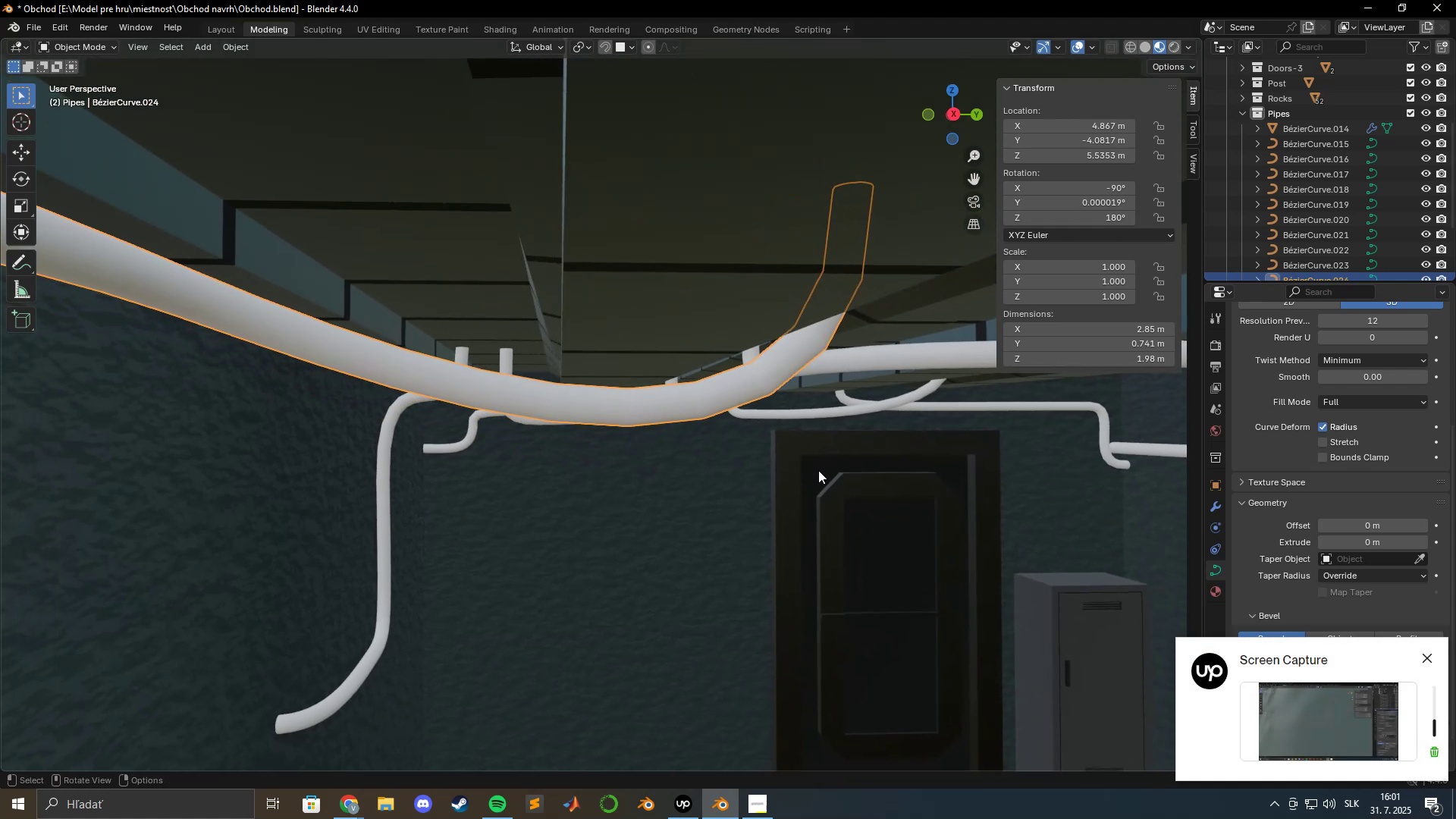 
scroll: coordinate [469, 446], scroll_direction: down, amount: 2.0
 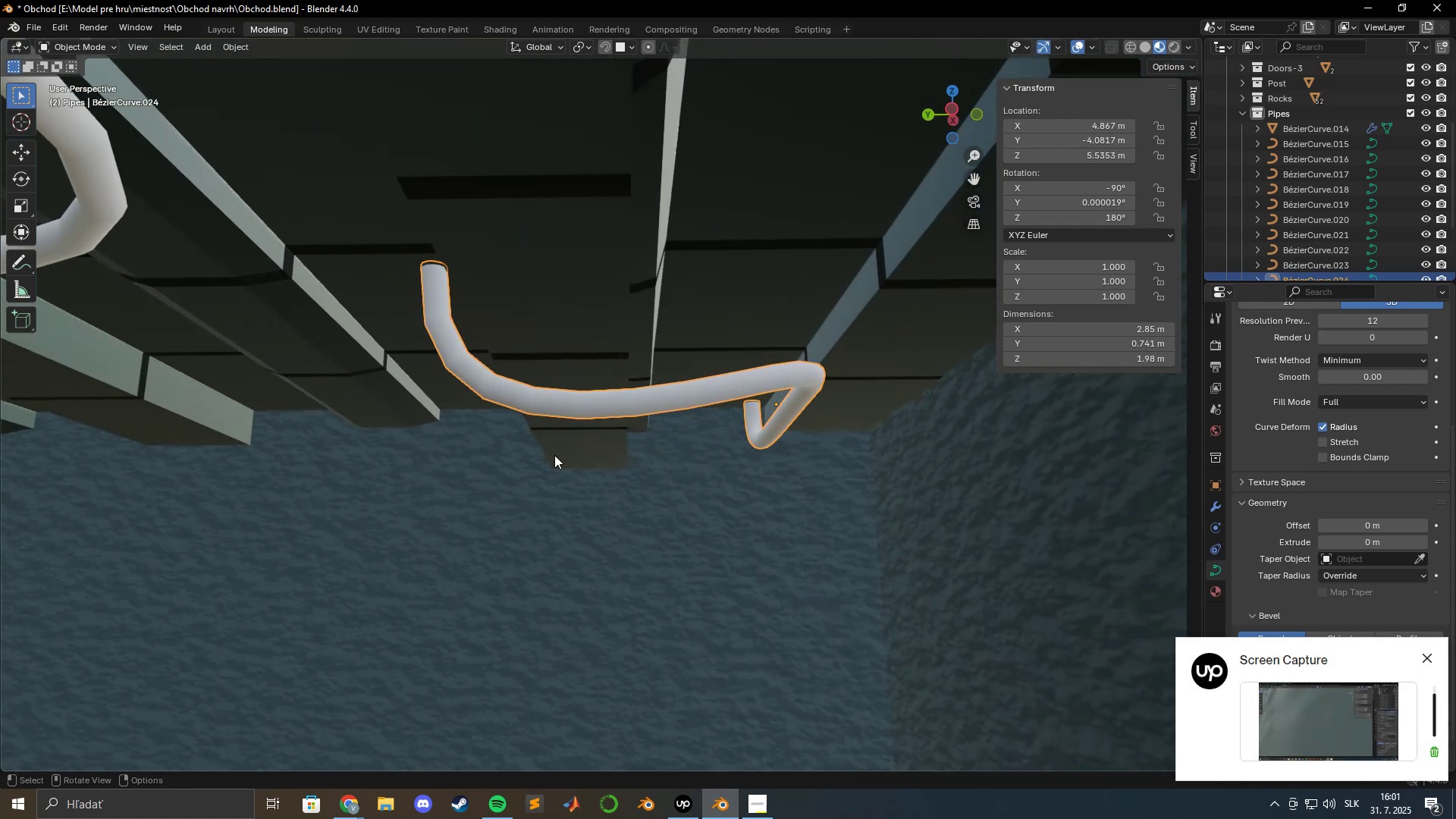 
key(Tab)
 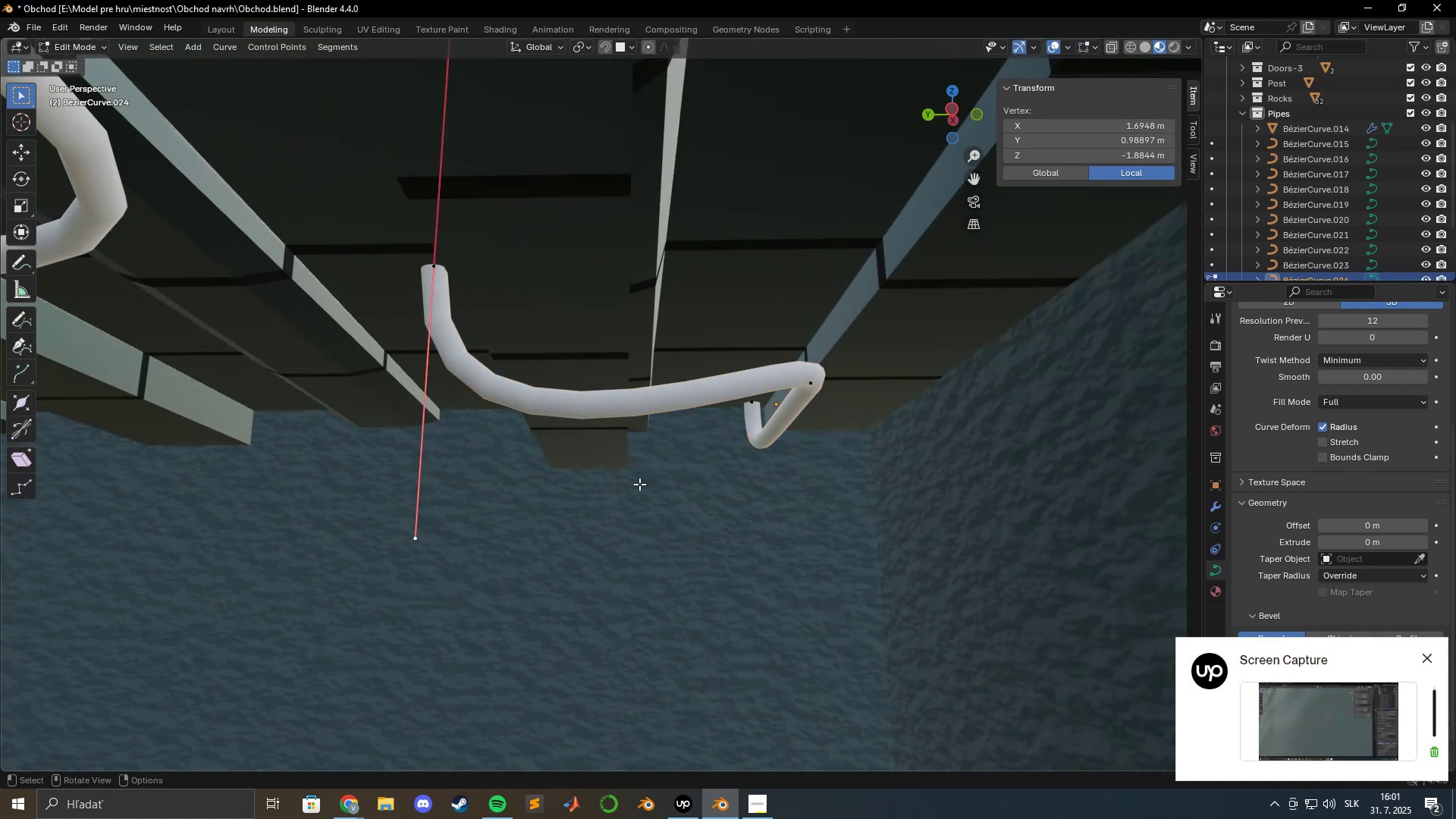 
key(Tab)
 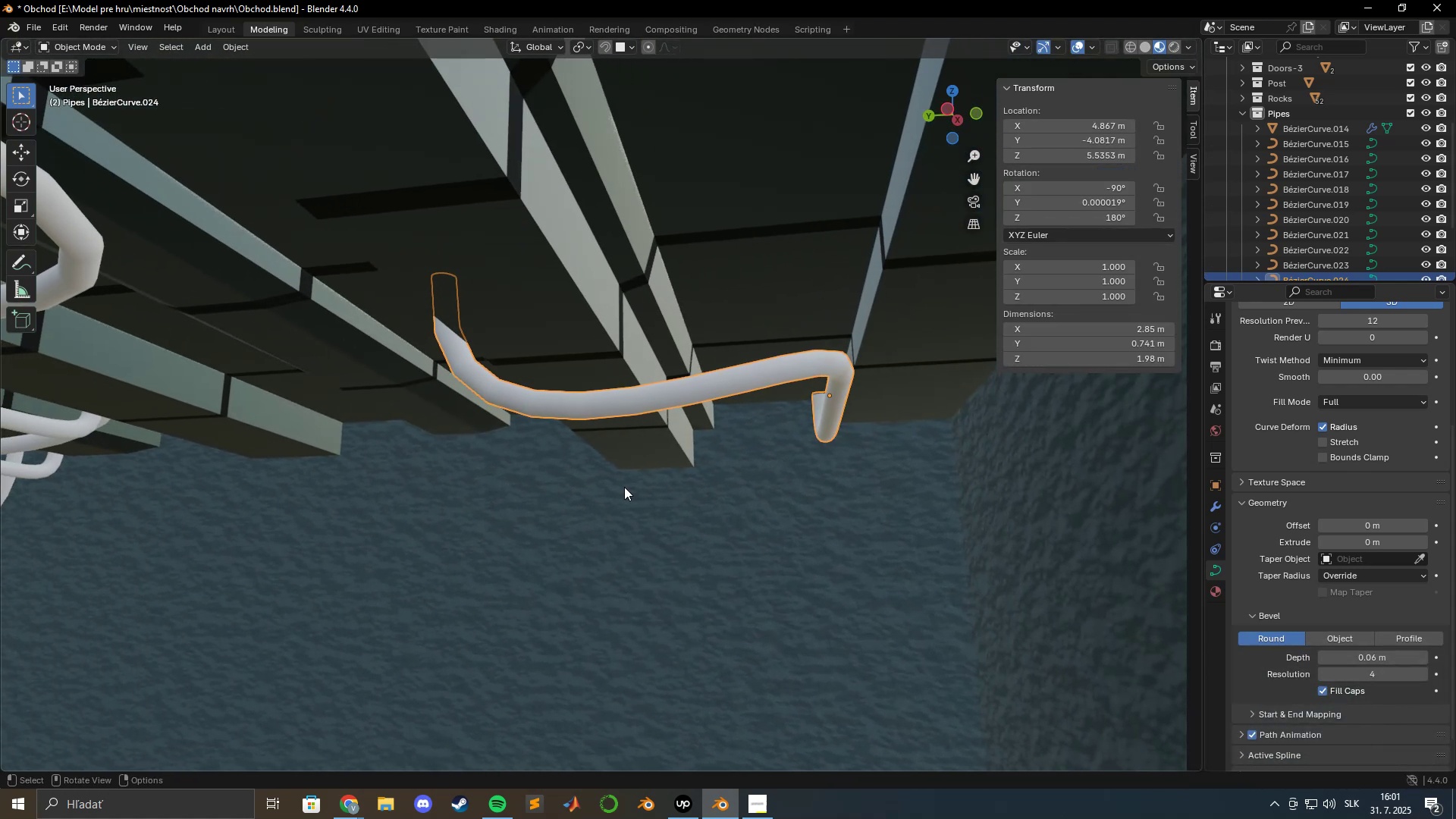 
scroll: coordinate [624, 487], scroll_direction: down, amount: 1.0
 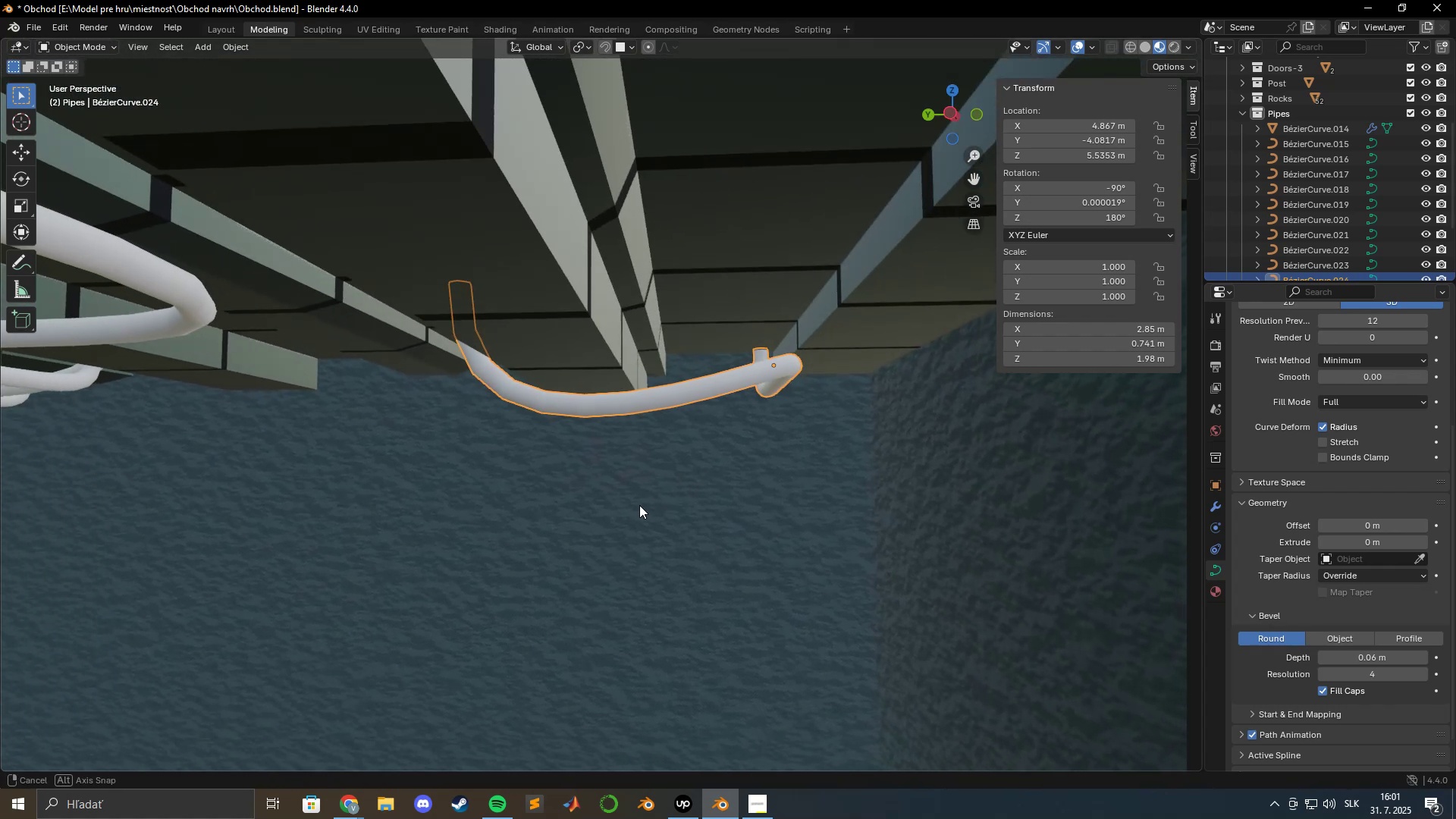 
hold_key(key=ShiftLeft, duration=0.64)
 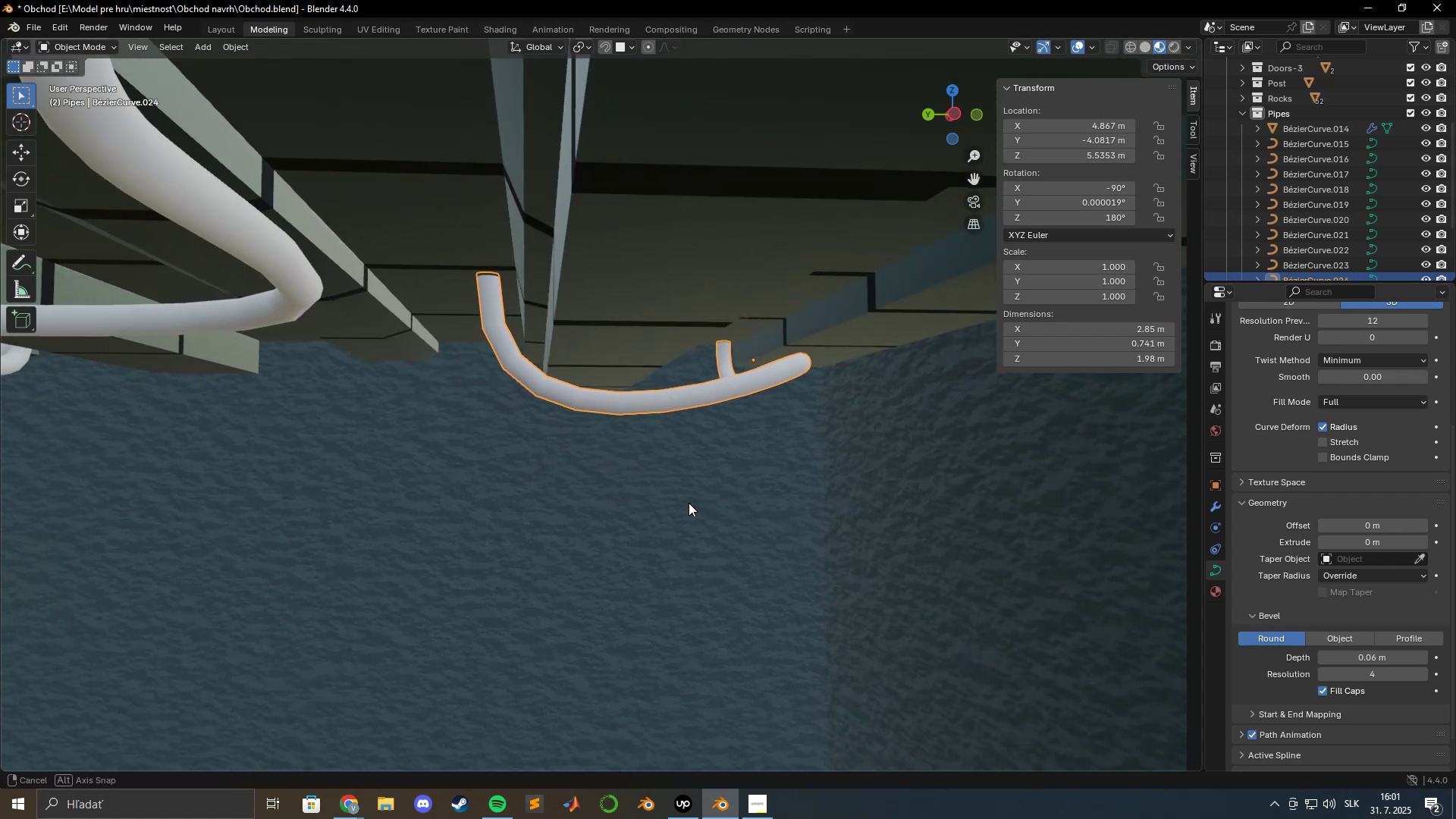 
key(Tab)
 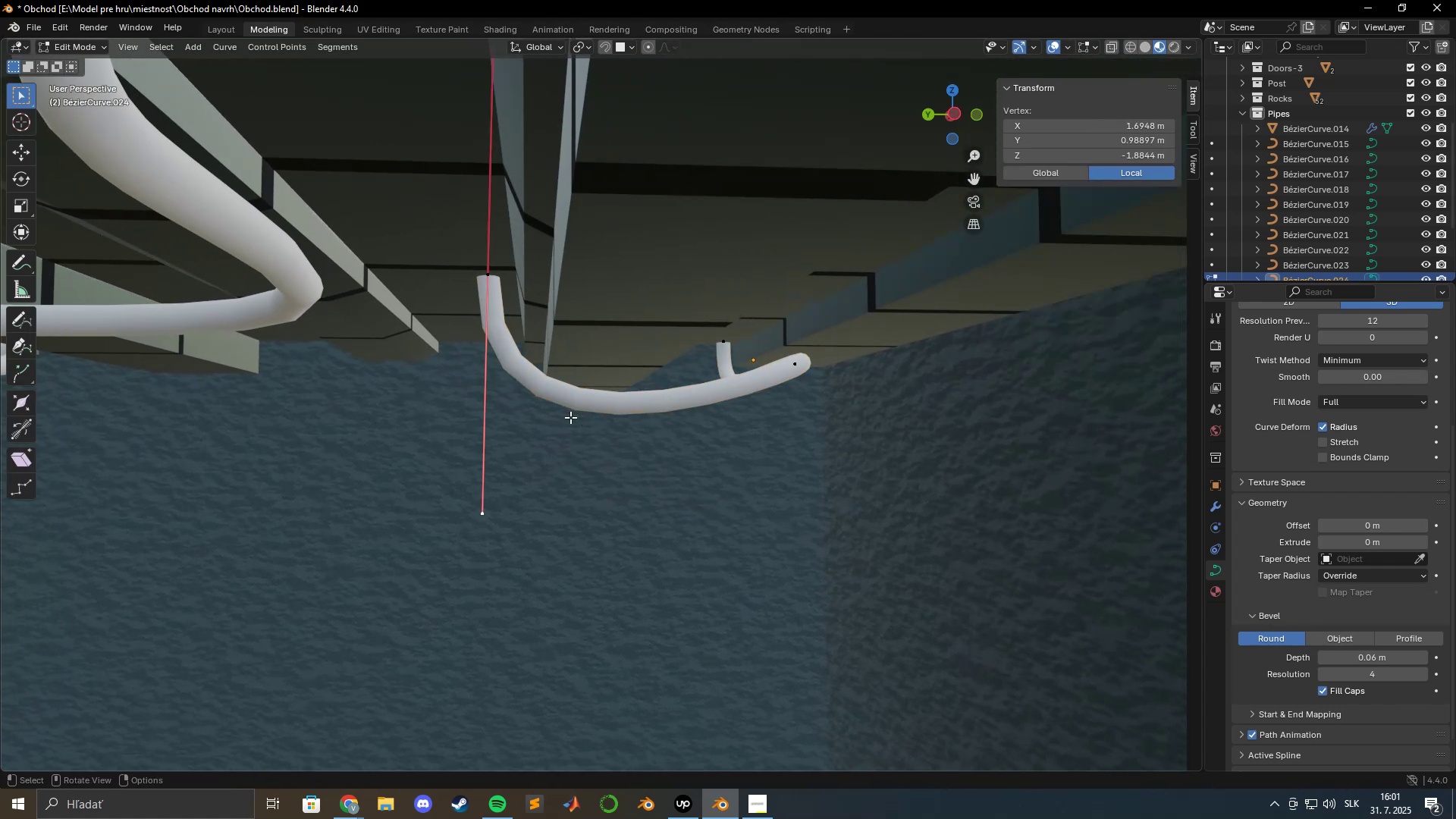 
hold_key(key=ShiftLeft, duration=1.17)
 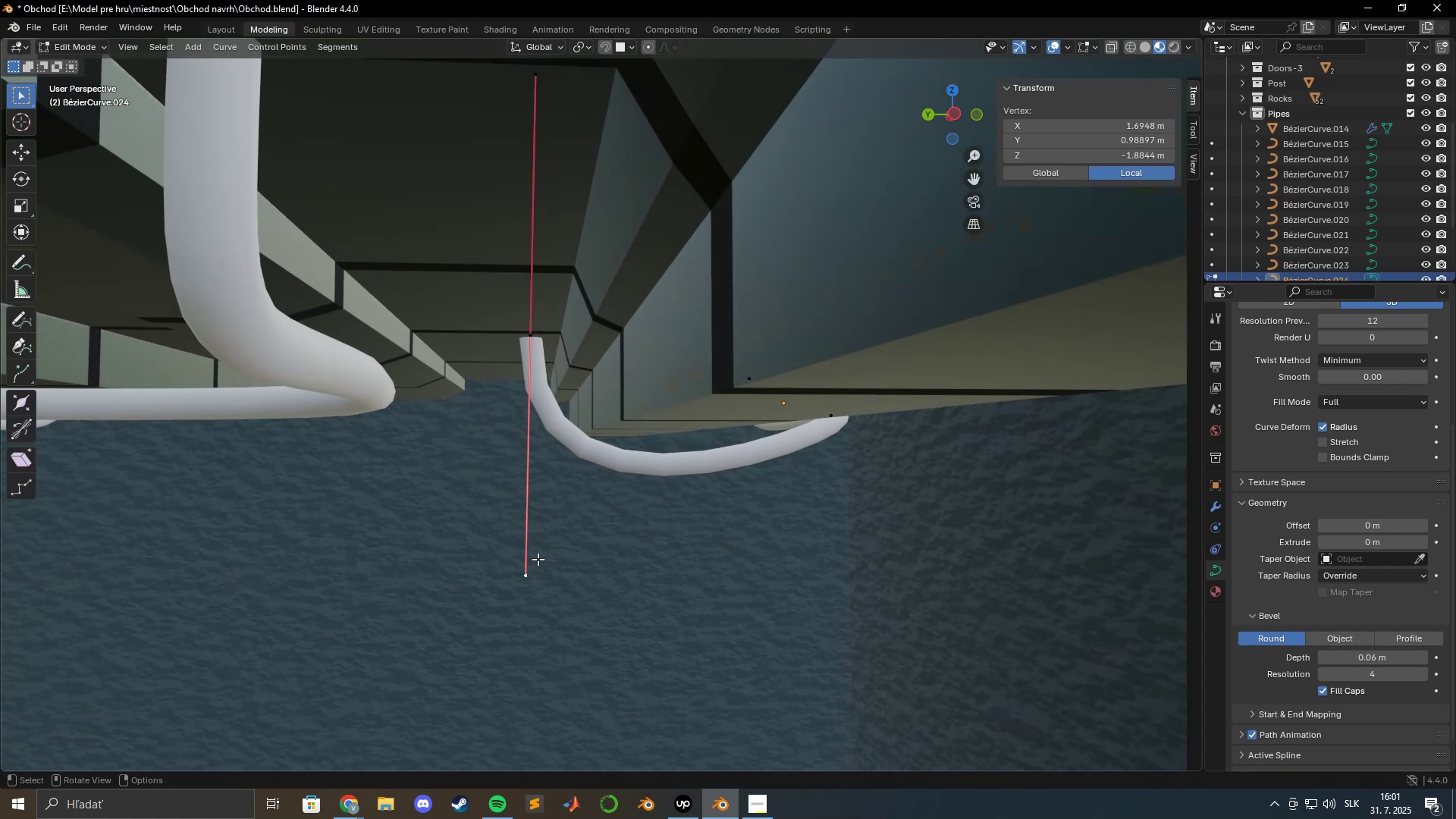 
left_click([522, 574])
 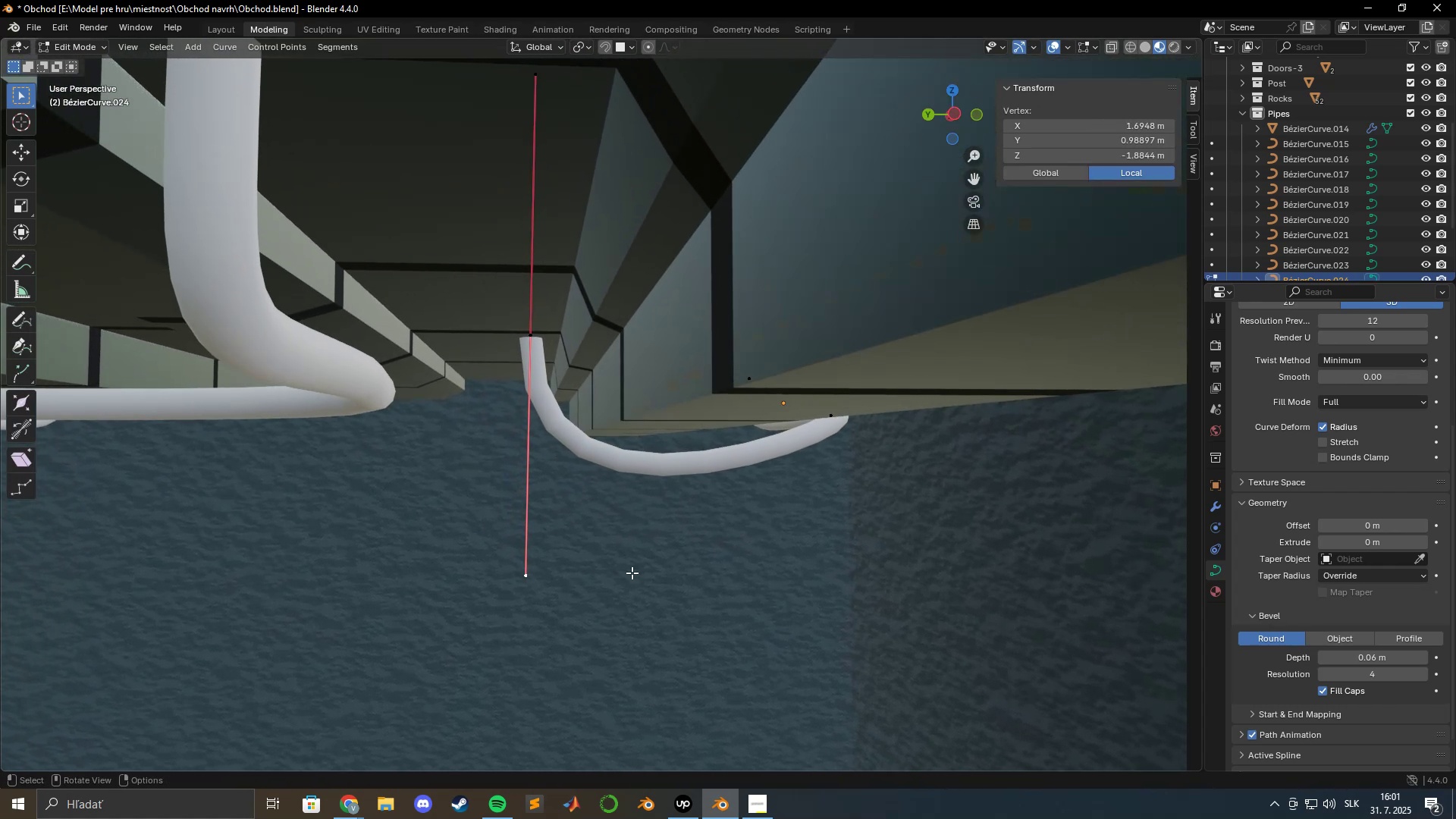 
type(gy)
 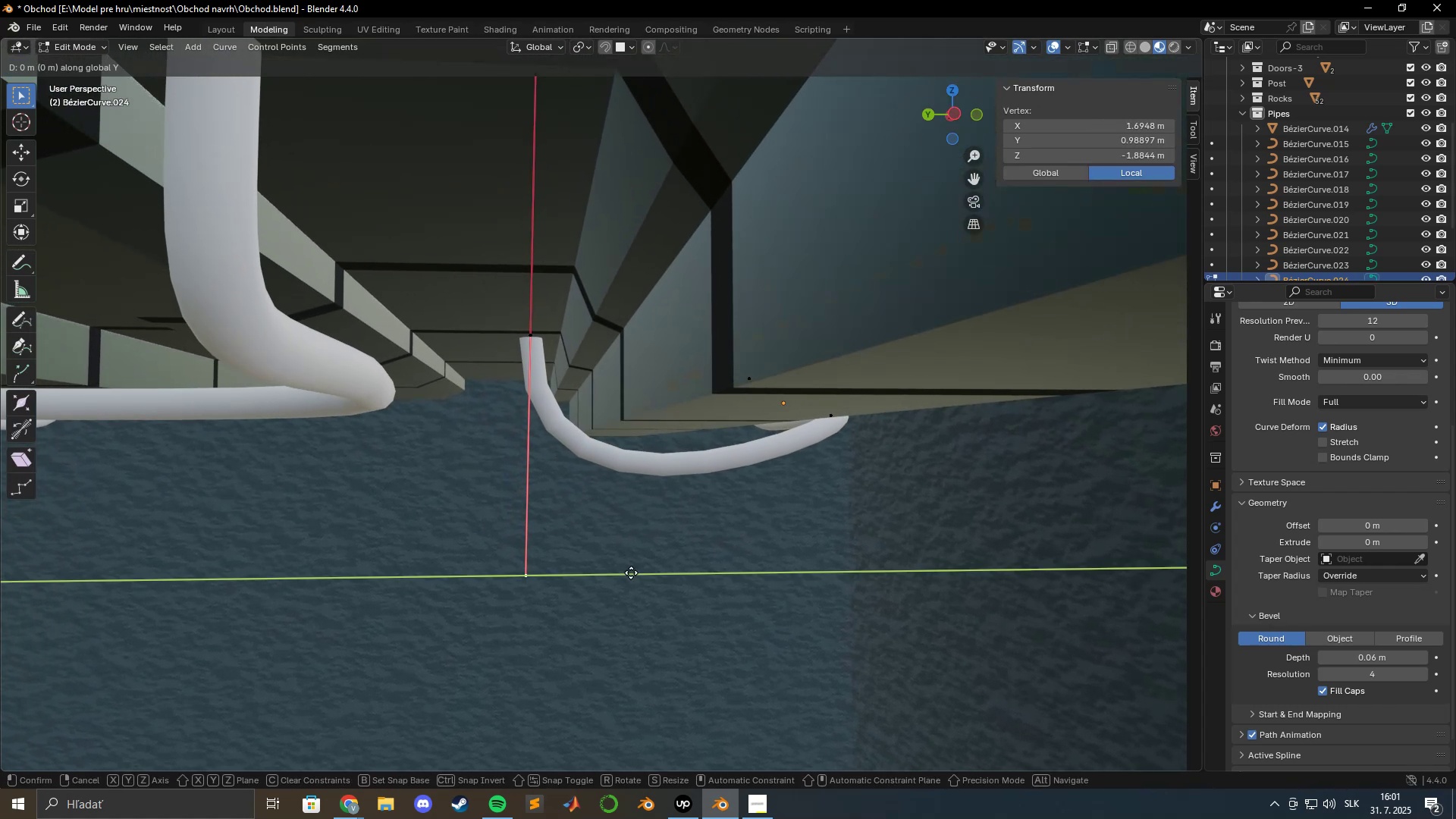 
hold_key(key=ShiftLeft, duration=1.5)
 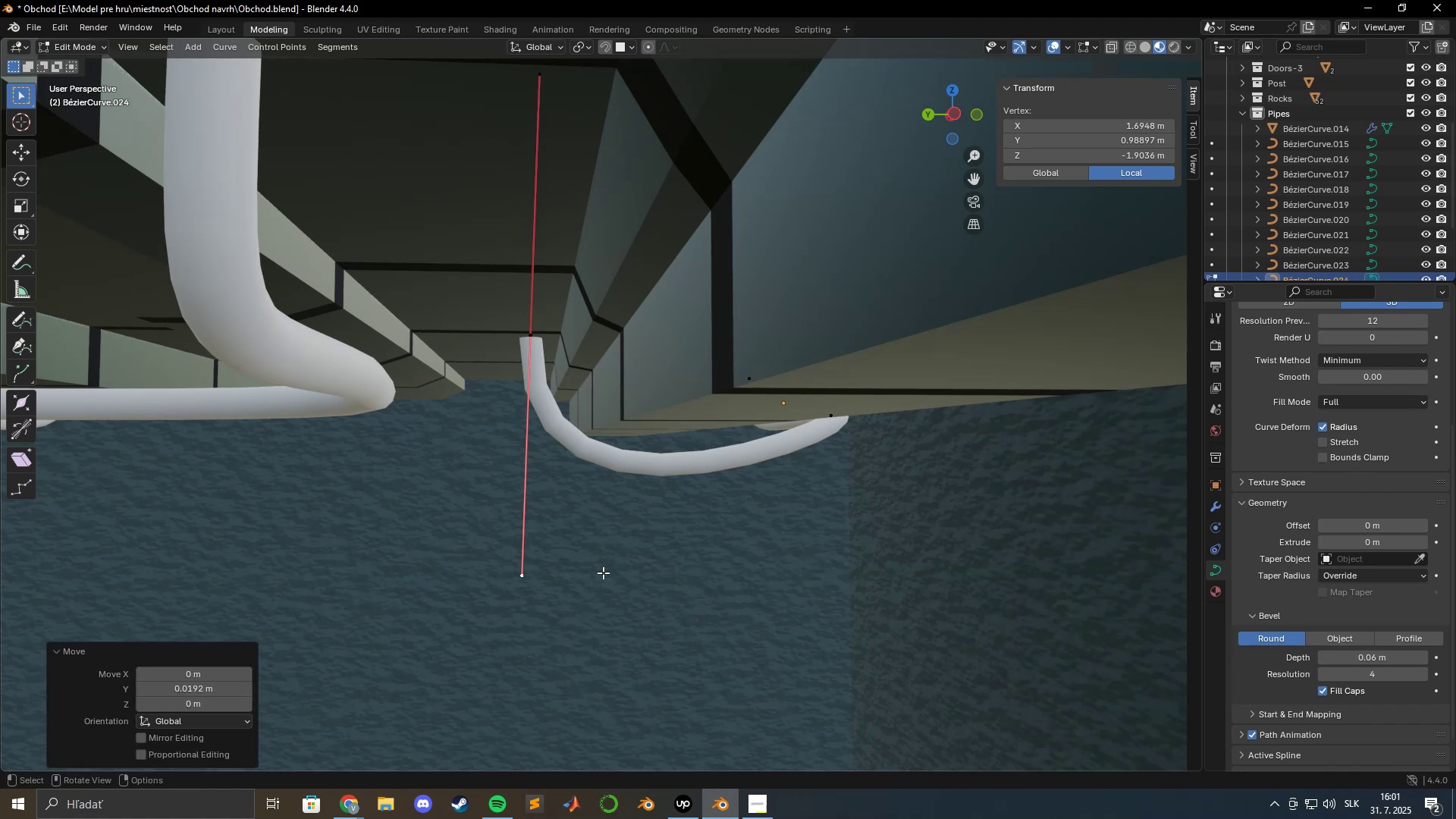 
hold_key(key=ShiftLeft, duration=0.41)
left_click([594, 573])
 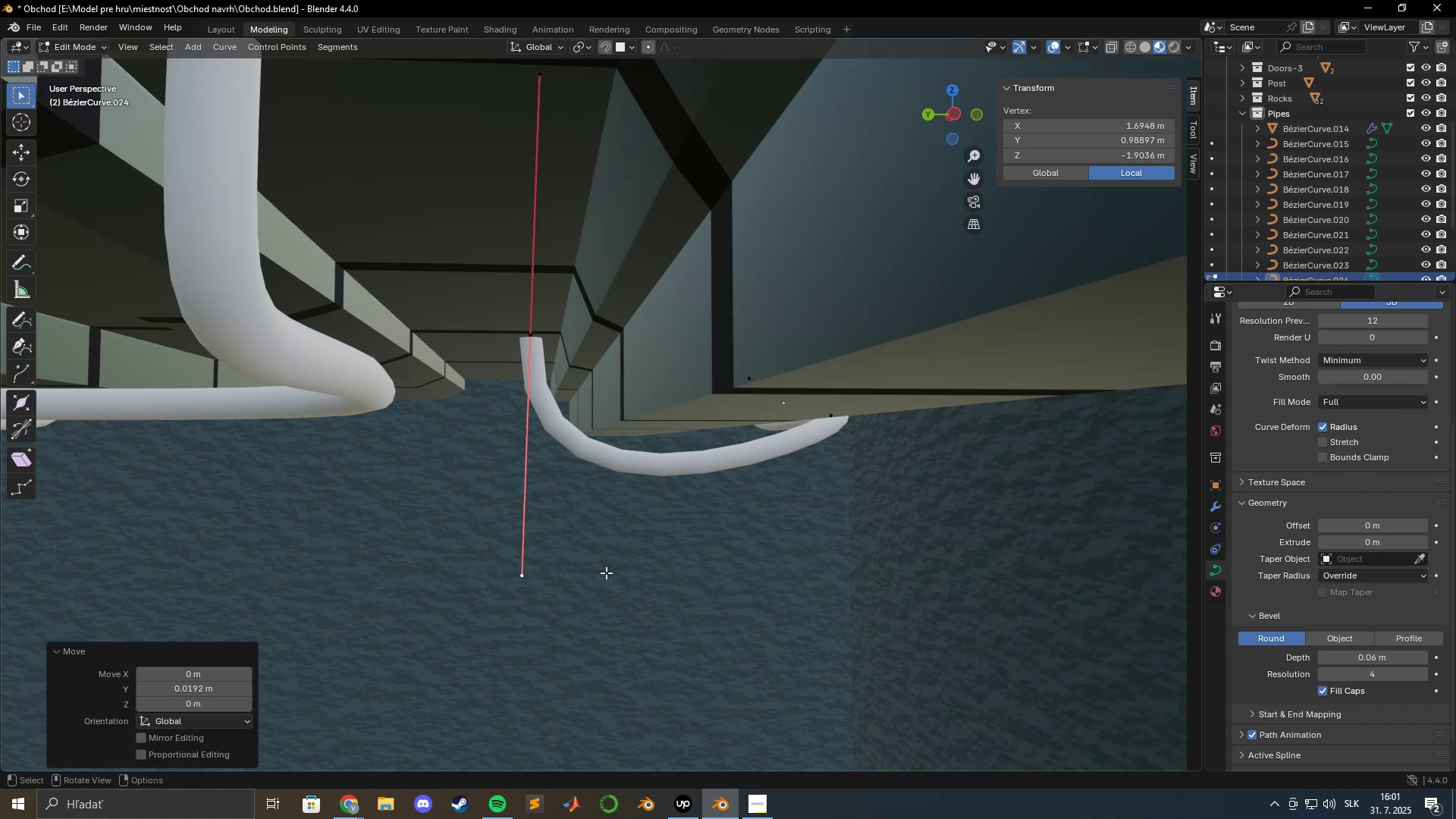 
key(Tab)
 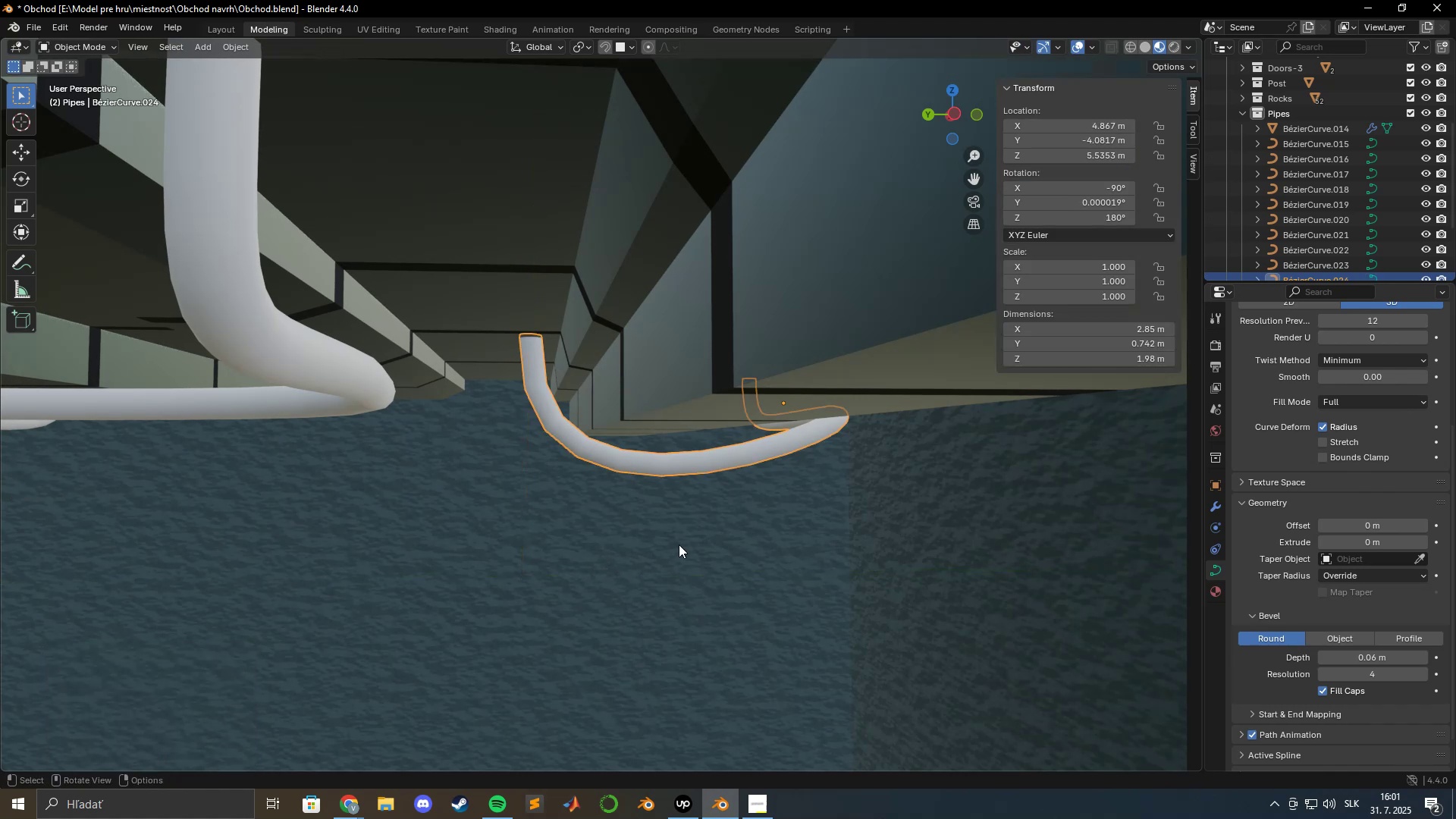 
hold_key(key=ShiftLeft, duration=0.59)
 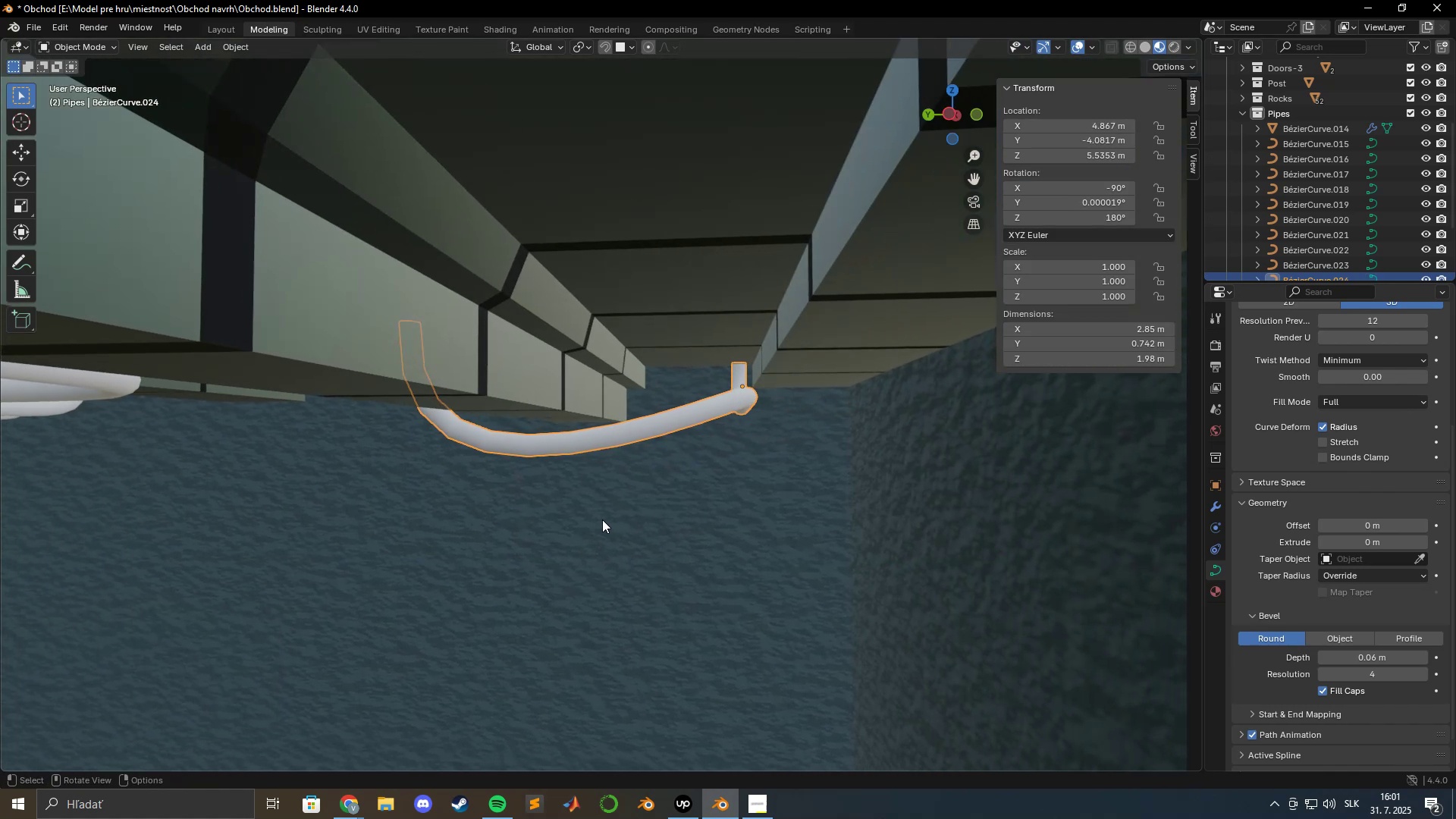 
key(Tab)
 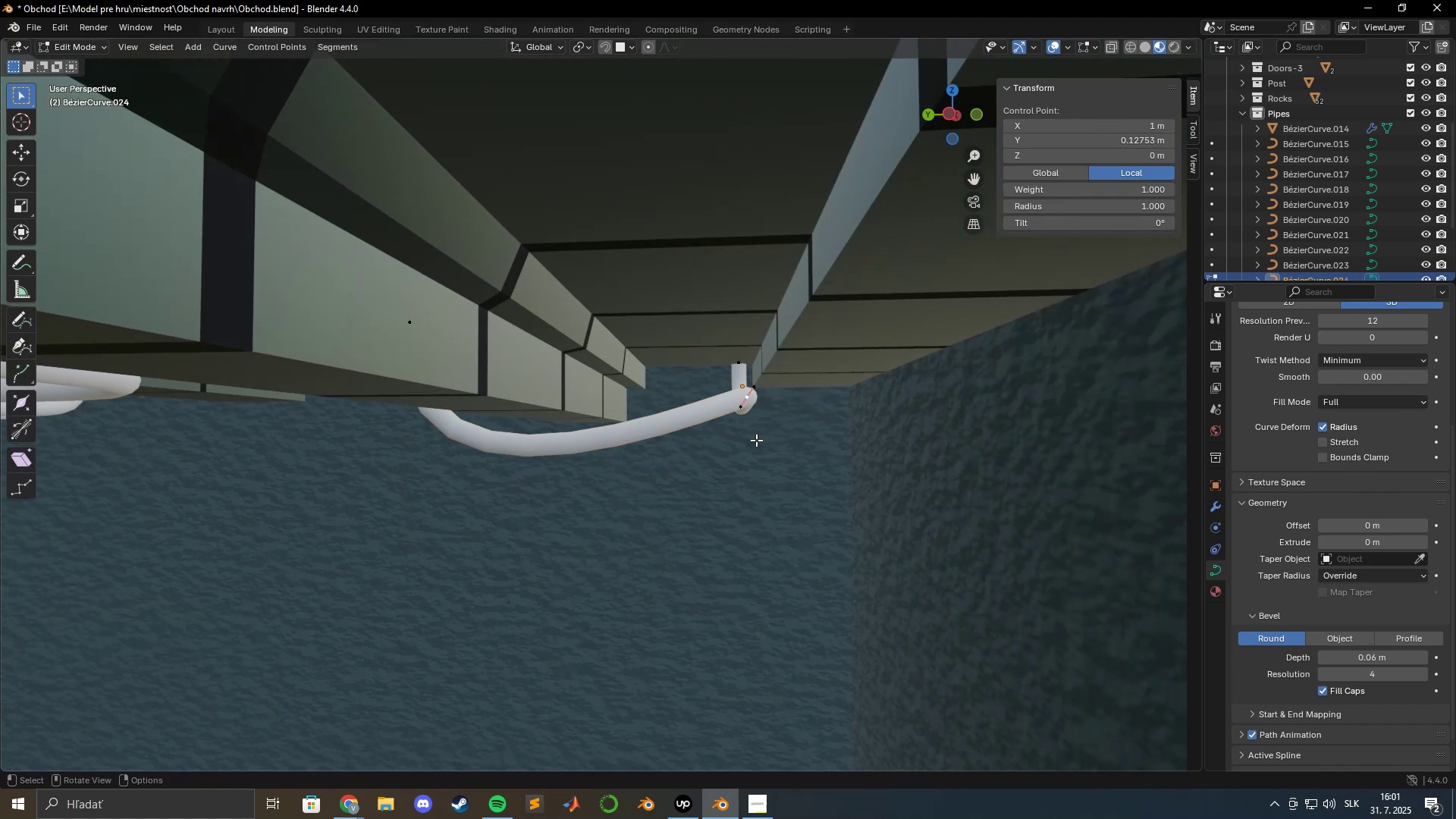 
hold_key(key=ShiftLeft, duration=0.51)
 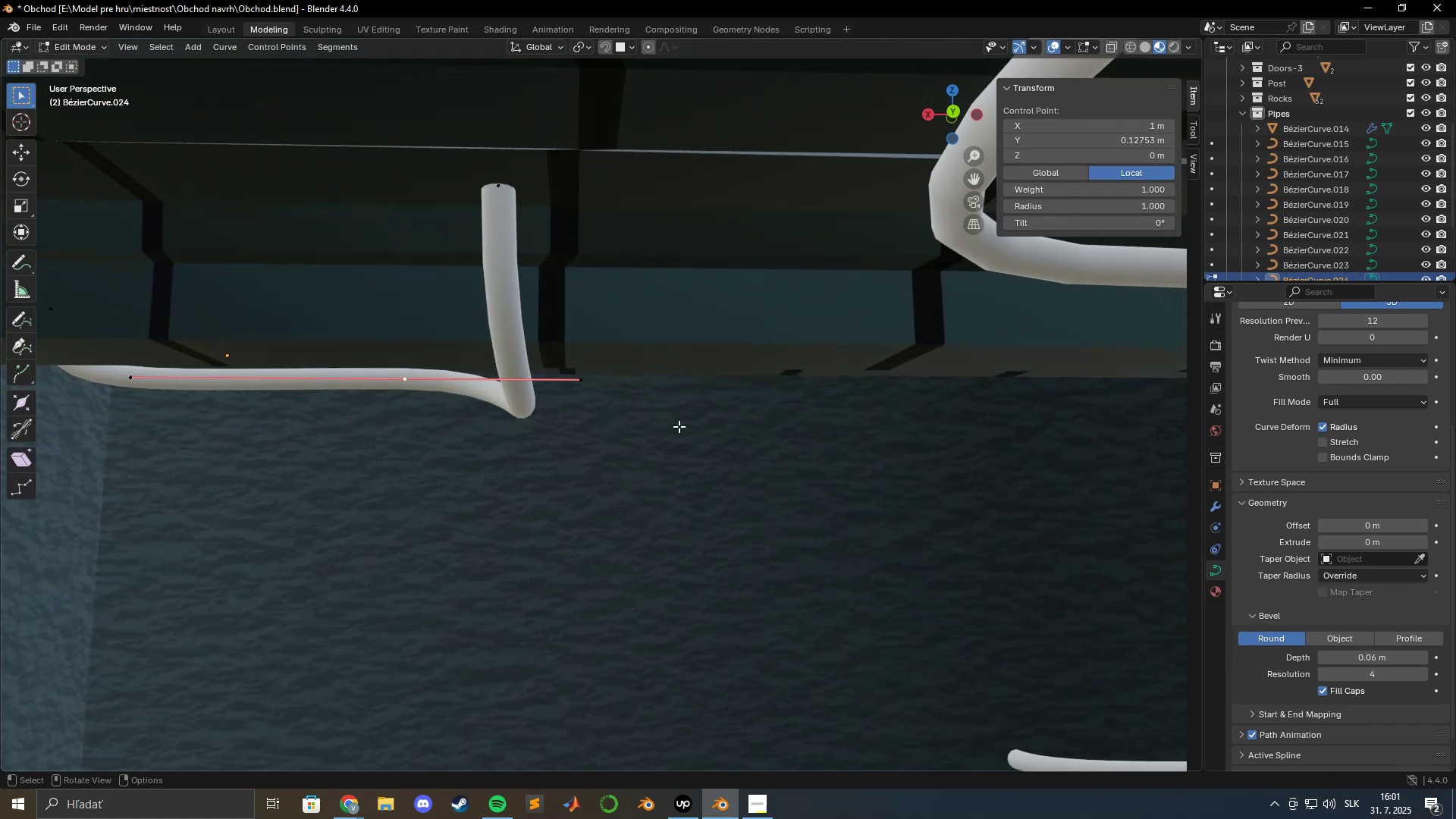 
left_click([587, 388])
 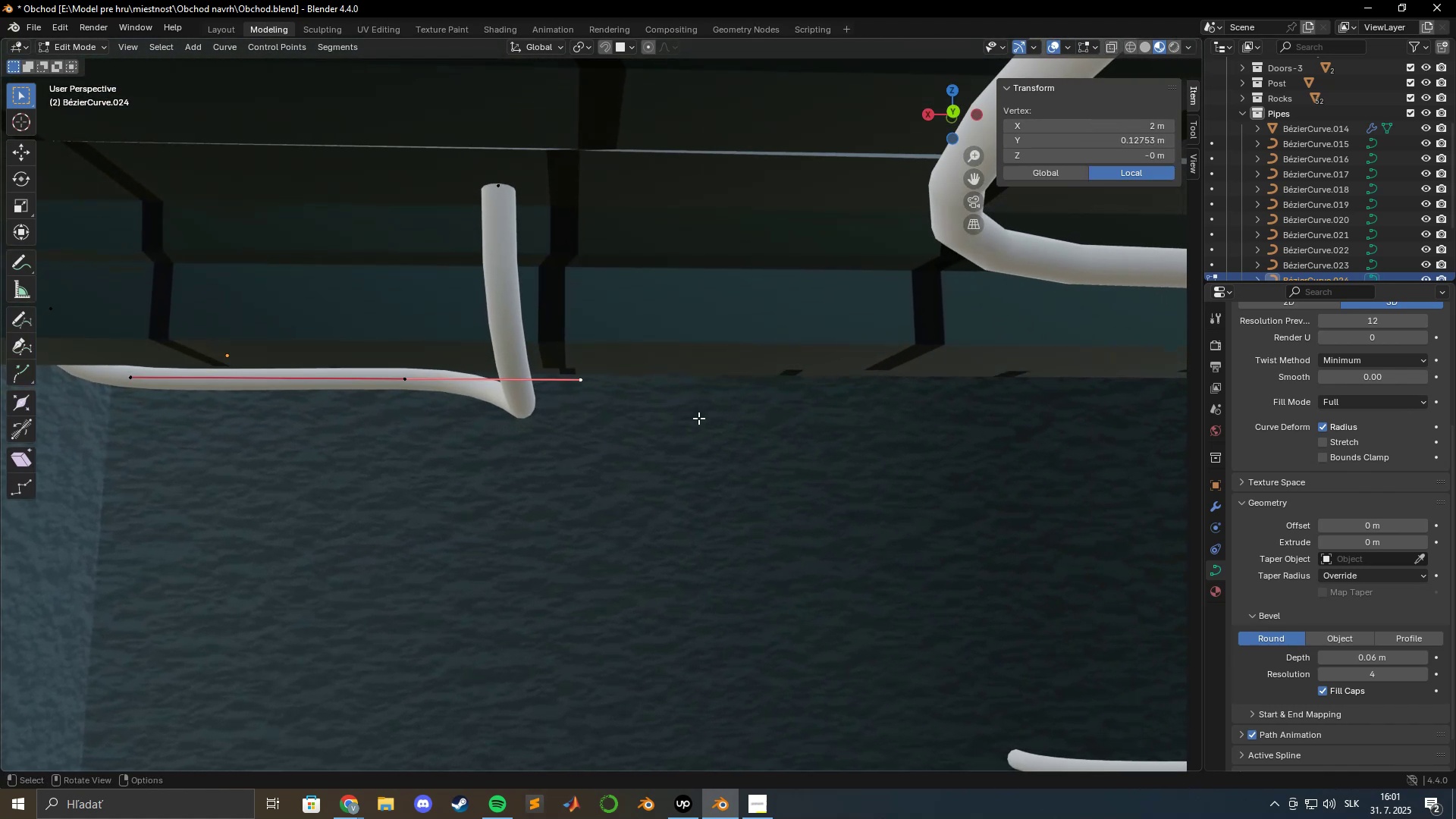 
type(gyx)
key(Escape)
 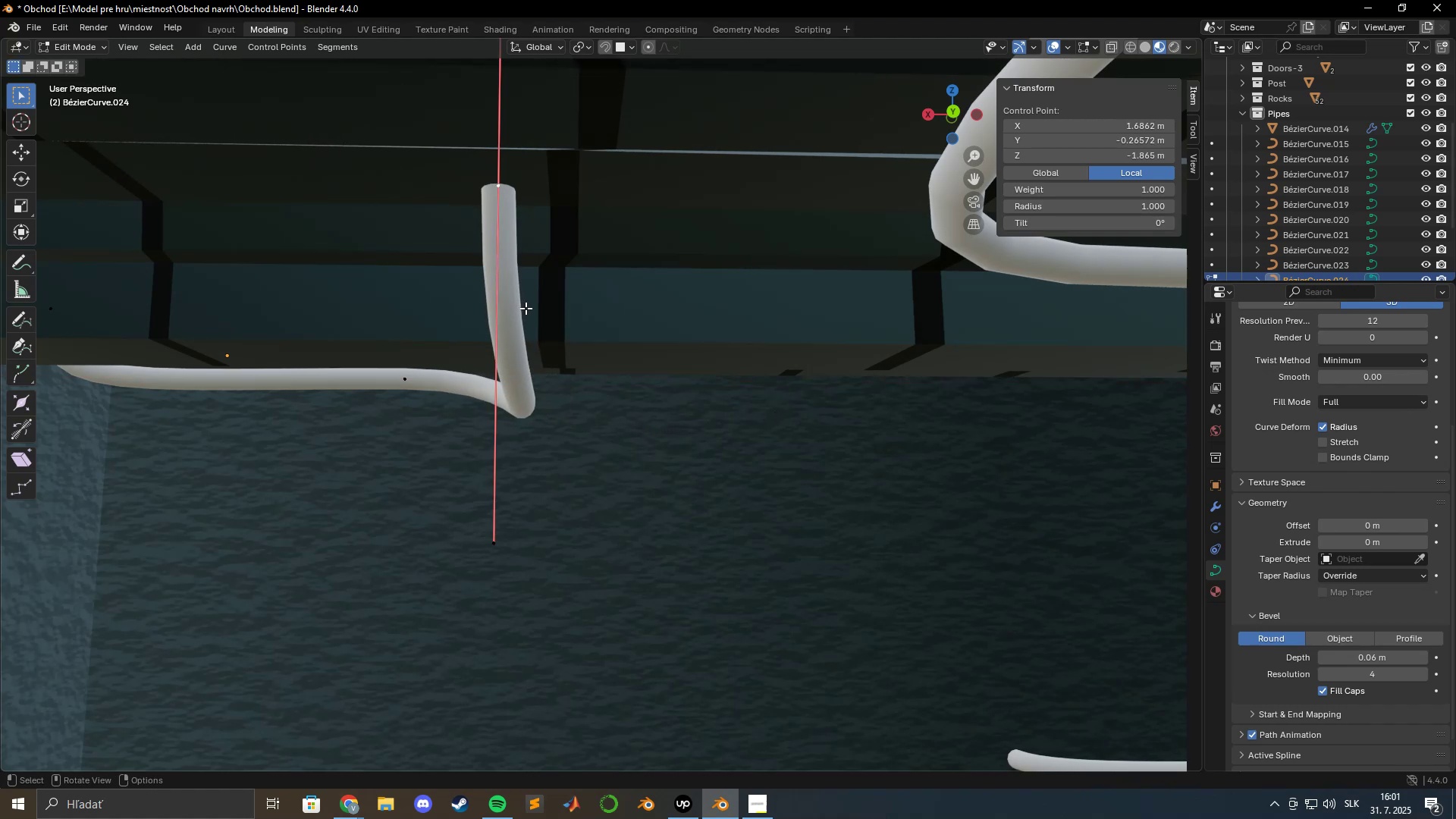 
wait(12.44)
 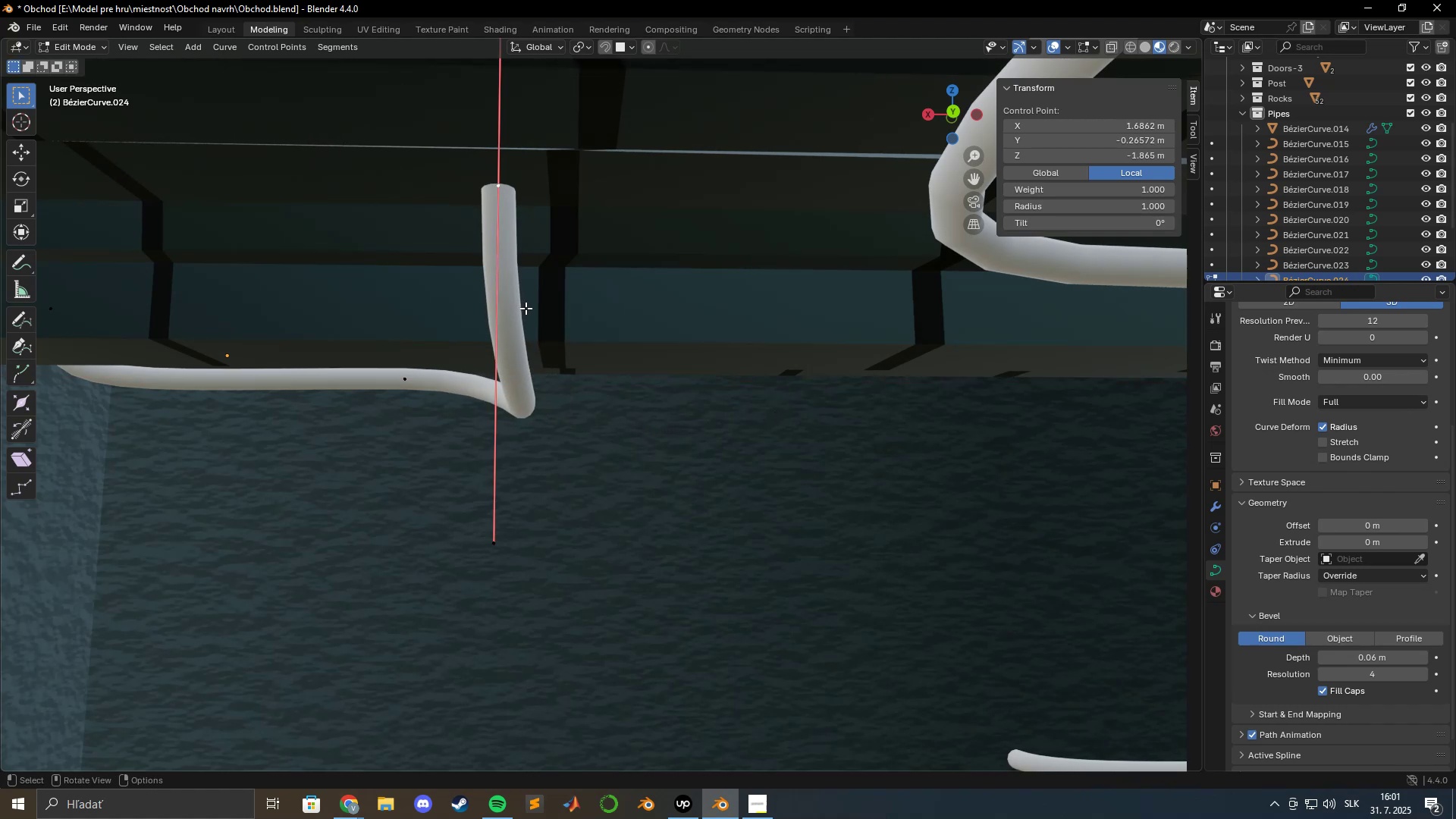 
left_click([687, 520])
 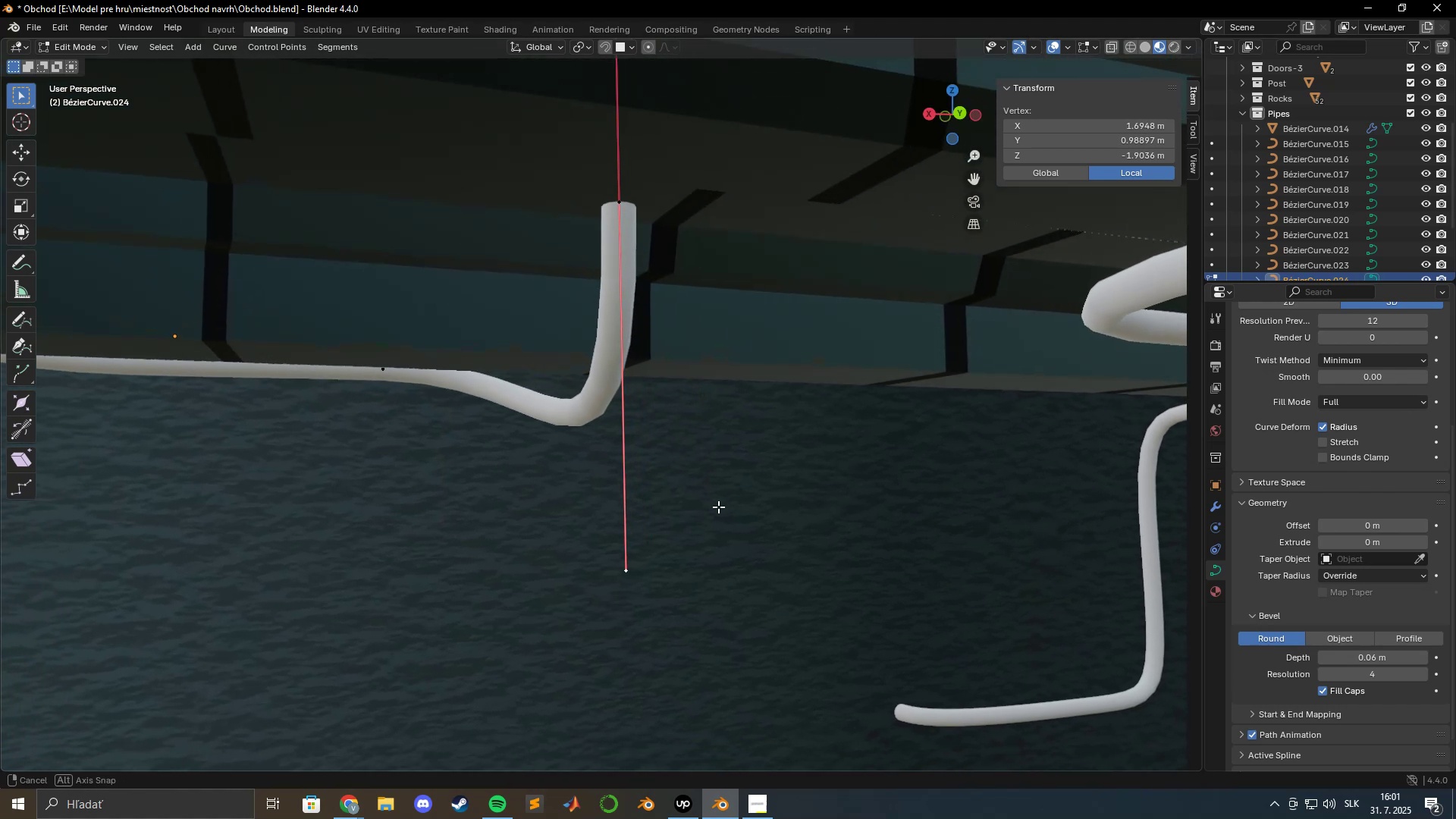 
type(gz)
 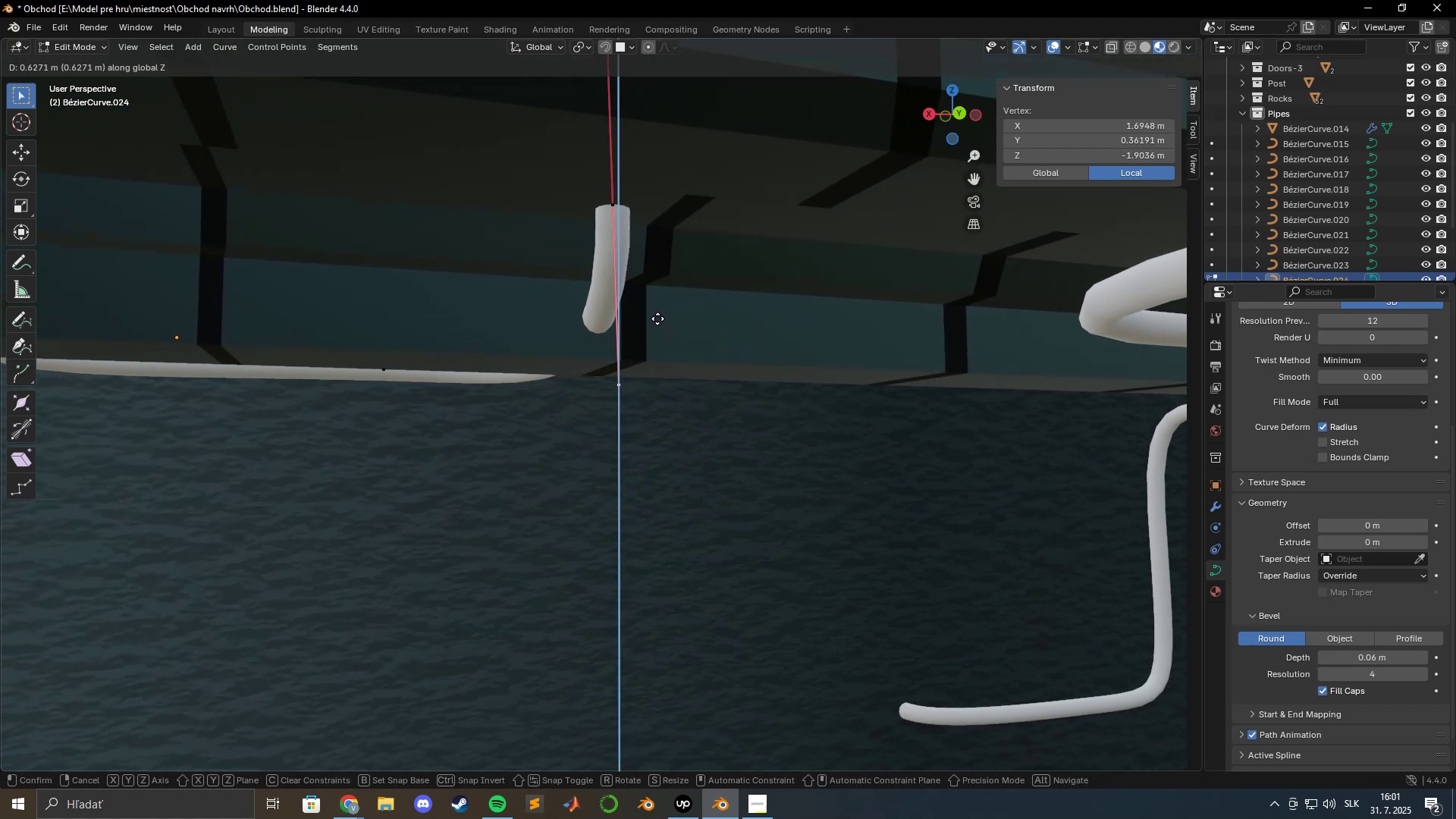 
left_click([657, 318])
 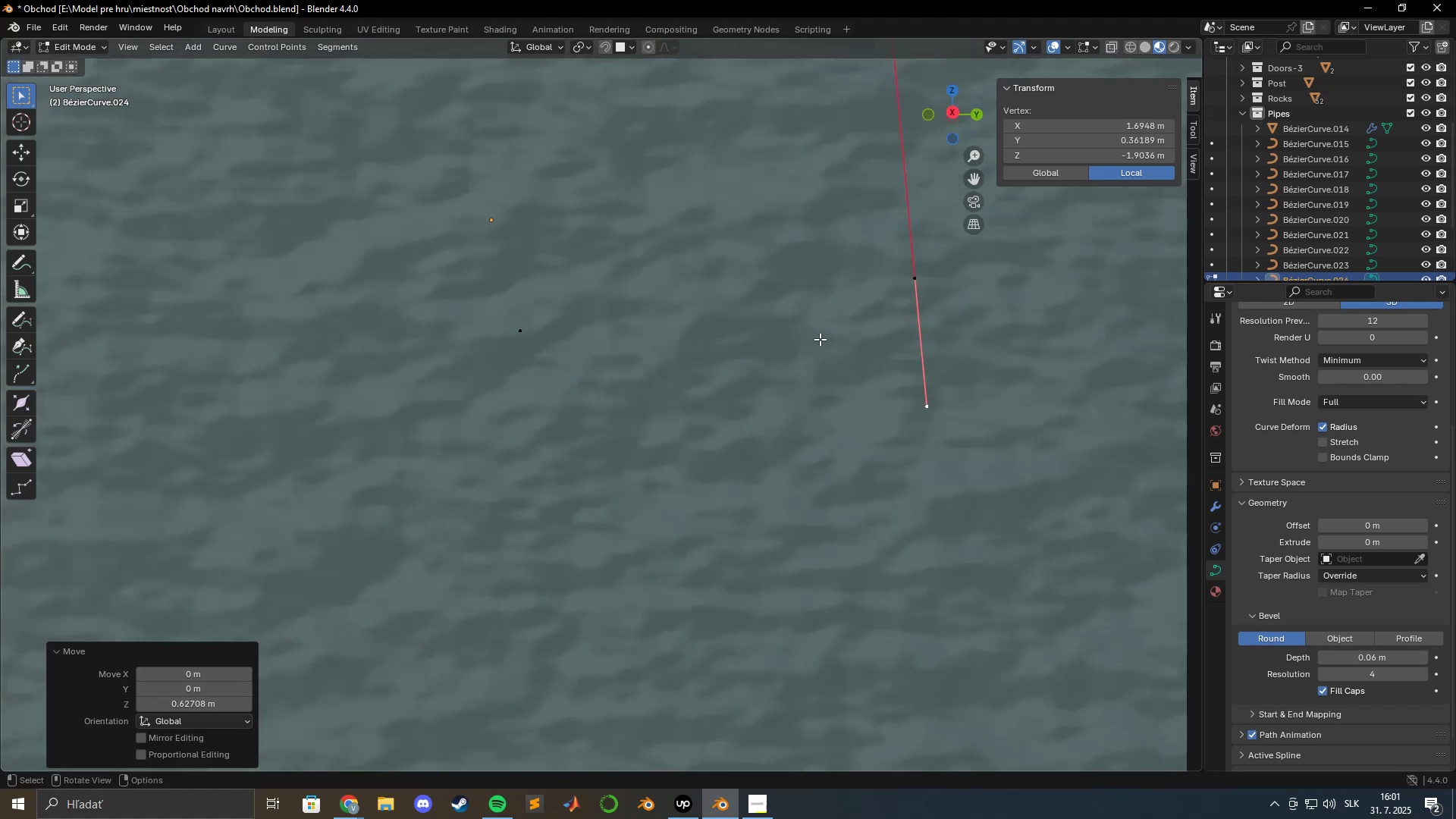 
scroll: coordinate [771, 391], scroll_direction: up, amount: 3.0
 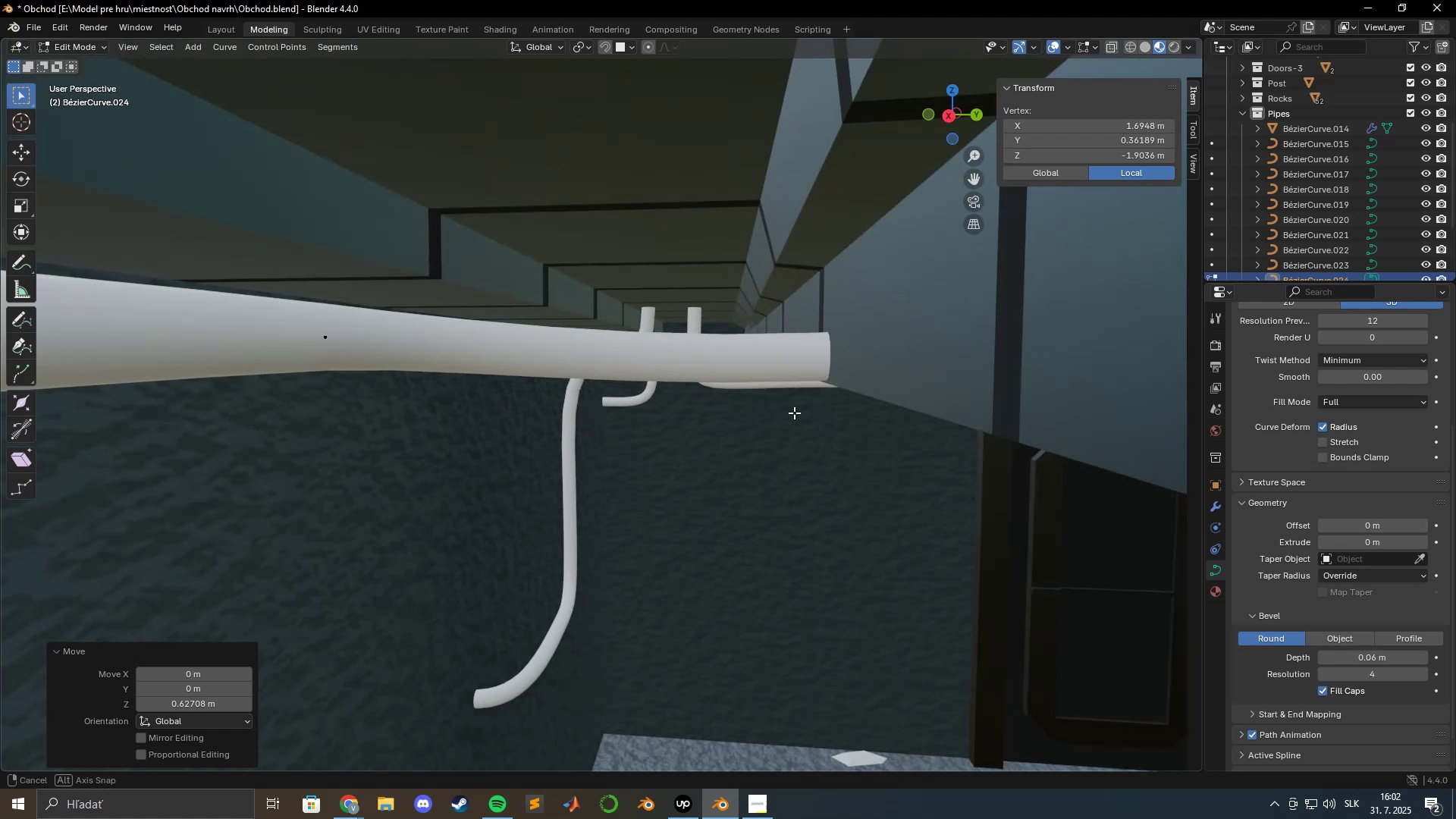 
type(gz)
 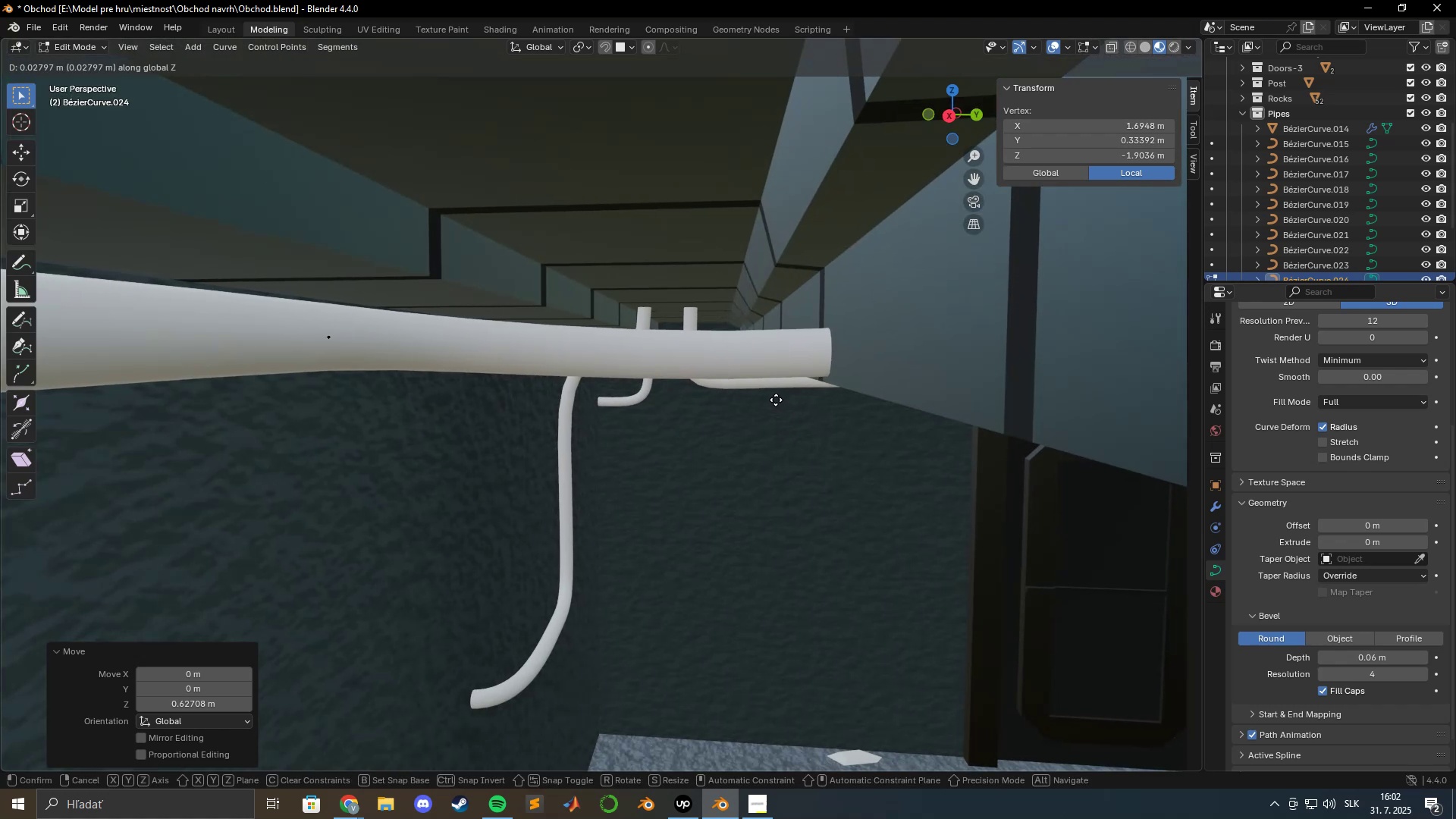 
left_click([773, 405])
 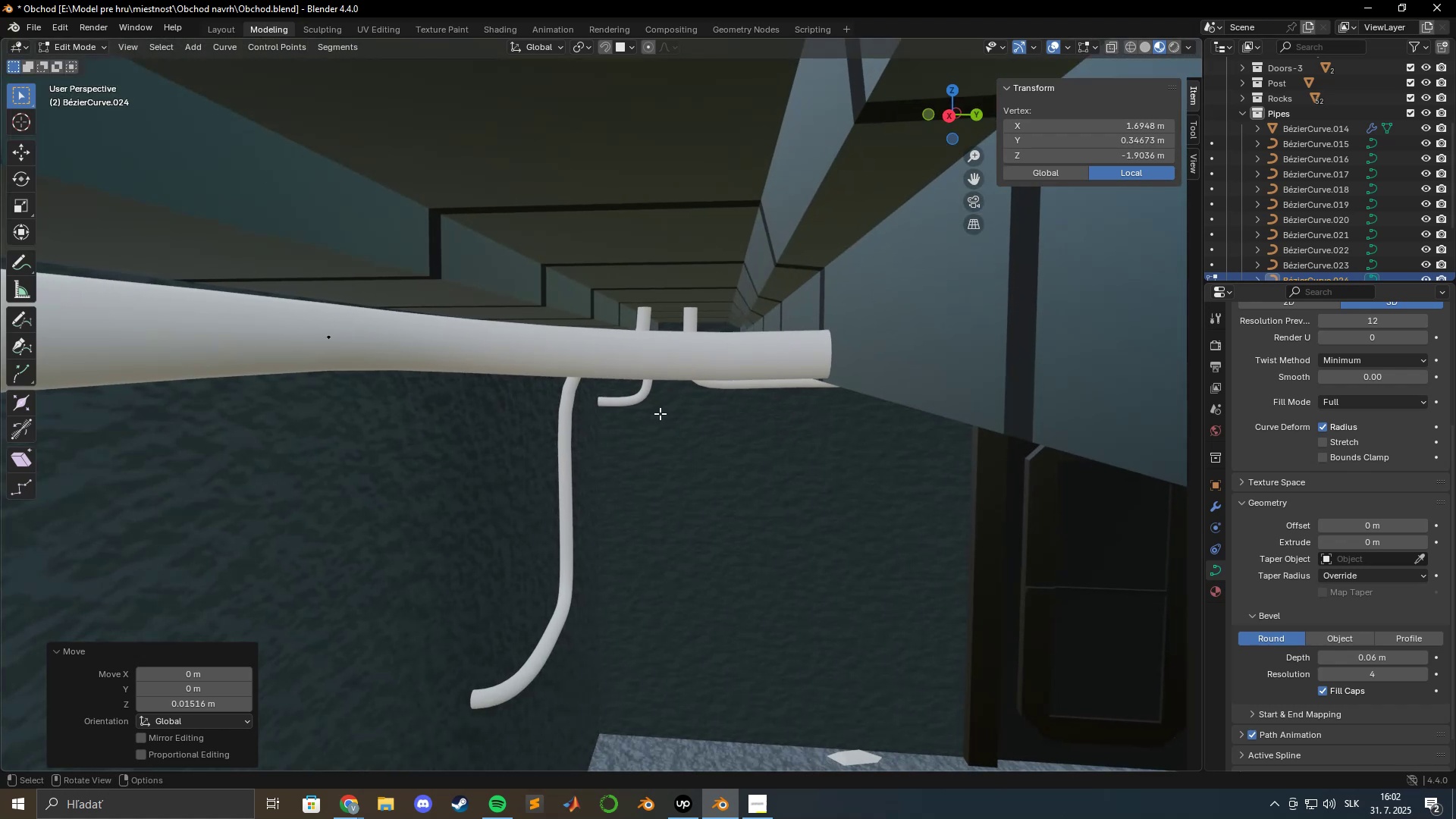 
hold_key(key=ShiftLeft, duration=1.5)
 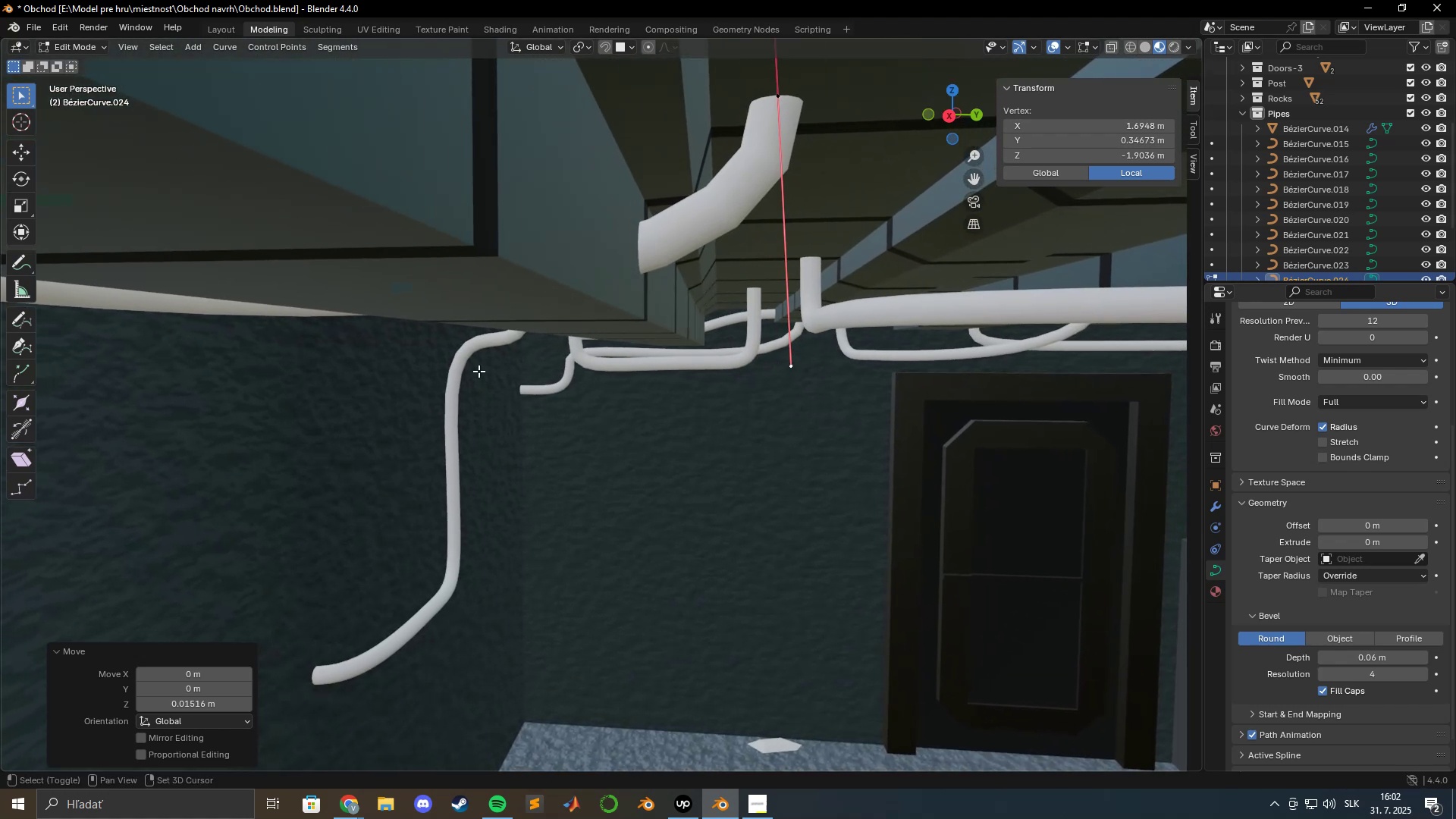 
key(Shift+ShiftLeft)
 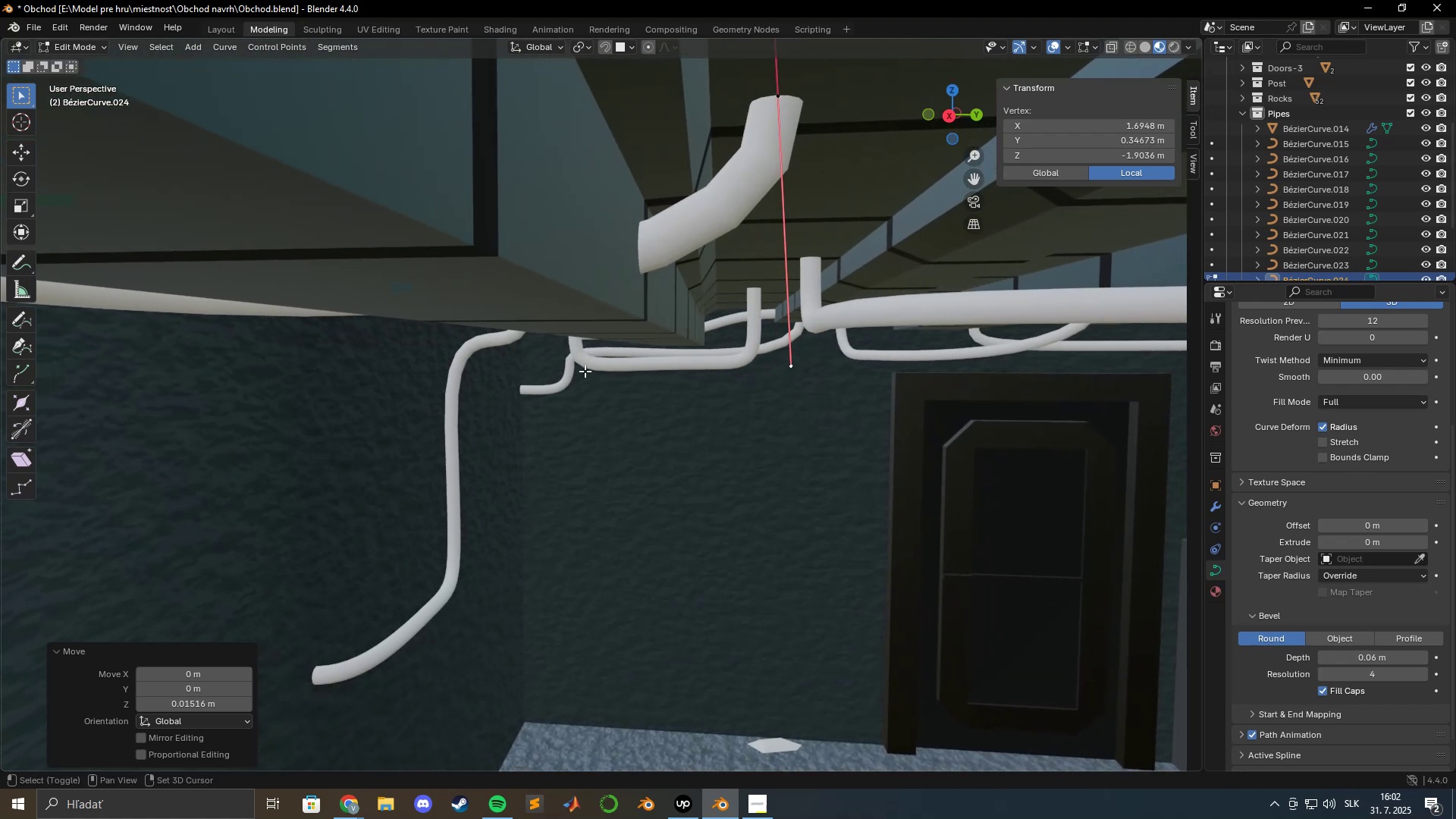 
key(Shift+ShiftLeft)
 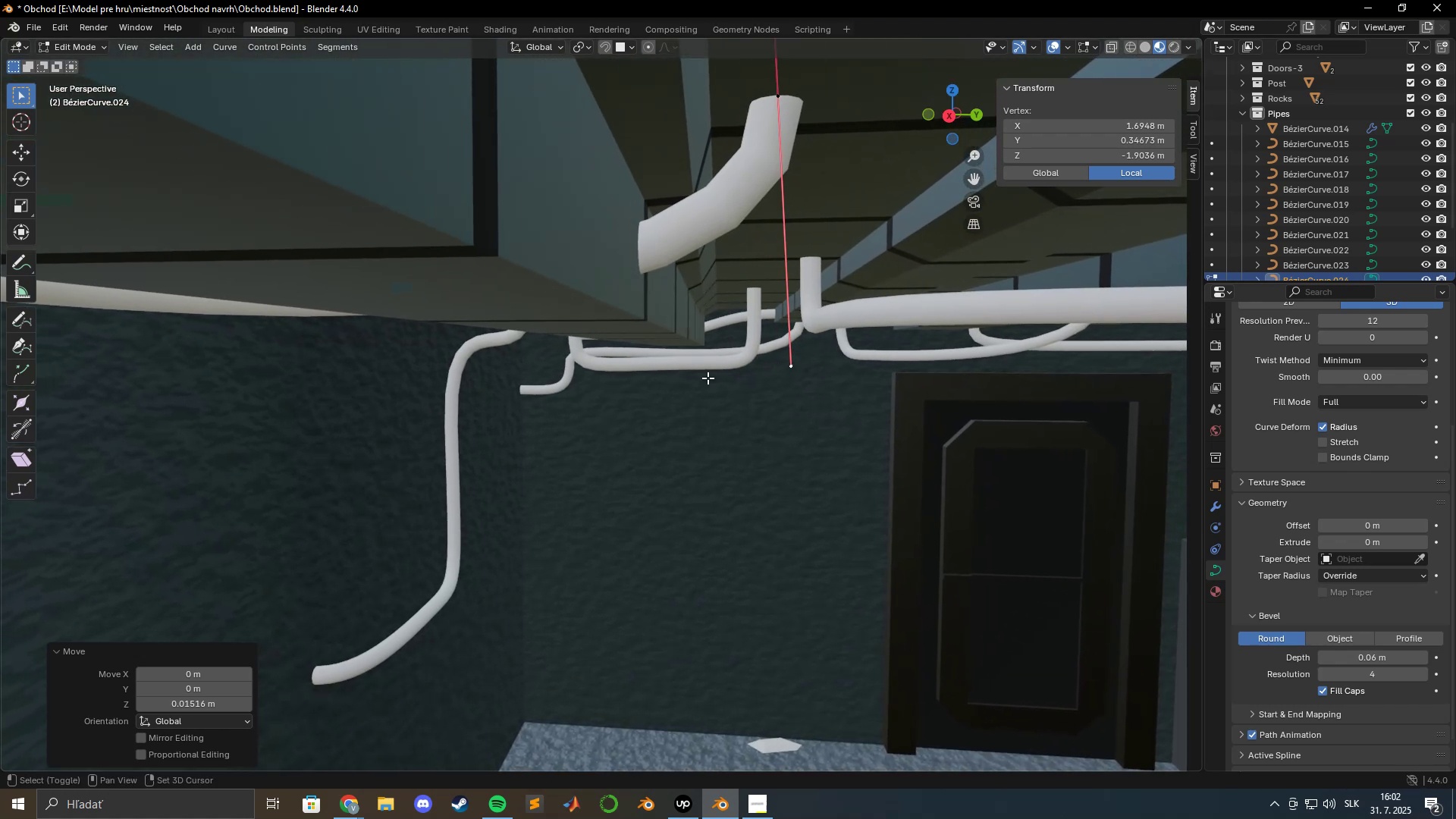 
key(Shift+ShiftLeft)
 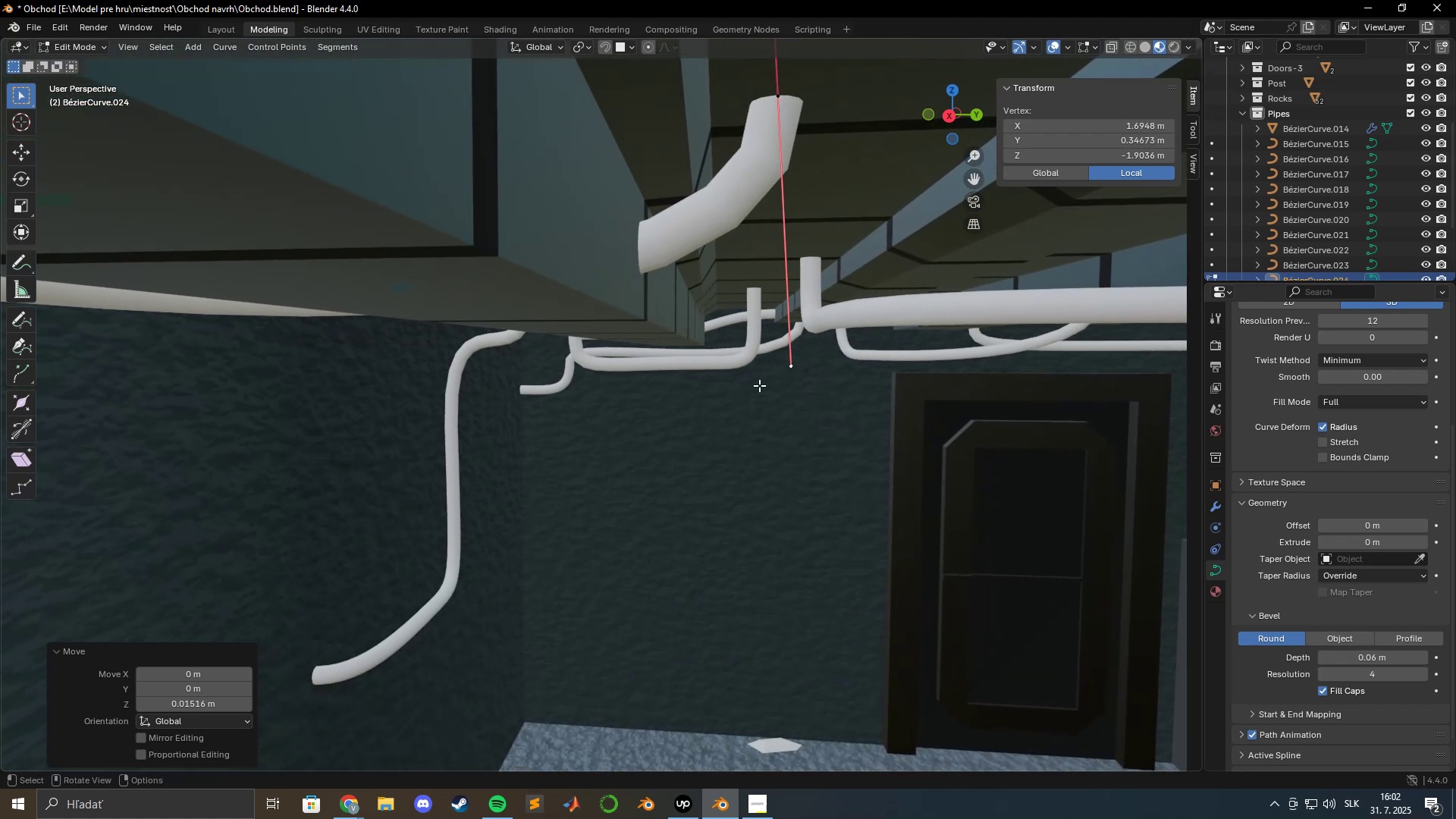 
key(Shift+ShiftLeft)
 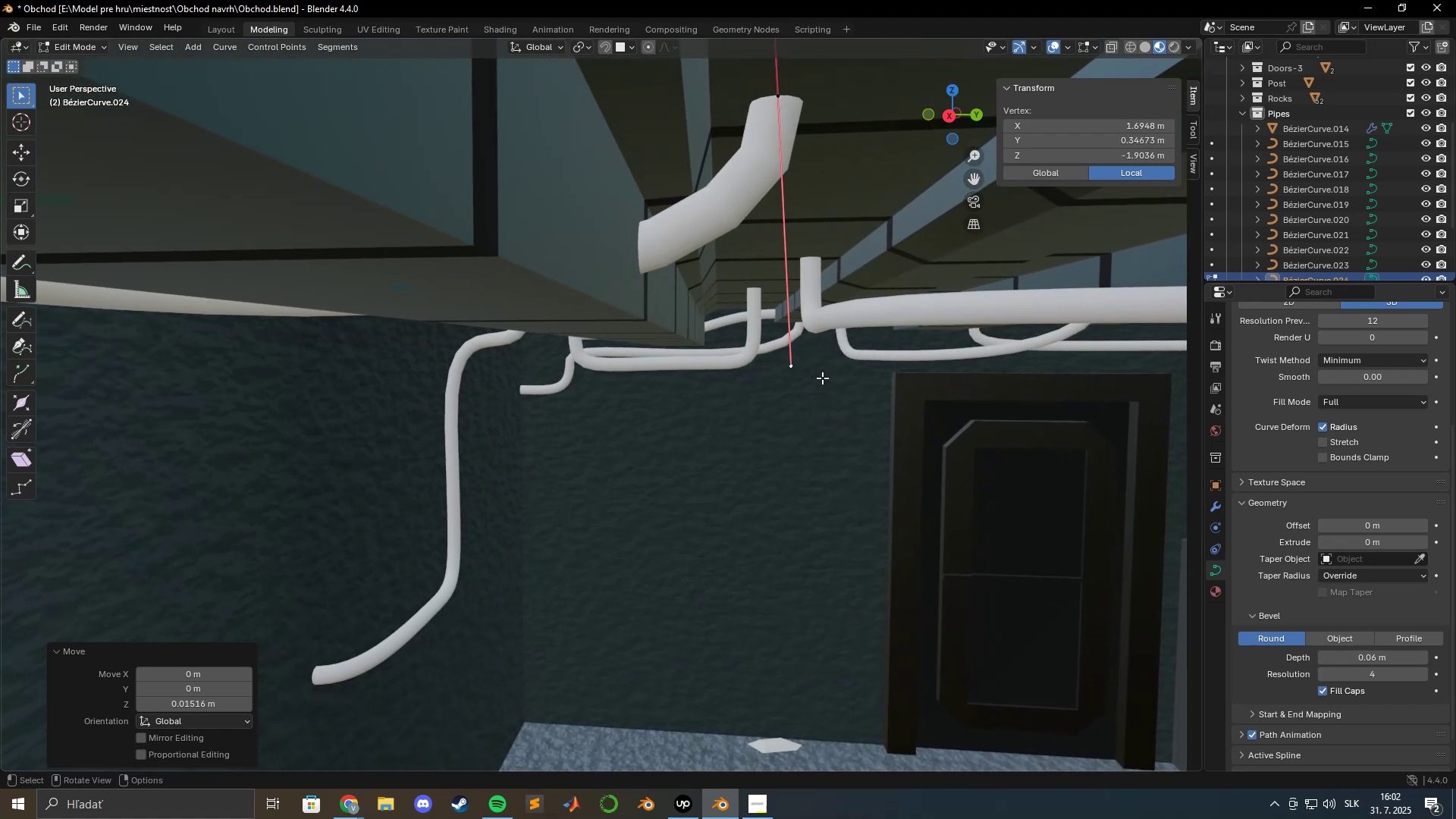 
hold_key(key=ShiftLeft, duration=0.56)
 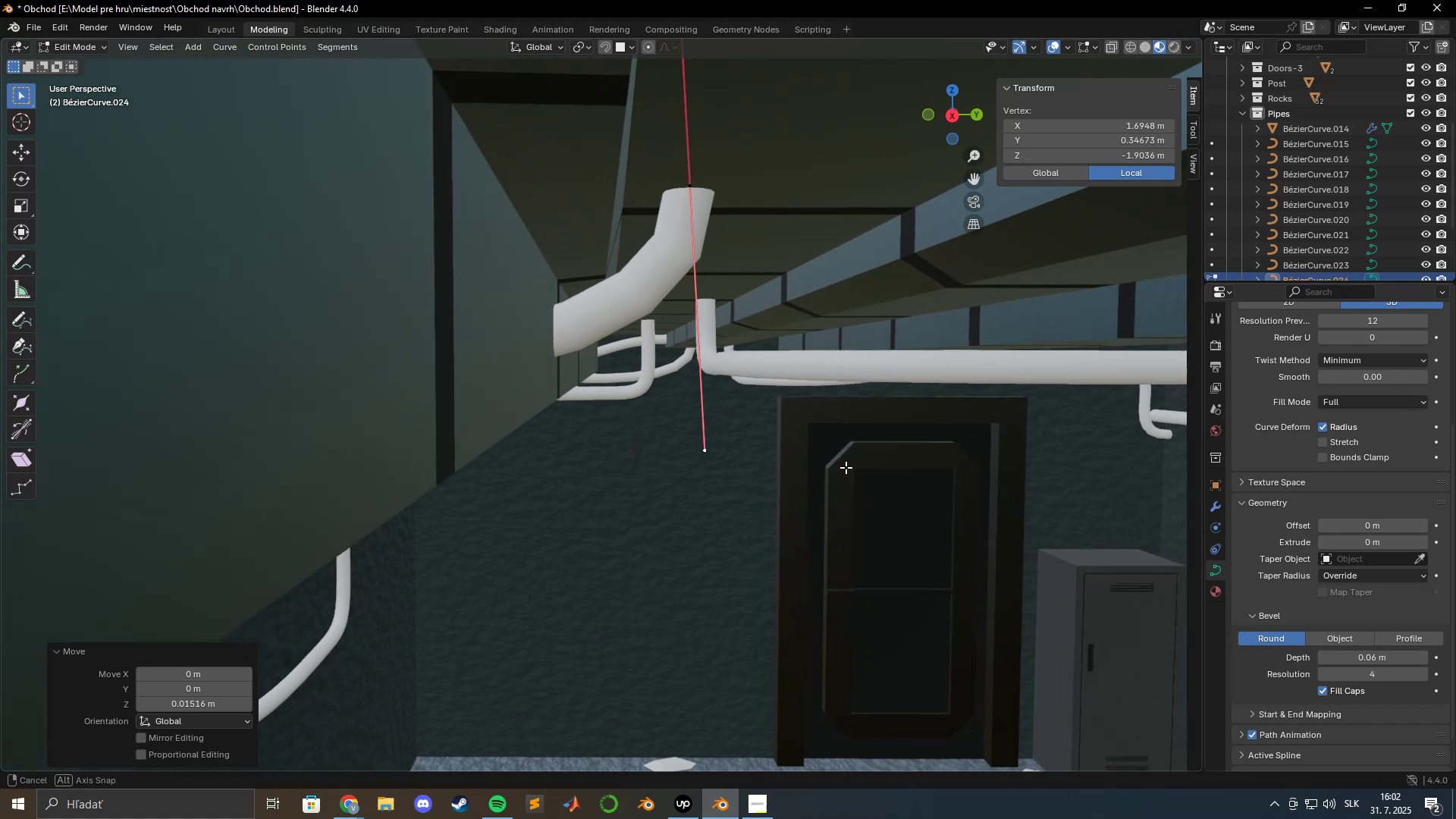 
type(gy)
 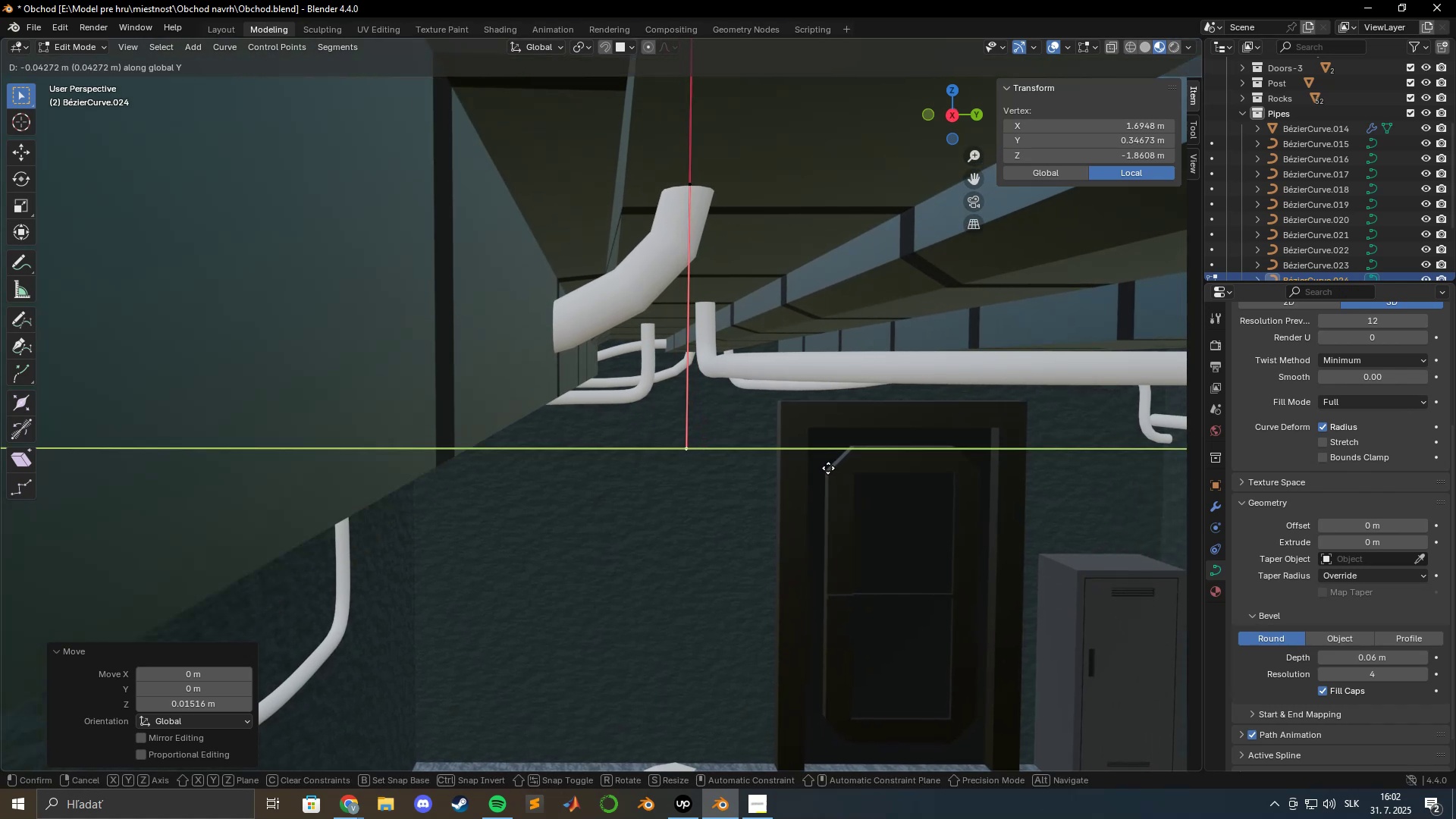 
left_click([828, 468])
 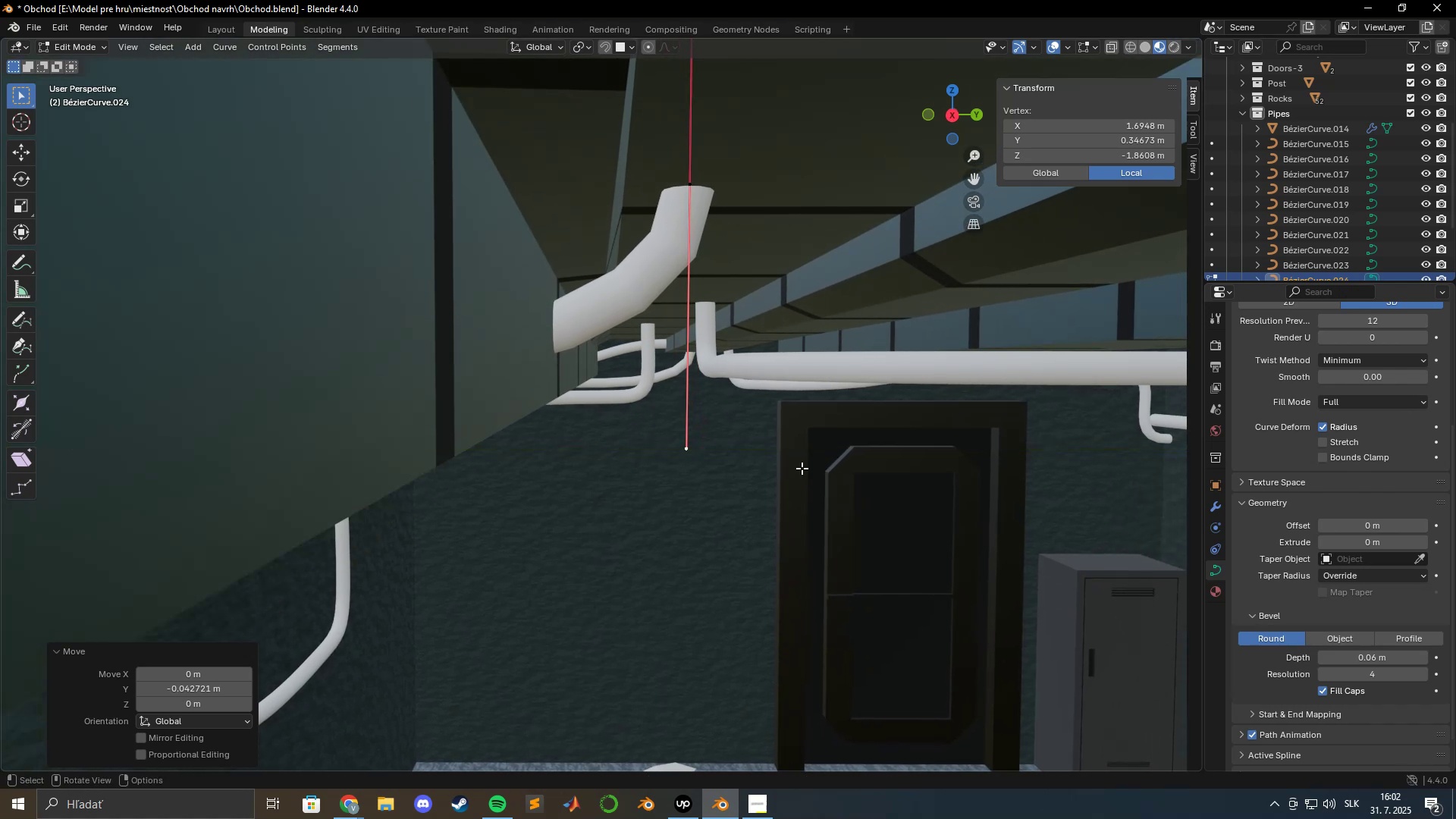 
hold_key(key=ShiftLeft, duration=1.44)
 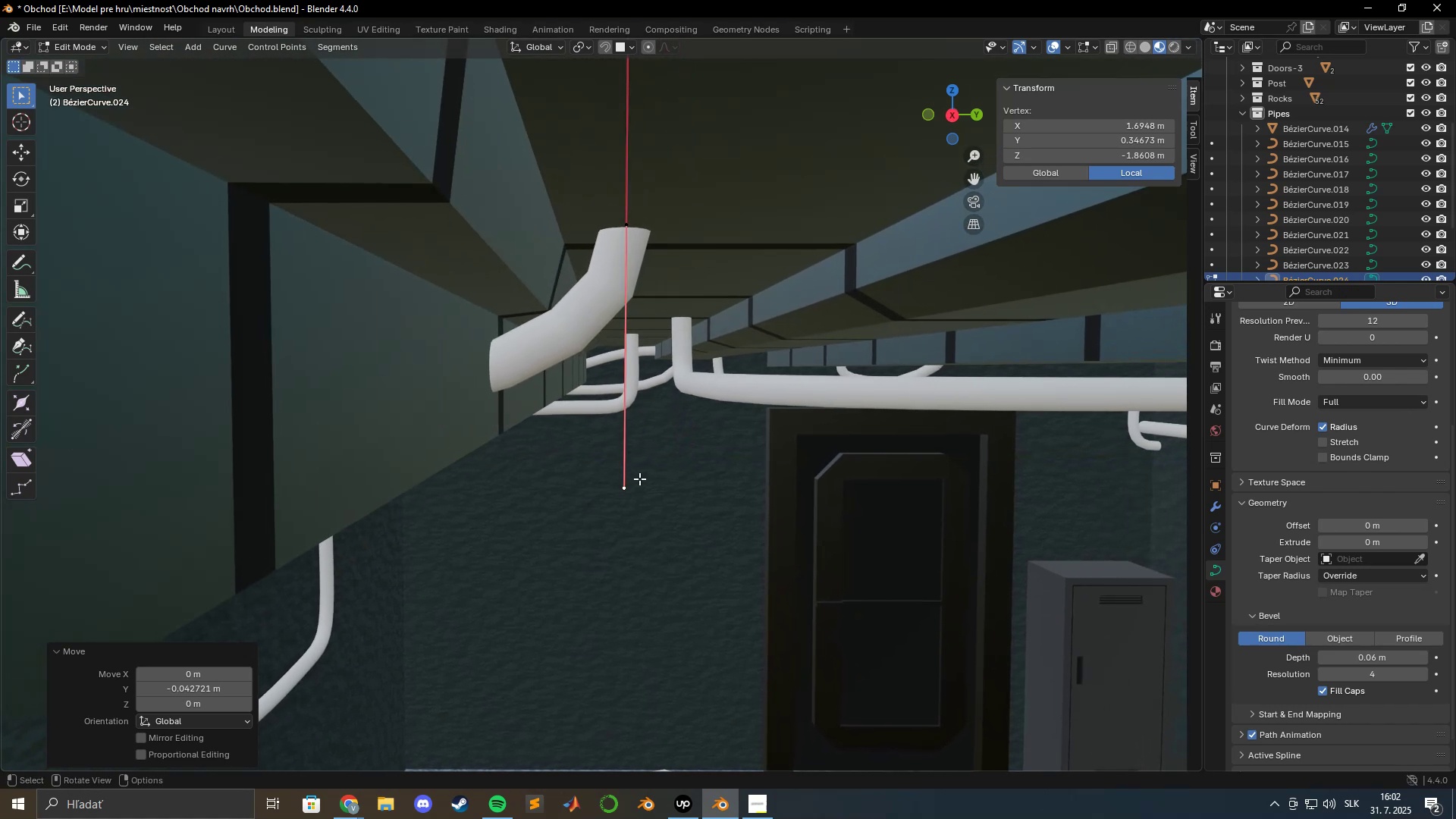 
type(gy)
 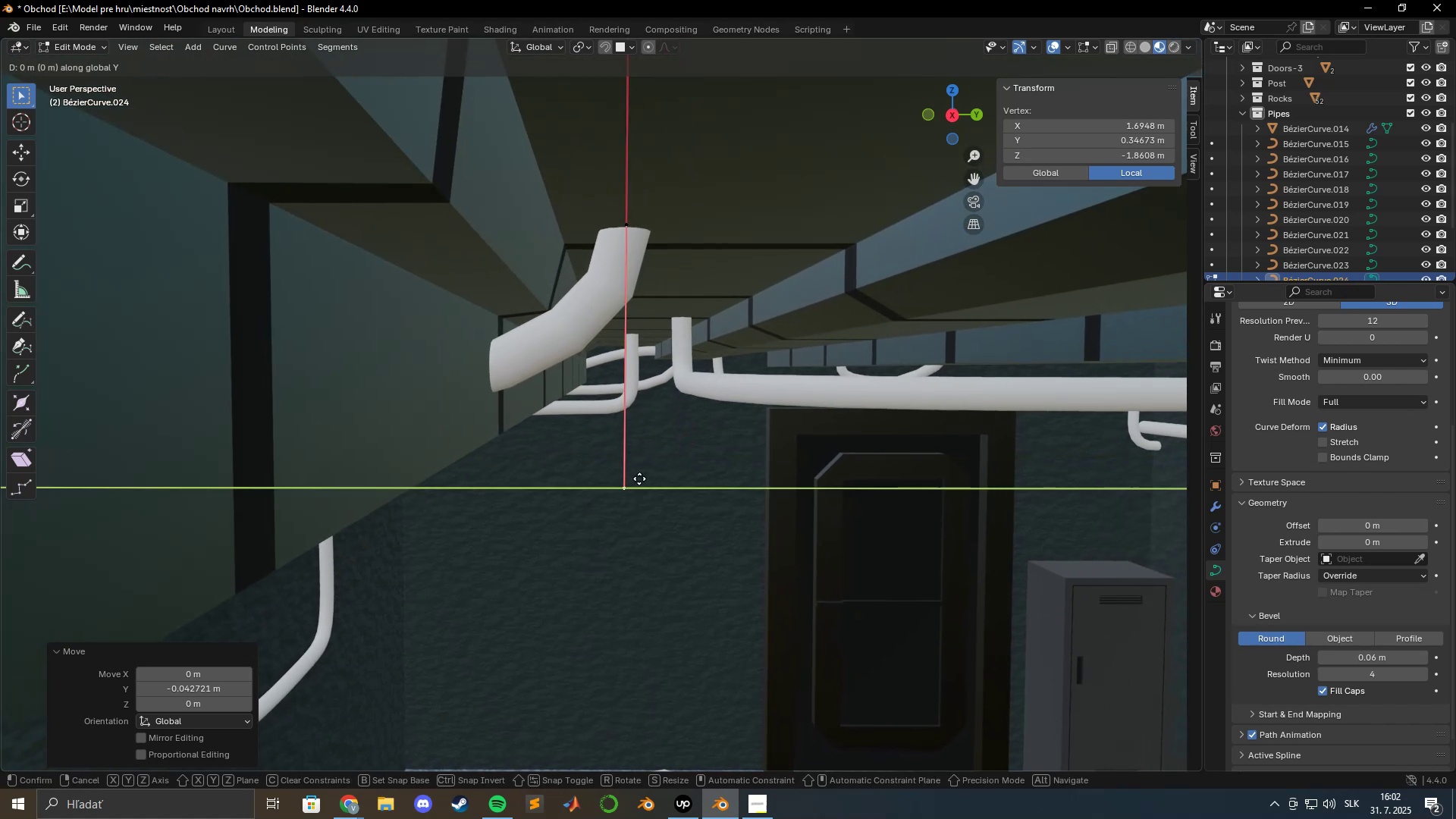 
hold_key(key=ShiftLeft, duration=1.33)
left_click([651, 480])
 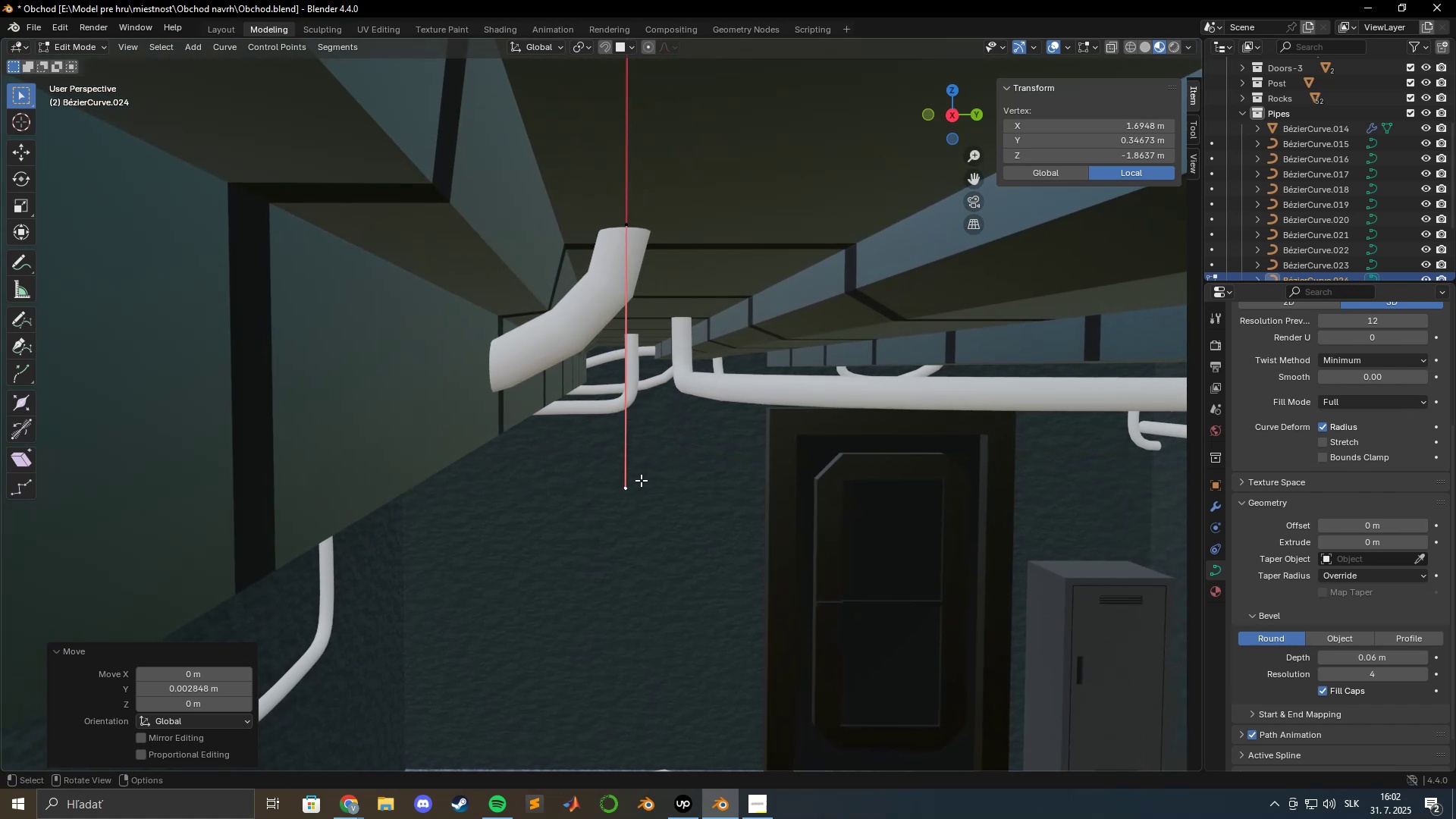 
hold_key(key=ShiftLeft, duration=1.52)
 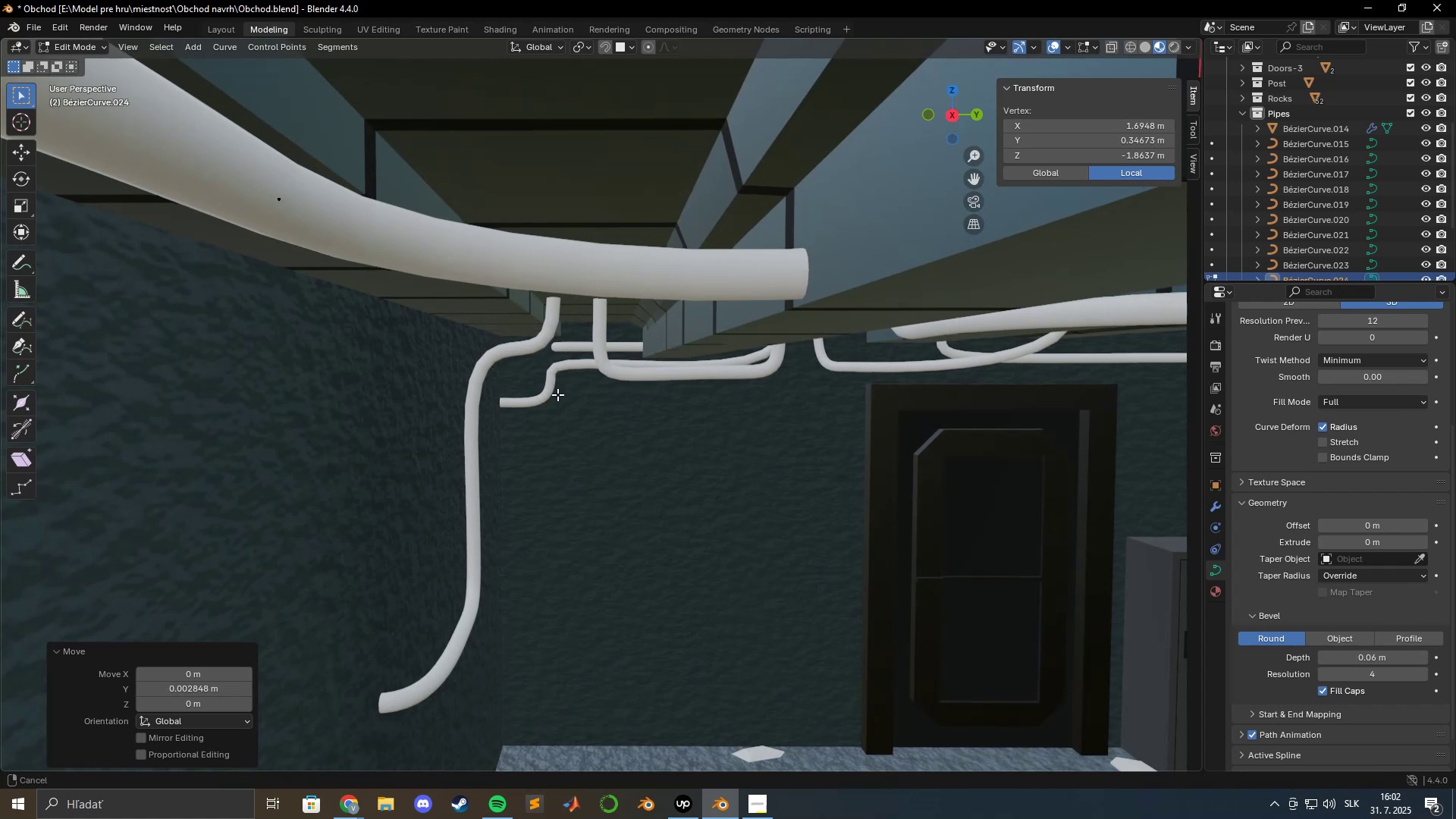 
hold_key(key=ShiftLeft, duration=0.82)
 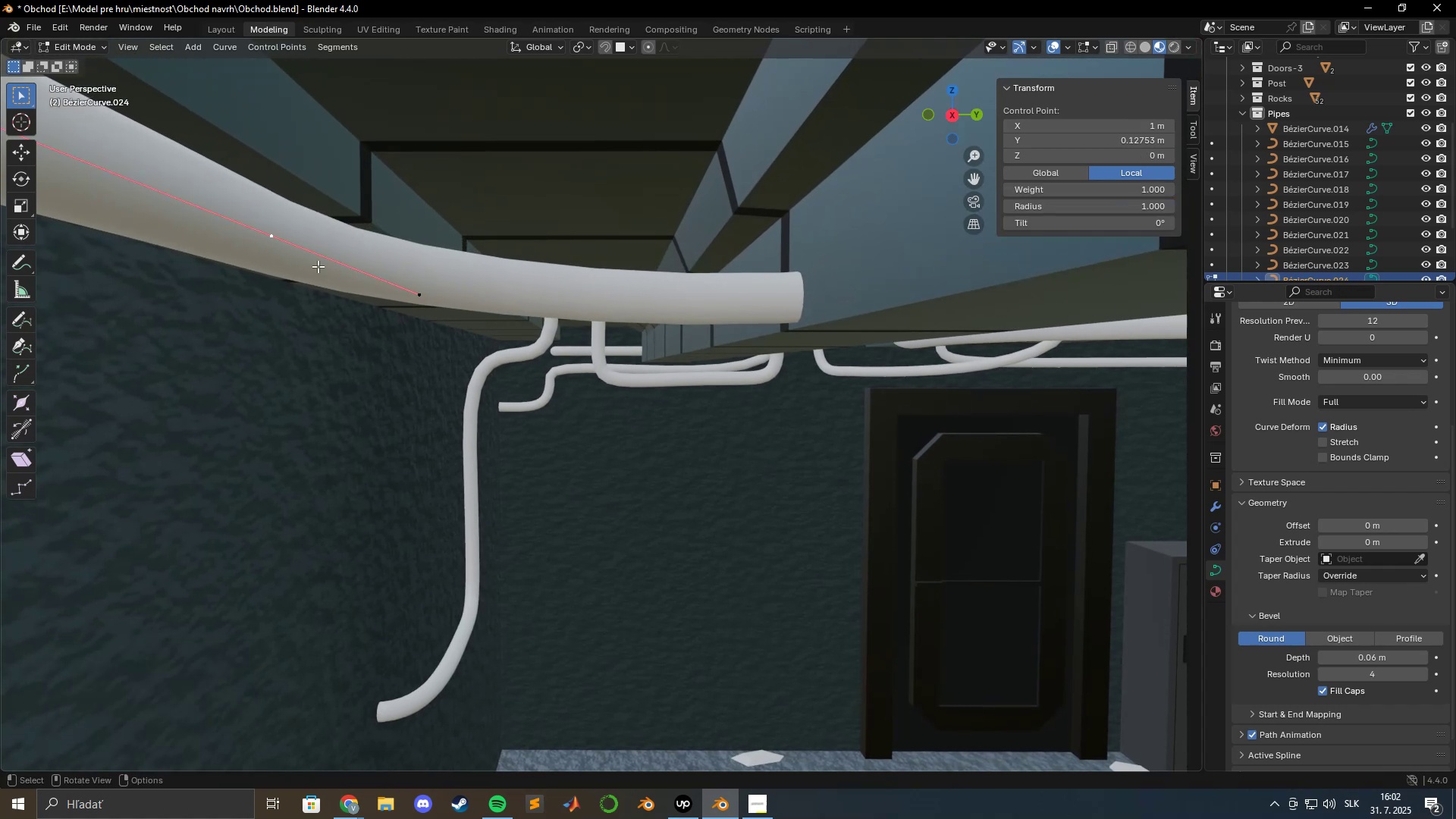 
key(Shift+ShiftLeft)
 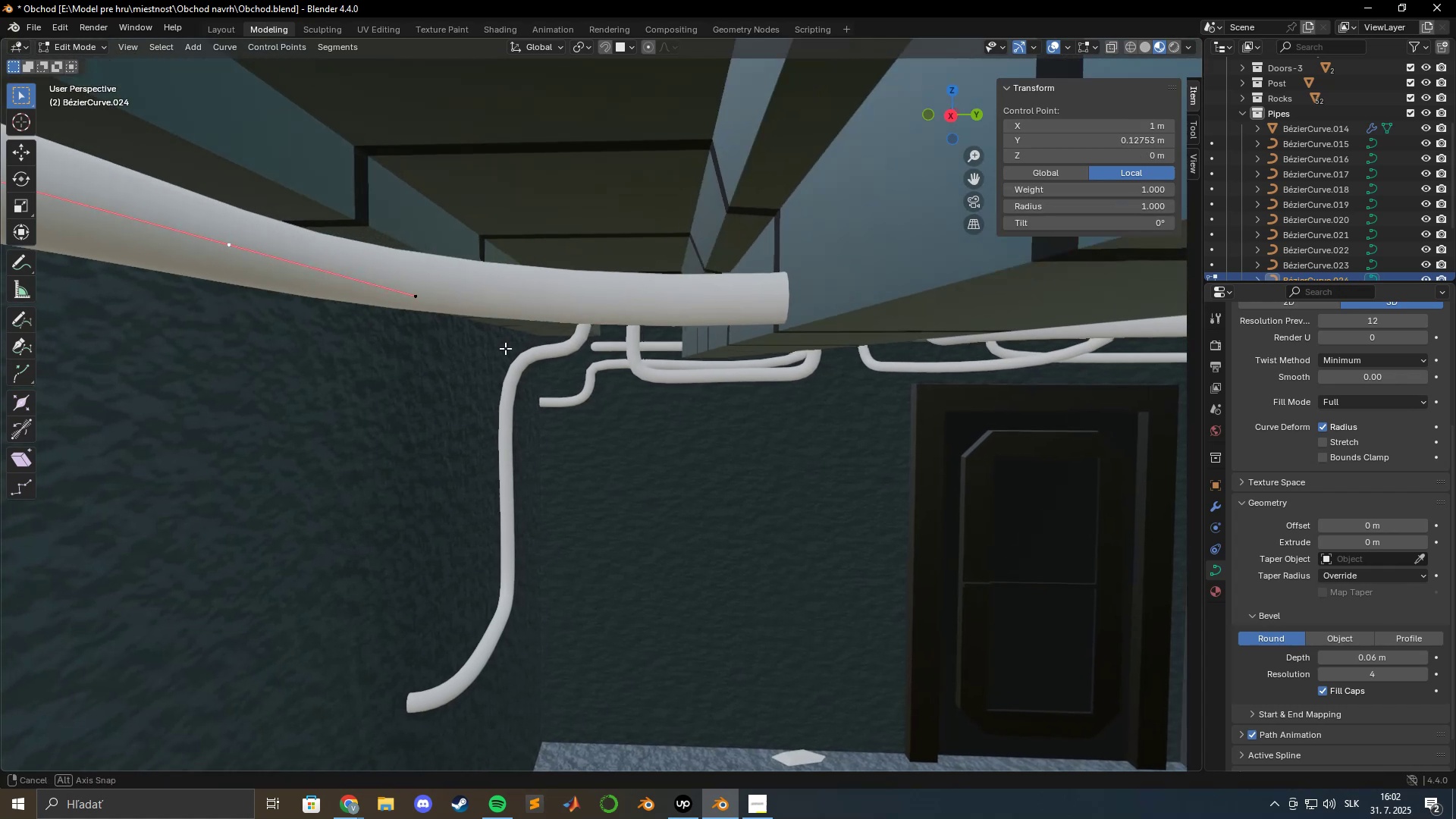 
hold_key(key=ShiftLeft, duration=0.53)
 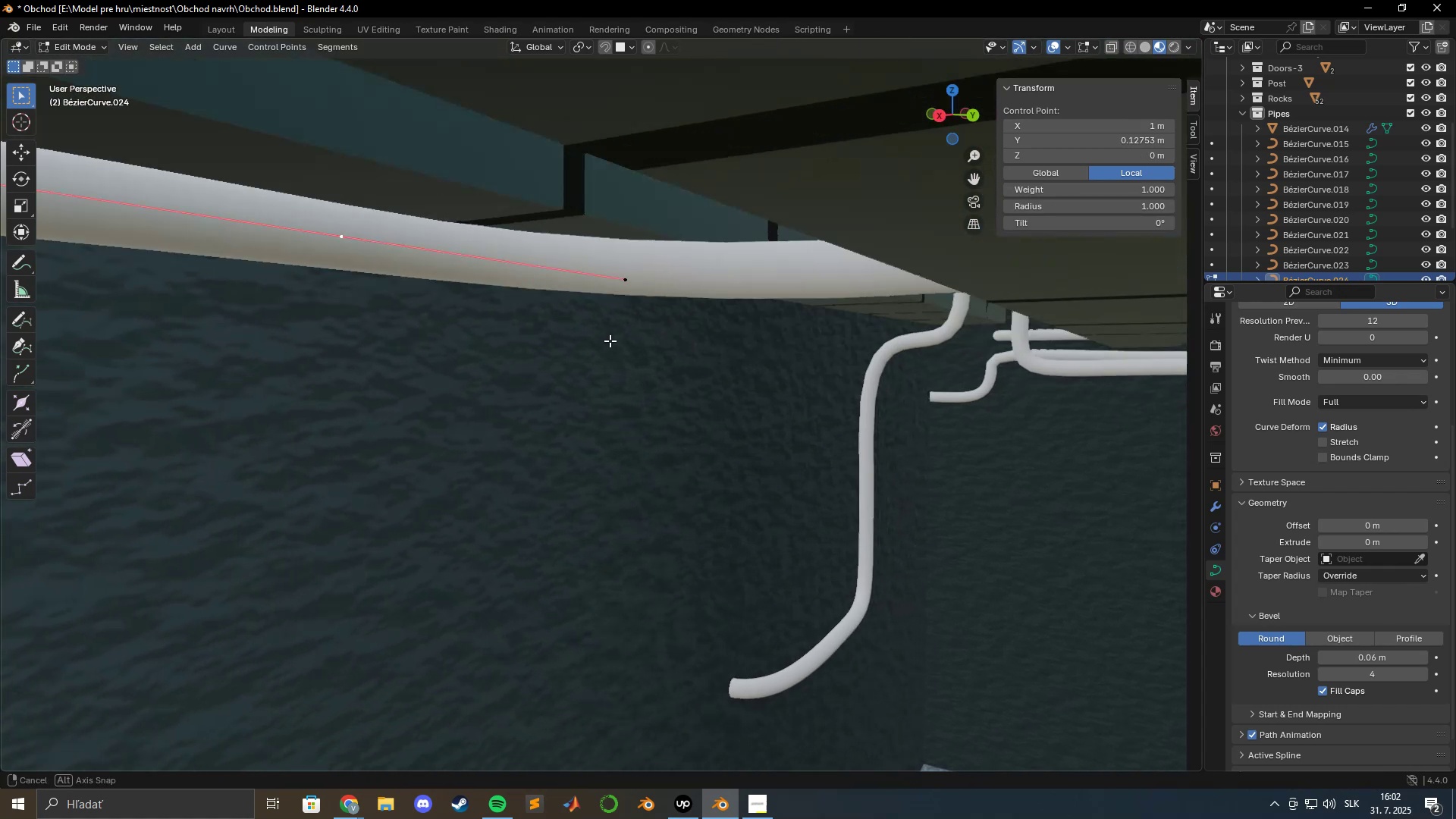 
hold_key(key=ShiftLeft, duration=0.76)
 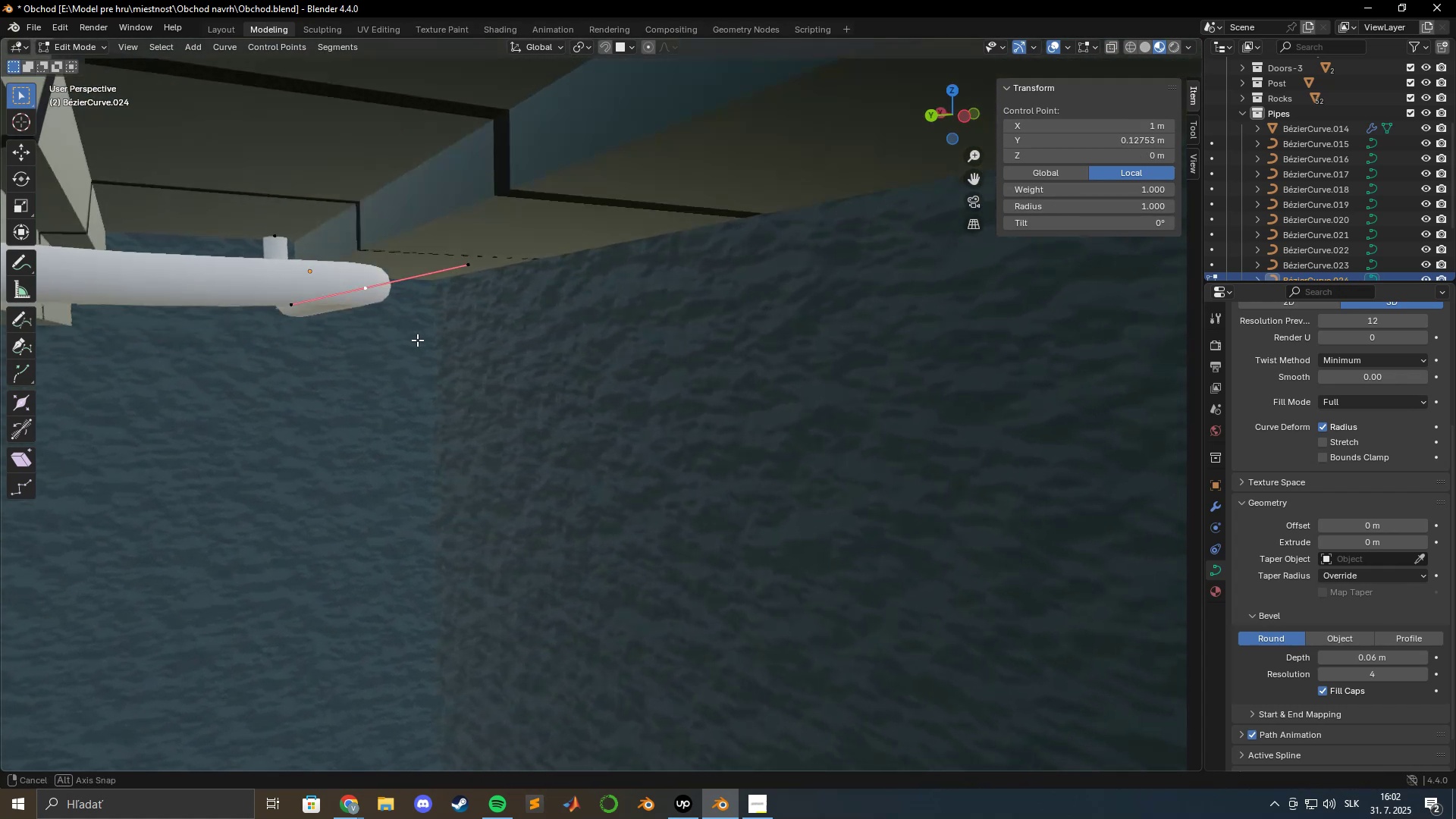 
hold_key(key=ShiftLeft, duration=0.61)
 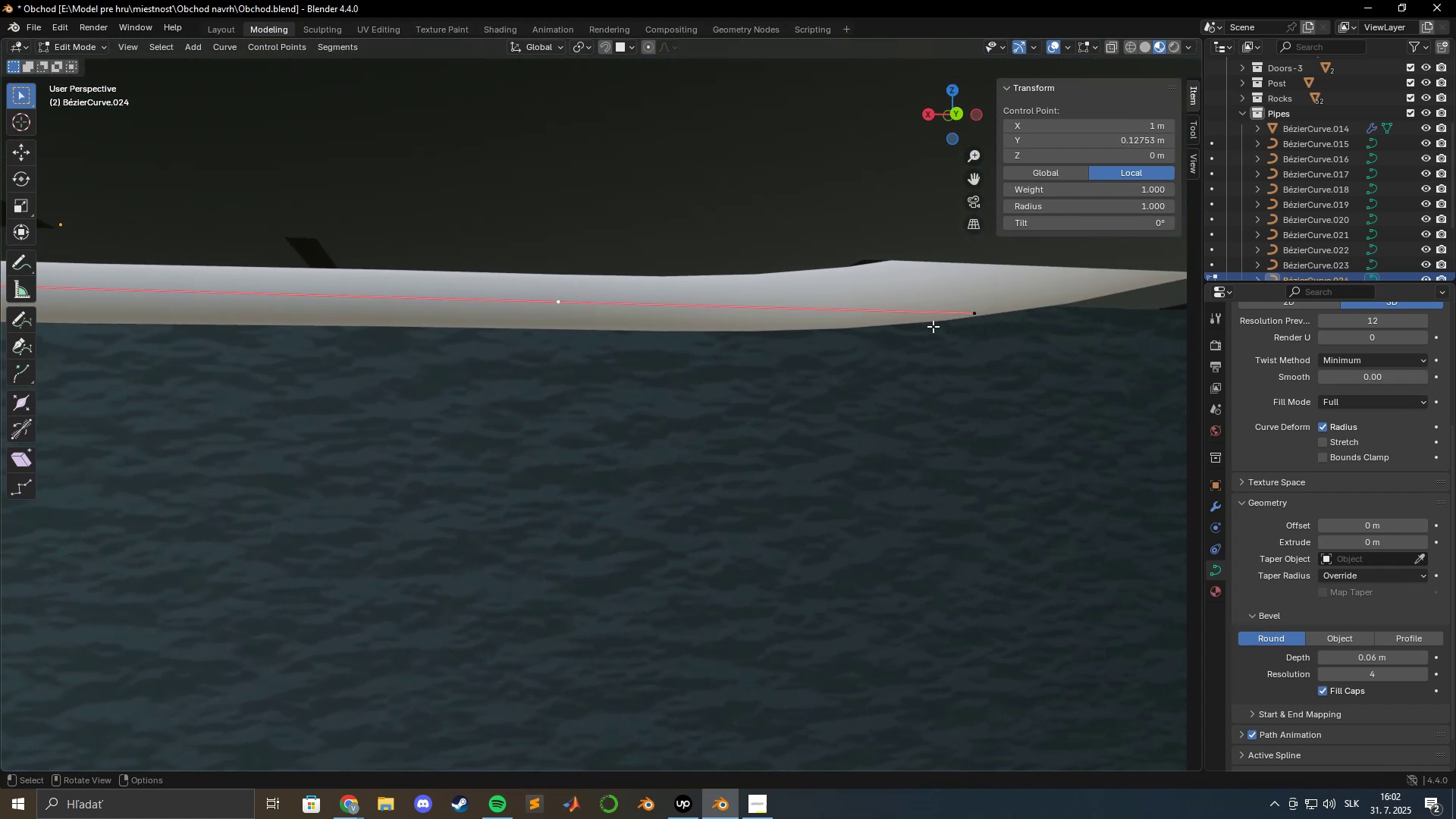 
left_click([952, 327])
 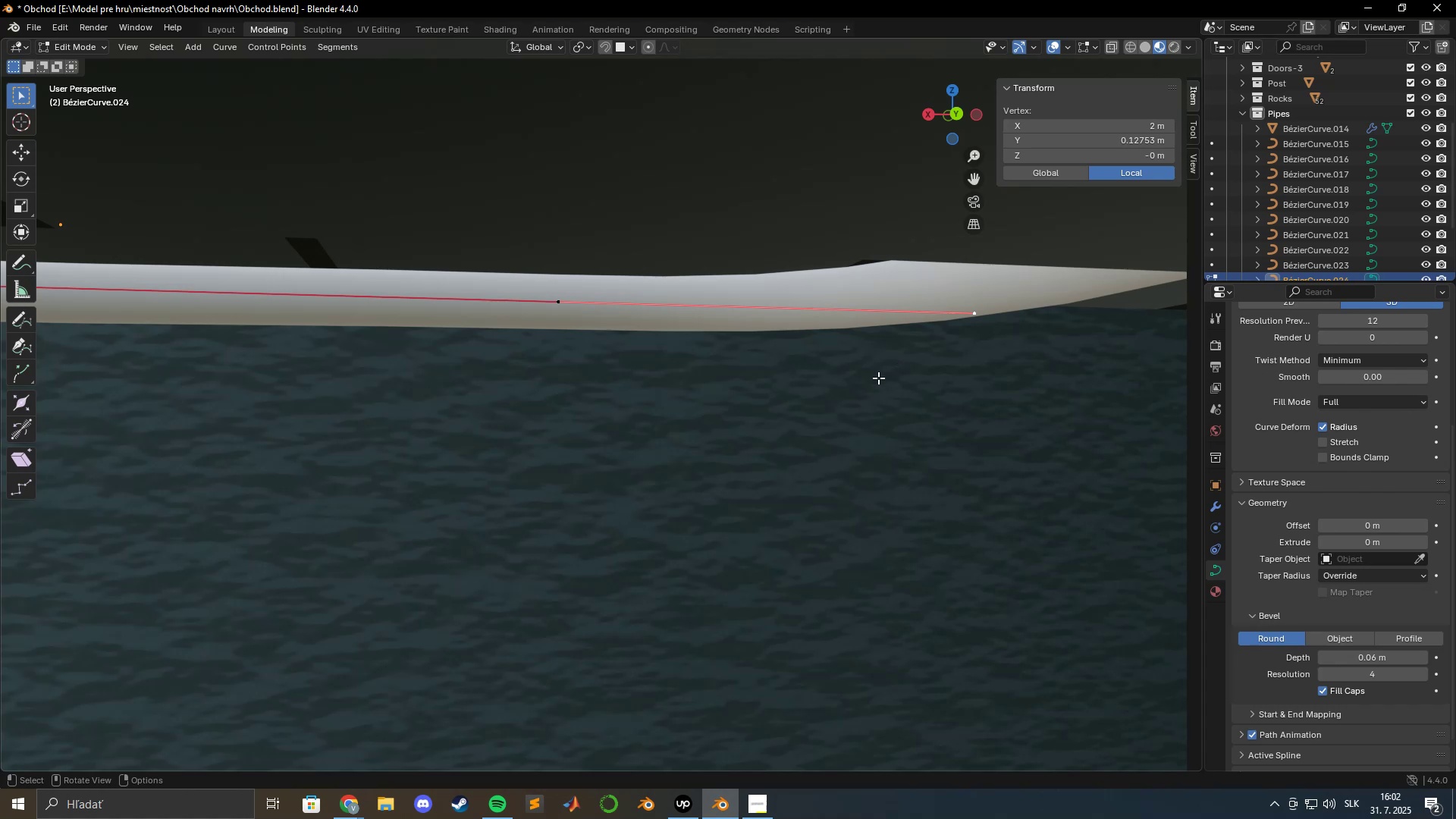 
hold_key(key=ShiftLeft, duration=0.56)
 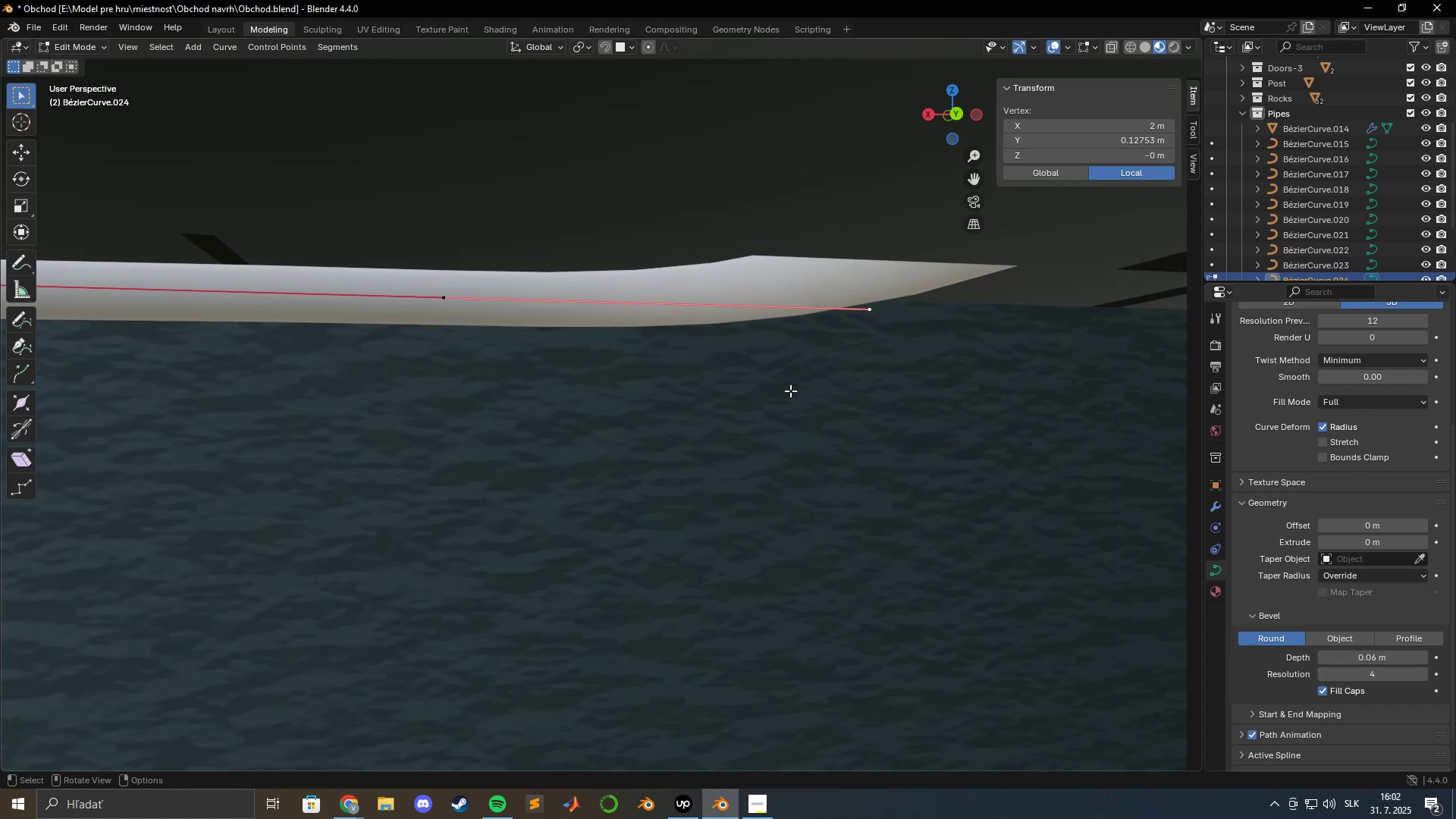 
type(gz)
 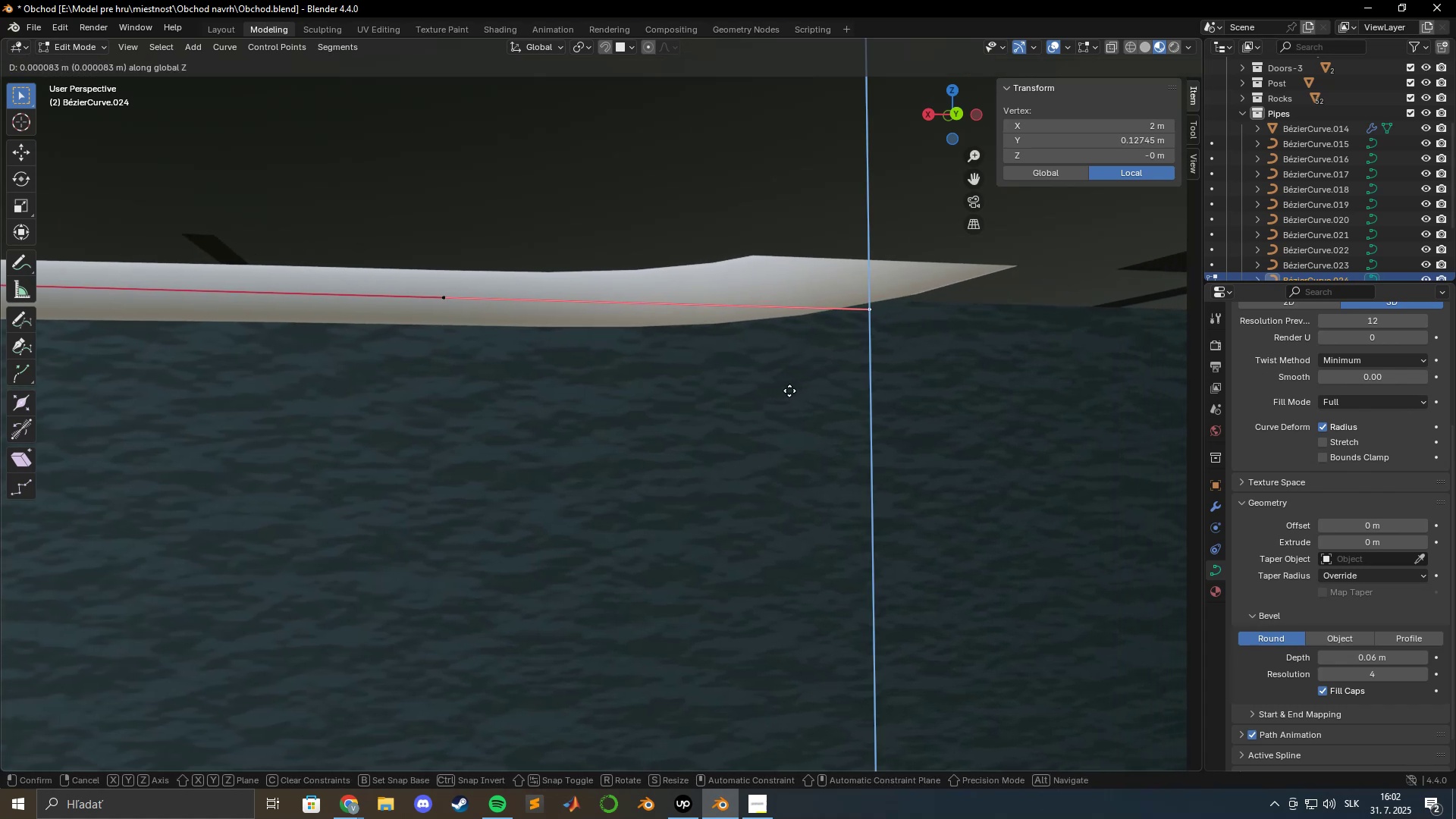 
hold_key(key=ShiftLeft, duration=1.0)
left_click([786, 353])
 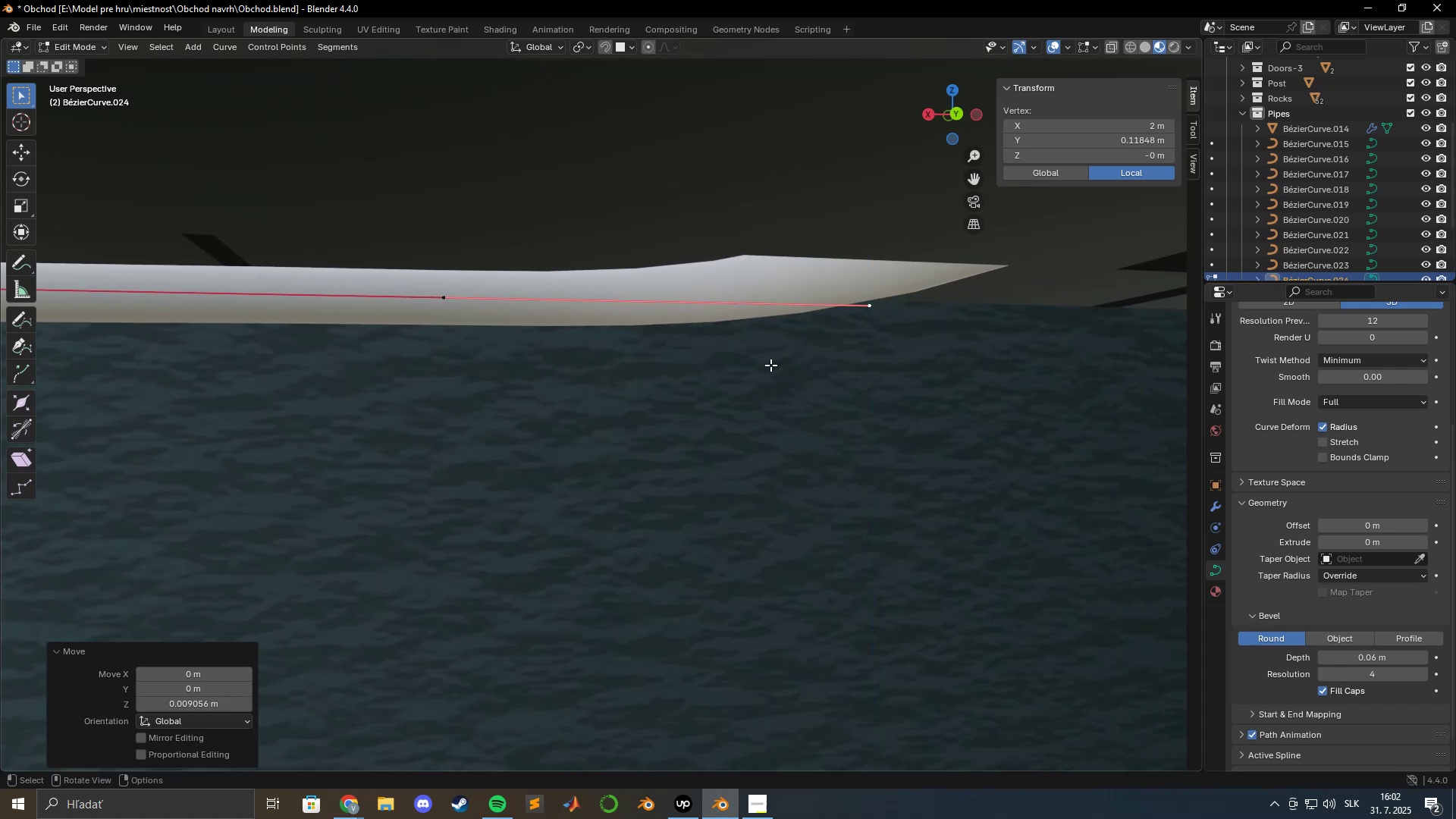 
hold_key(key=ShiftLeft, duration=0.4)
 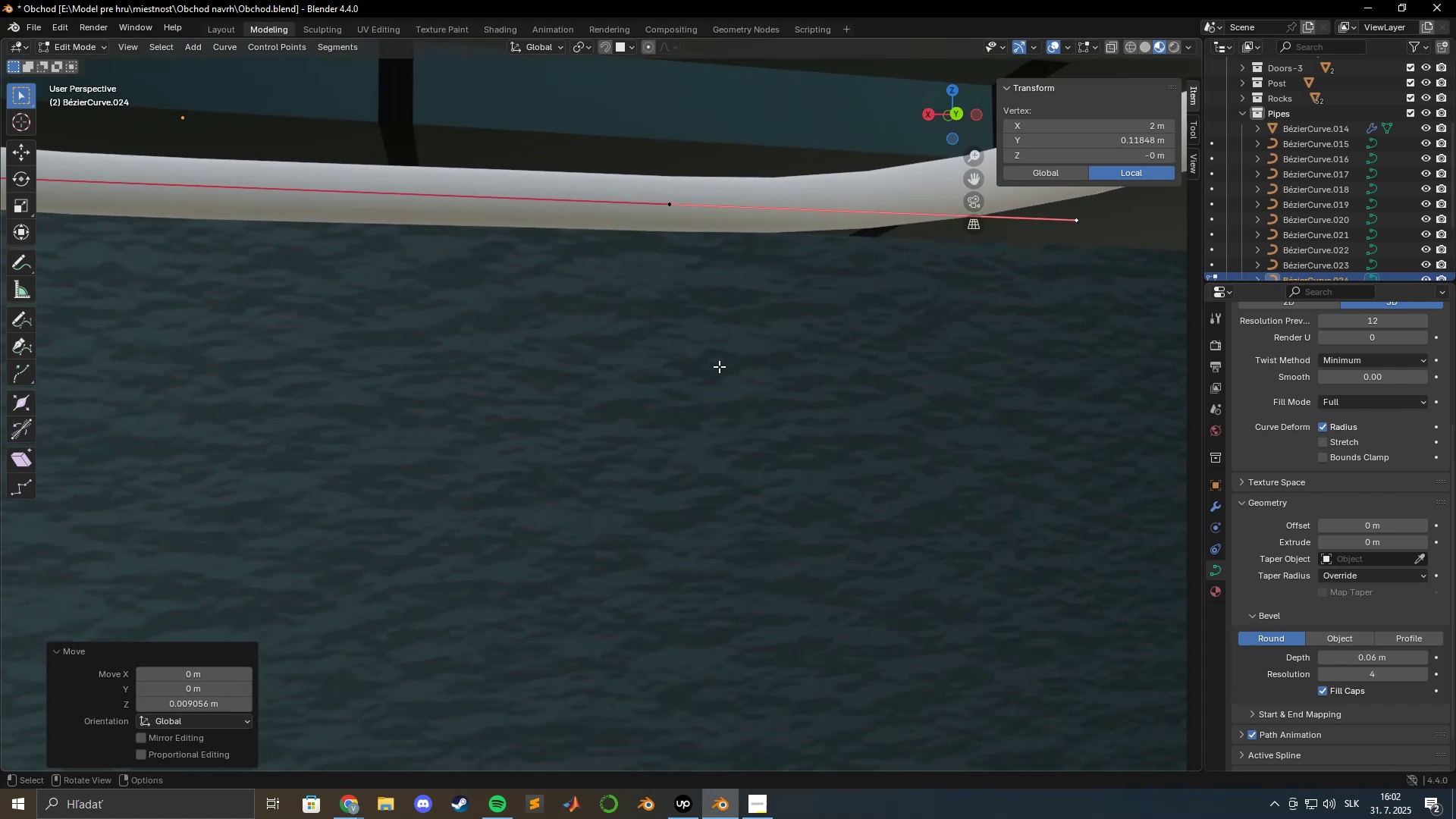 
scroll: coordinate [707, 372], scroll_direction: down, amount: 2.0
 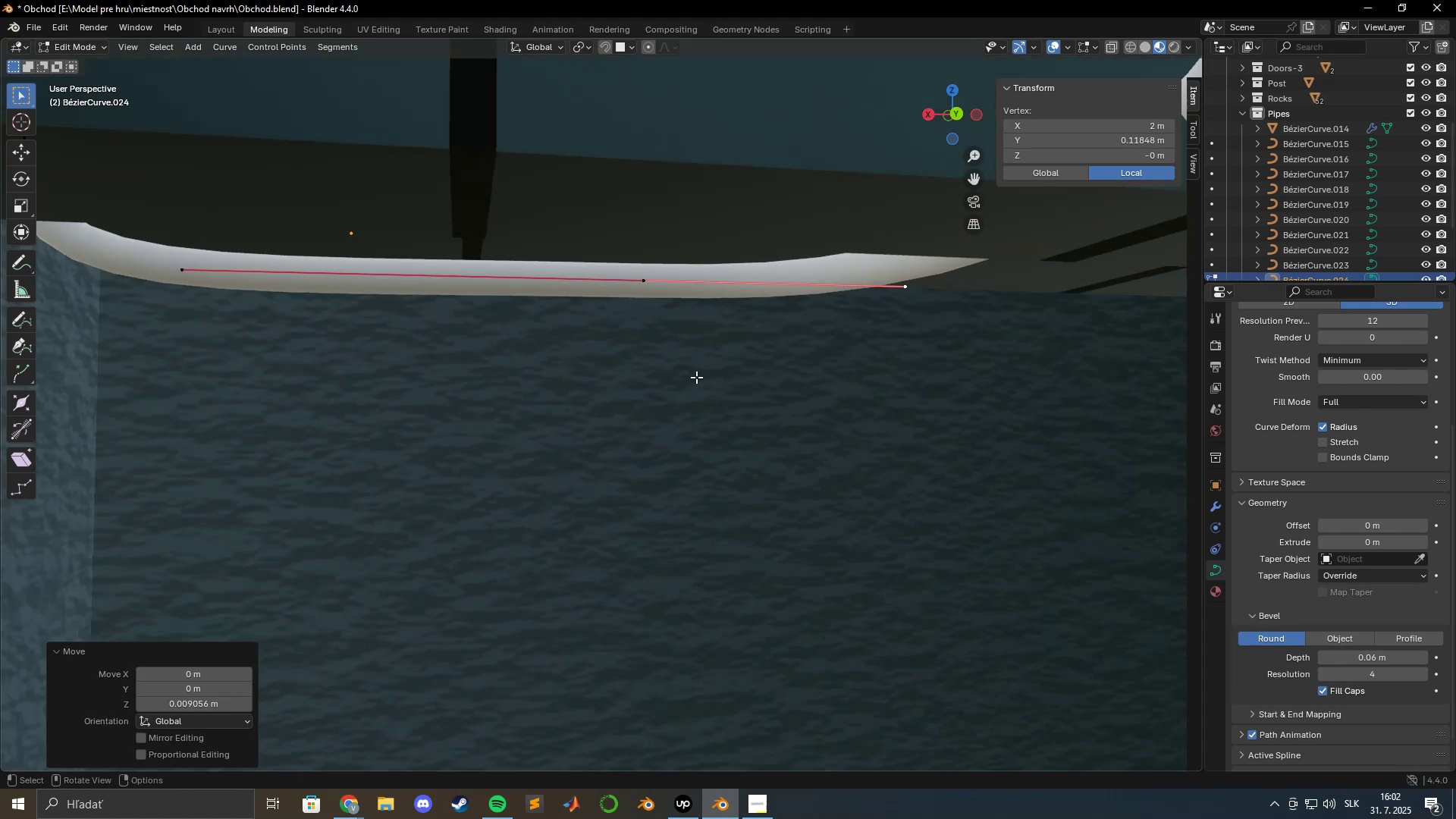 
hold_key(key=ShiftLeft, duration=0.55)
scroll: coordinate [714, 370], scroll_direction: down, amount: 1.0
 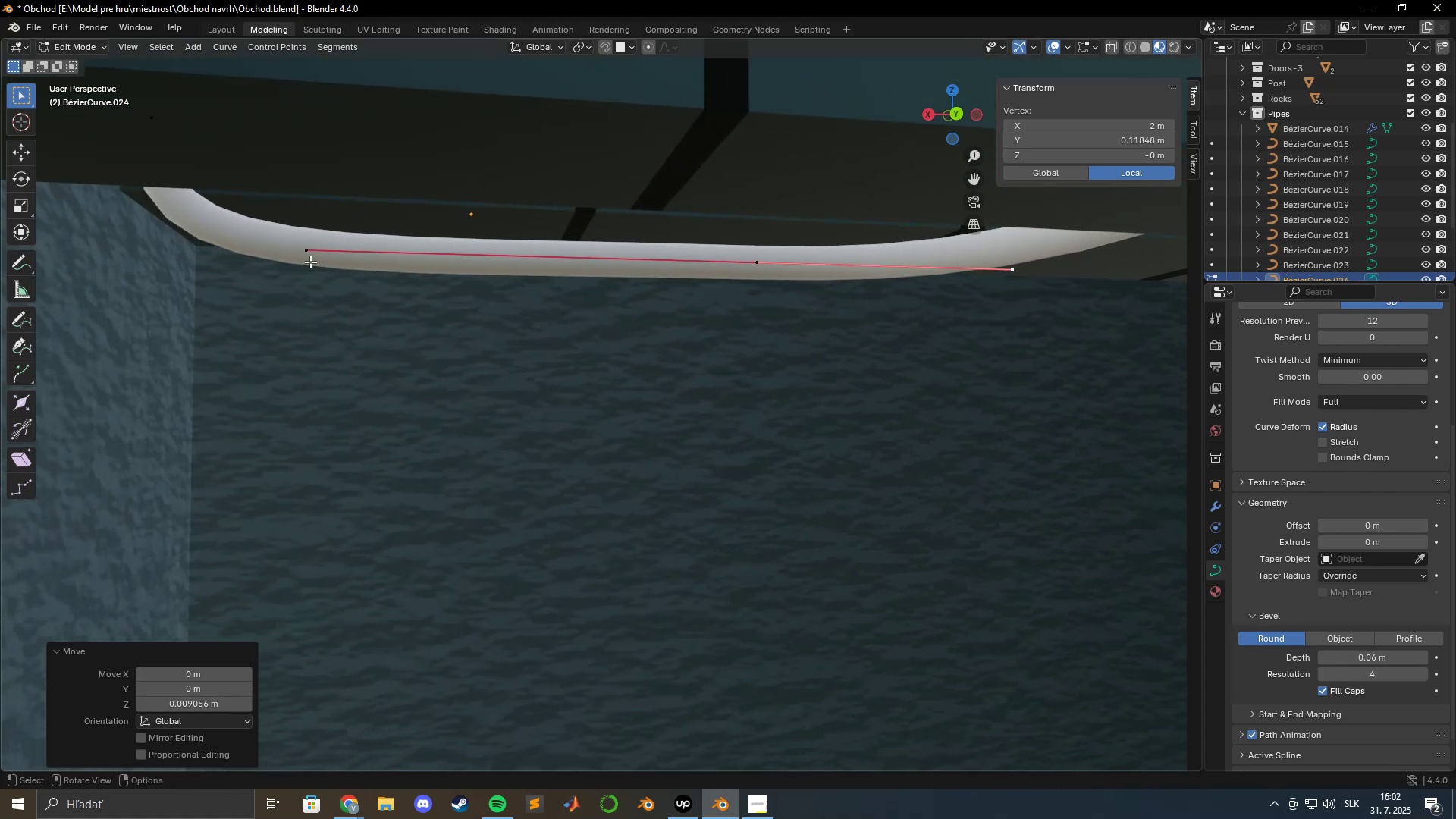 
left_click([311, 260])
 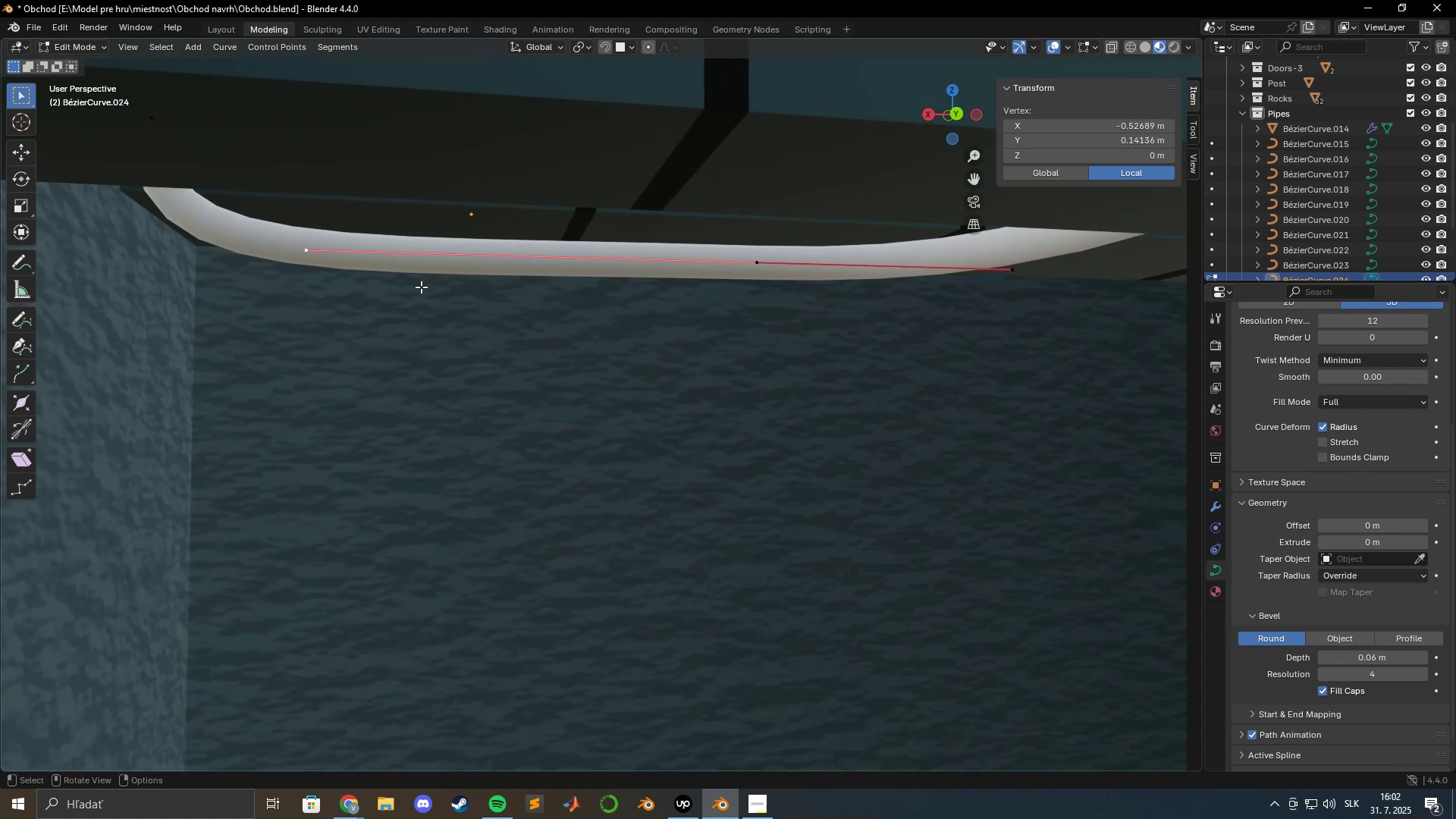 
type(gz)
 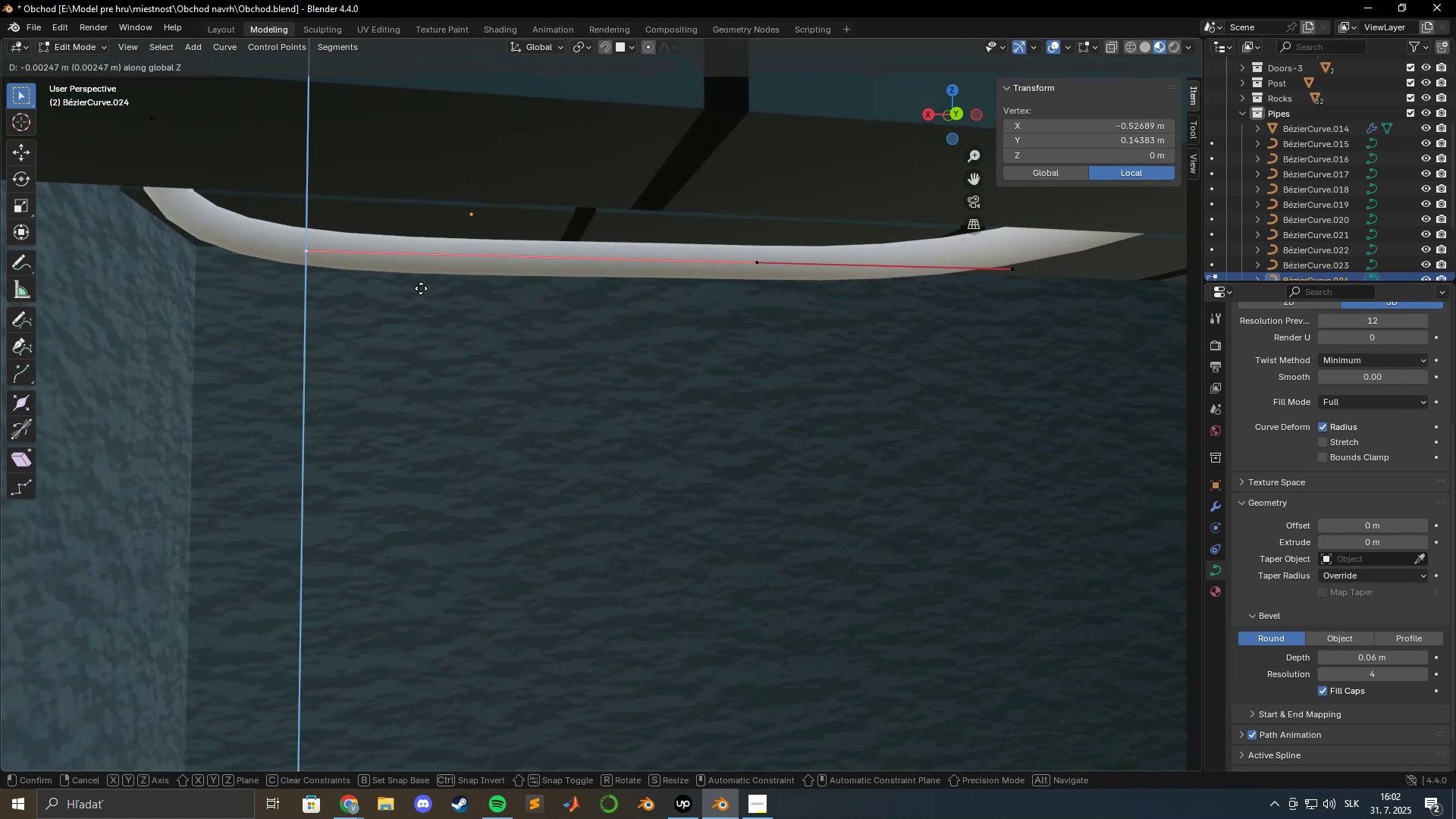 
hold_key(key=ShiftLeft, duration=1.53)
 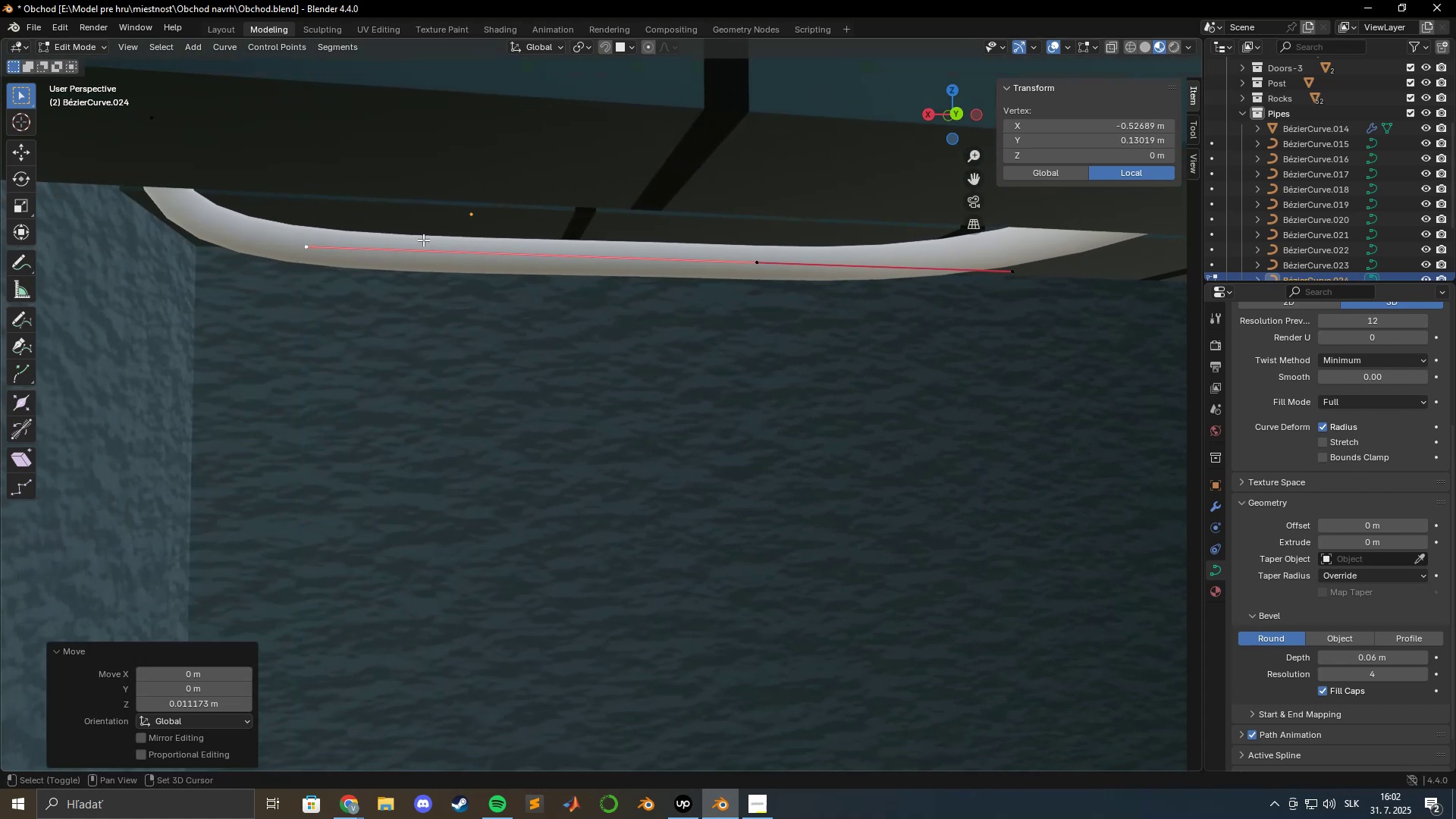 
hold_key(key=ShiftLeft, duration=0.74)
left_click([423, 240])
 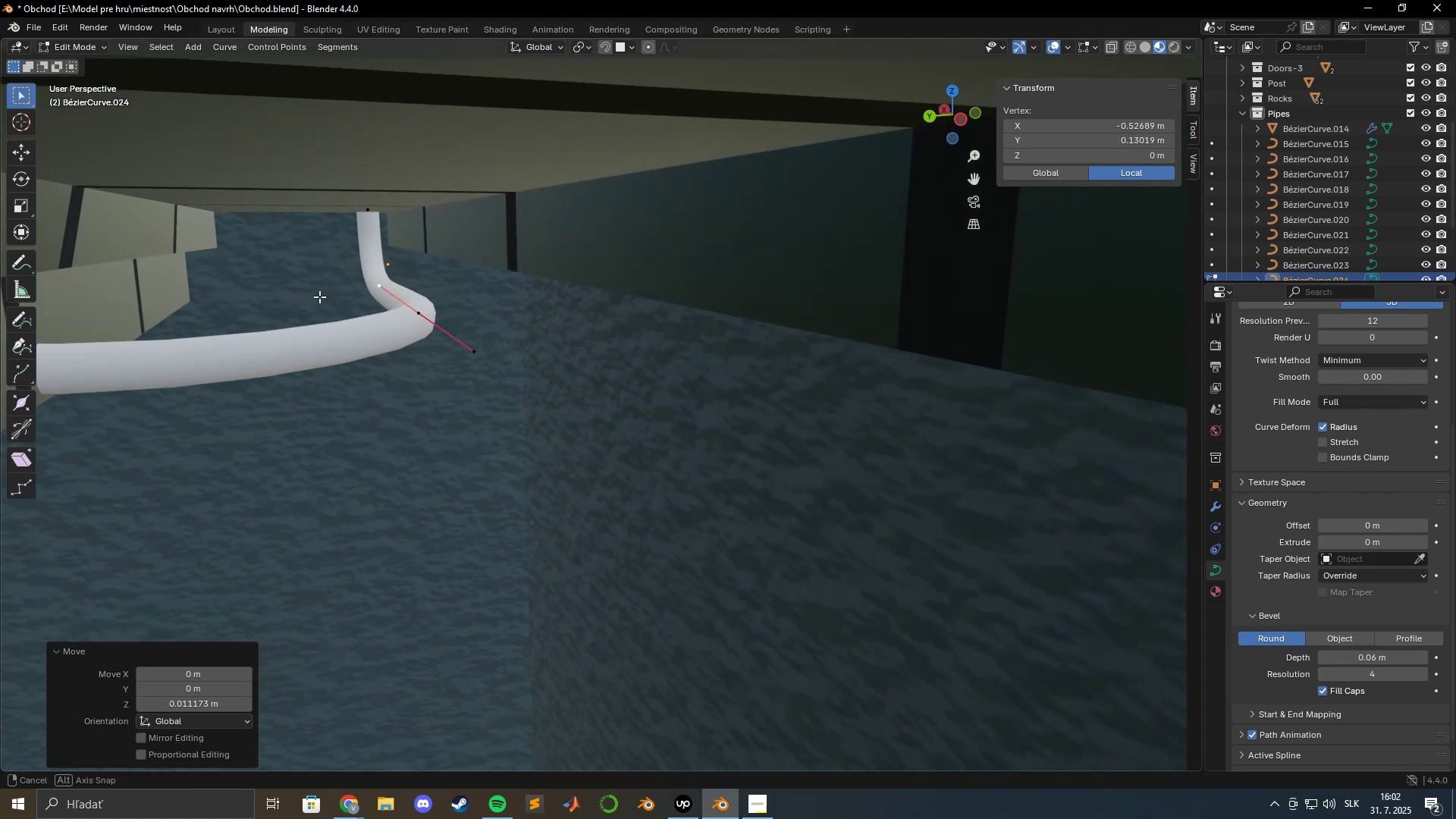 
hold_key(key=ShiftLeft, duration=0.46)
 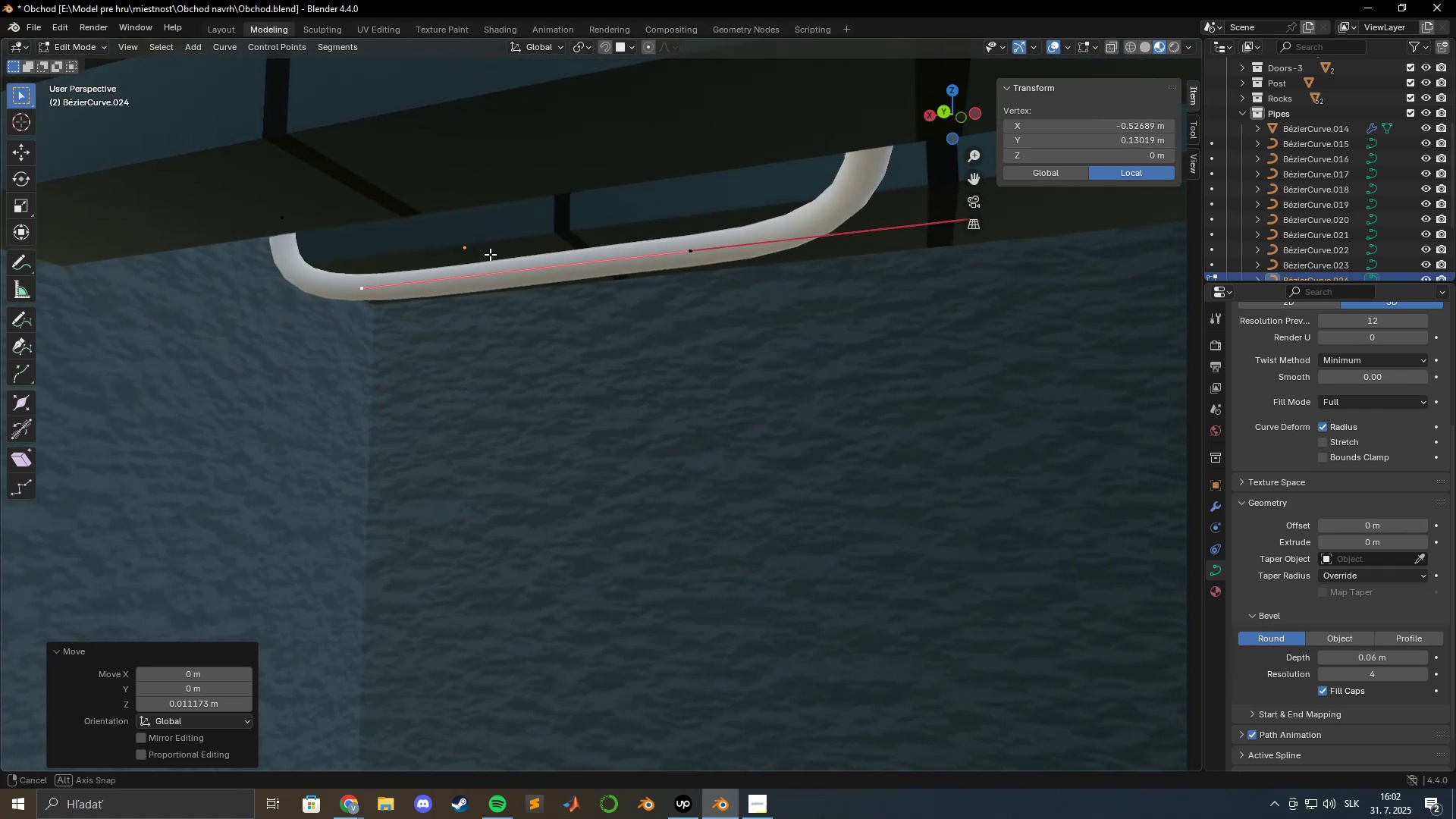 
hold_key(key=ShiftLeft, duration=0.47)
 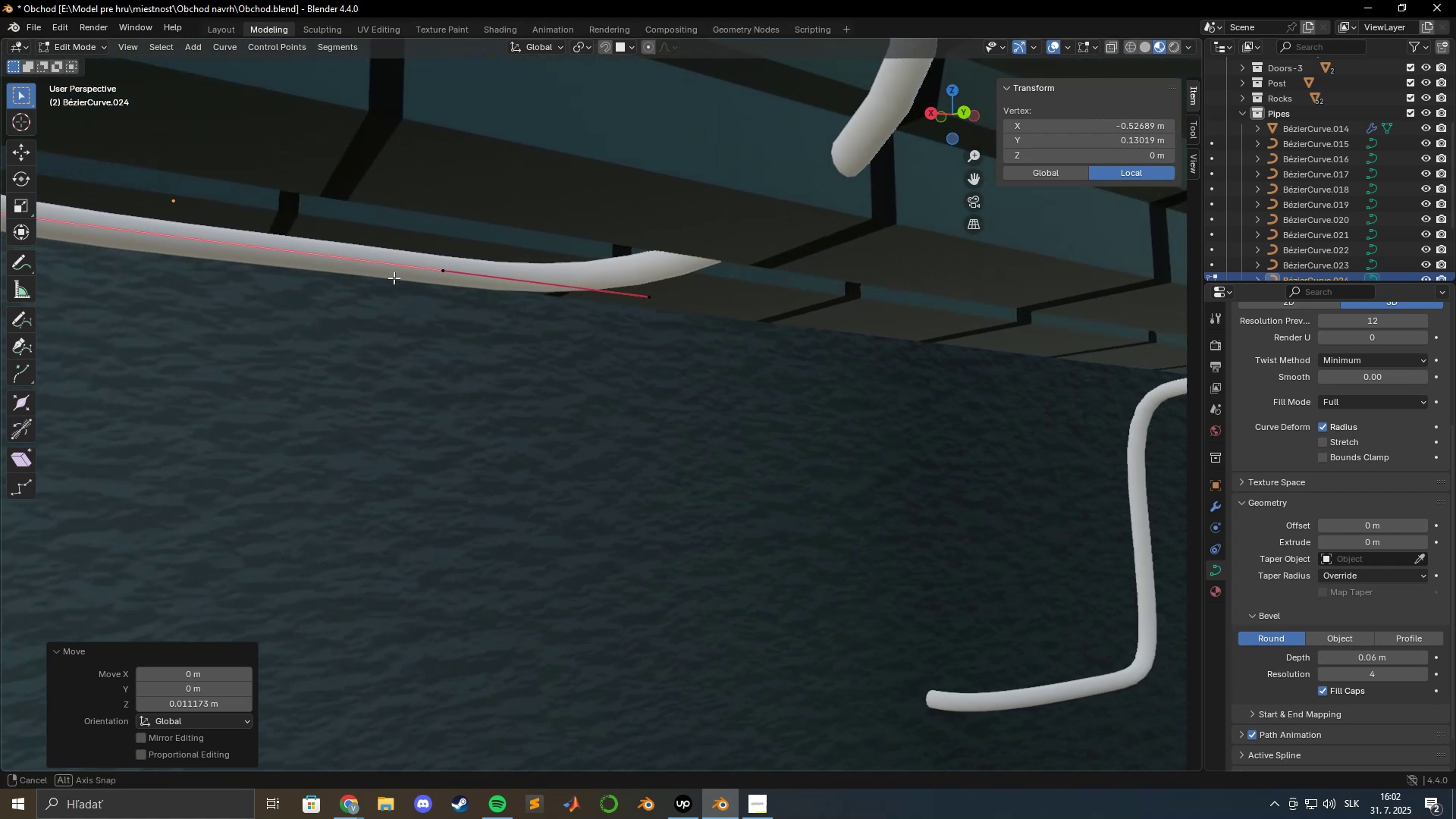 
hold_key(key=ShiftLeft, duration=0.55)
 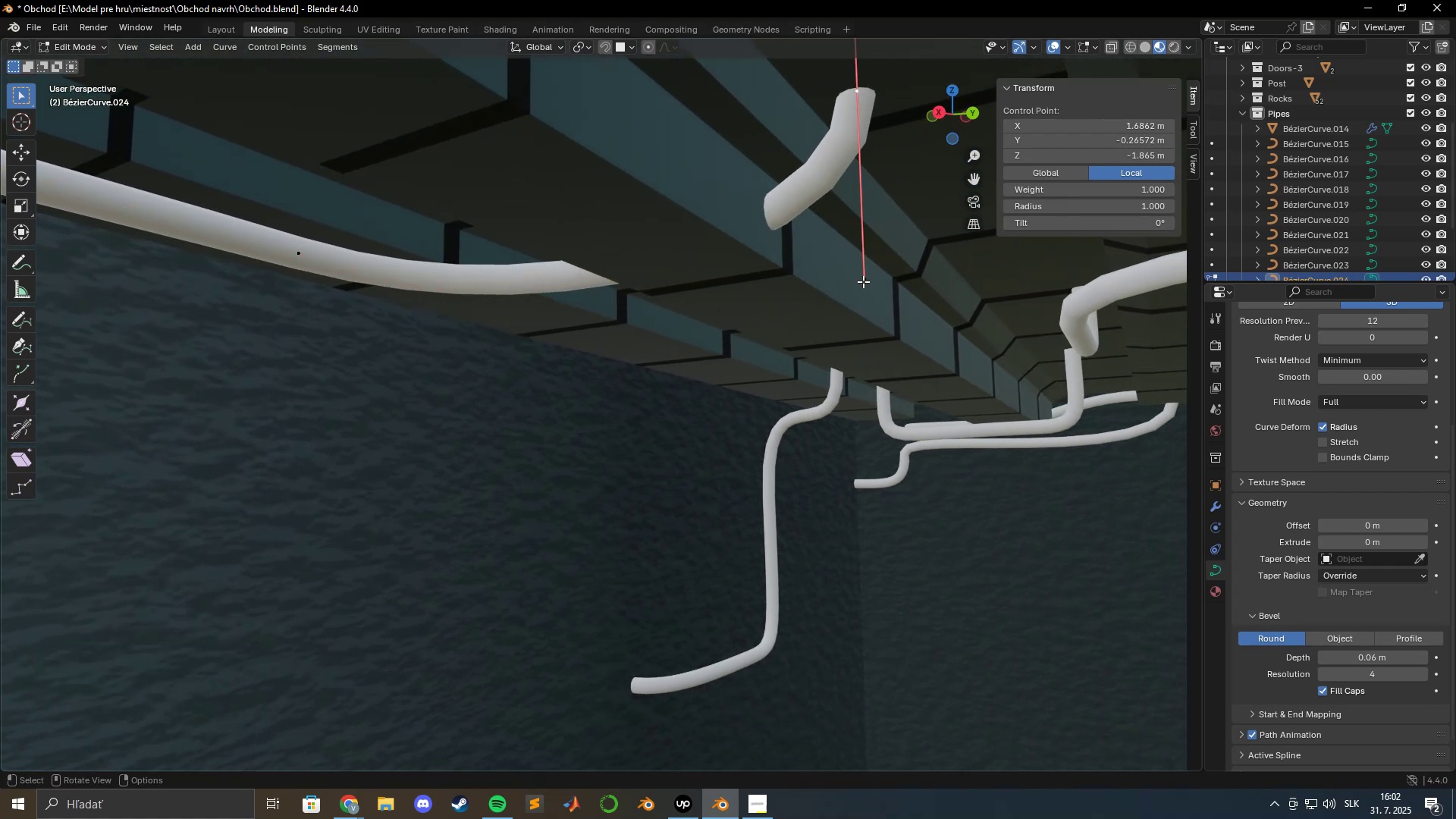 
left_click([864, 280])
 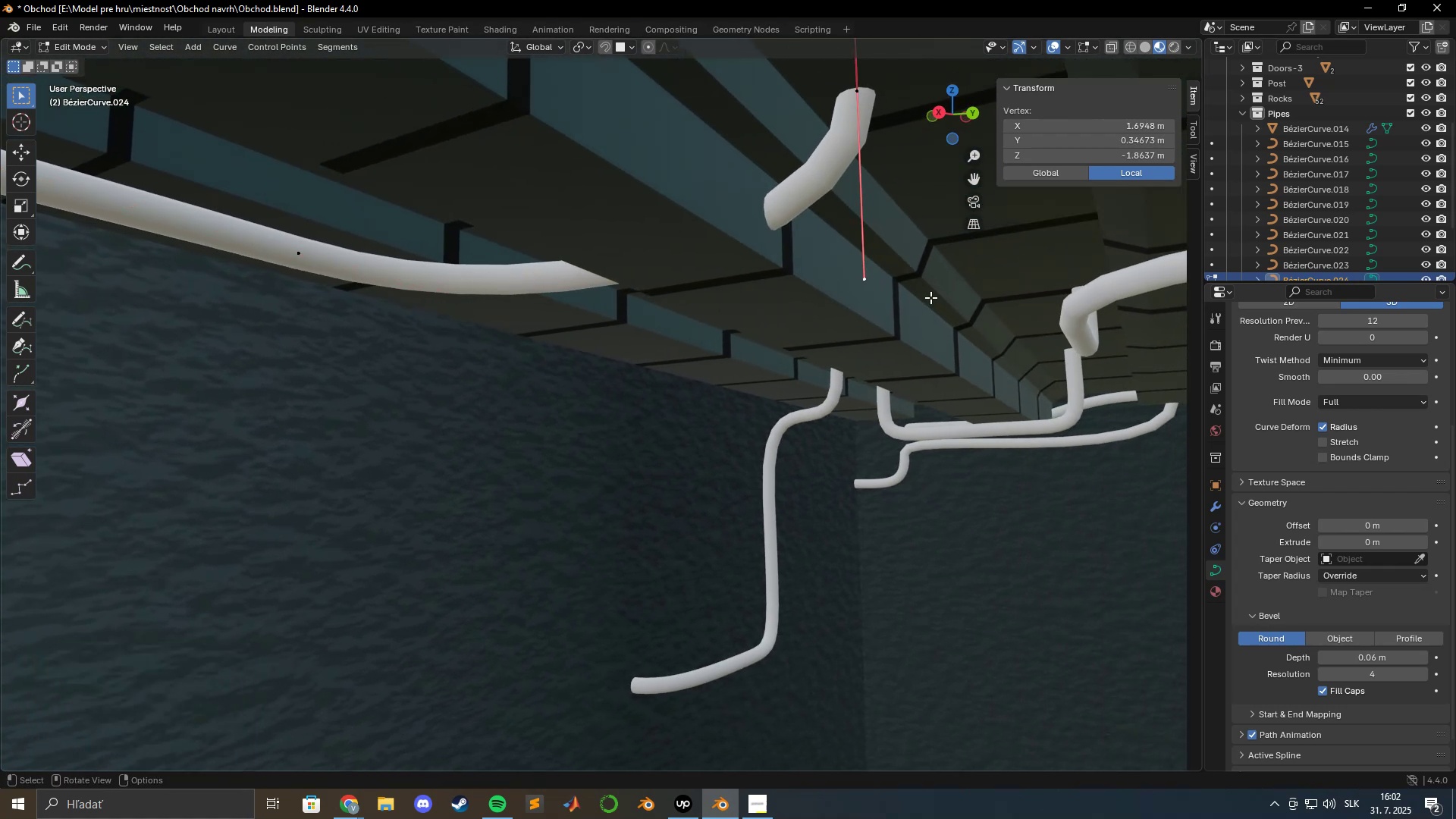 
type(gy)
 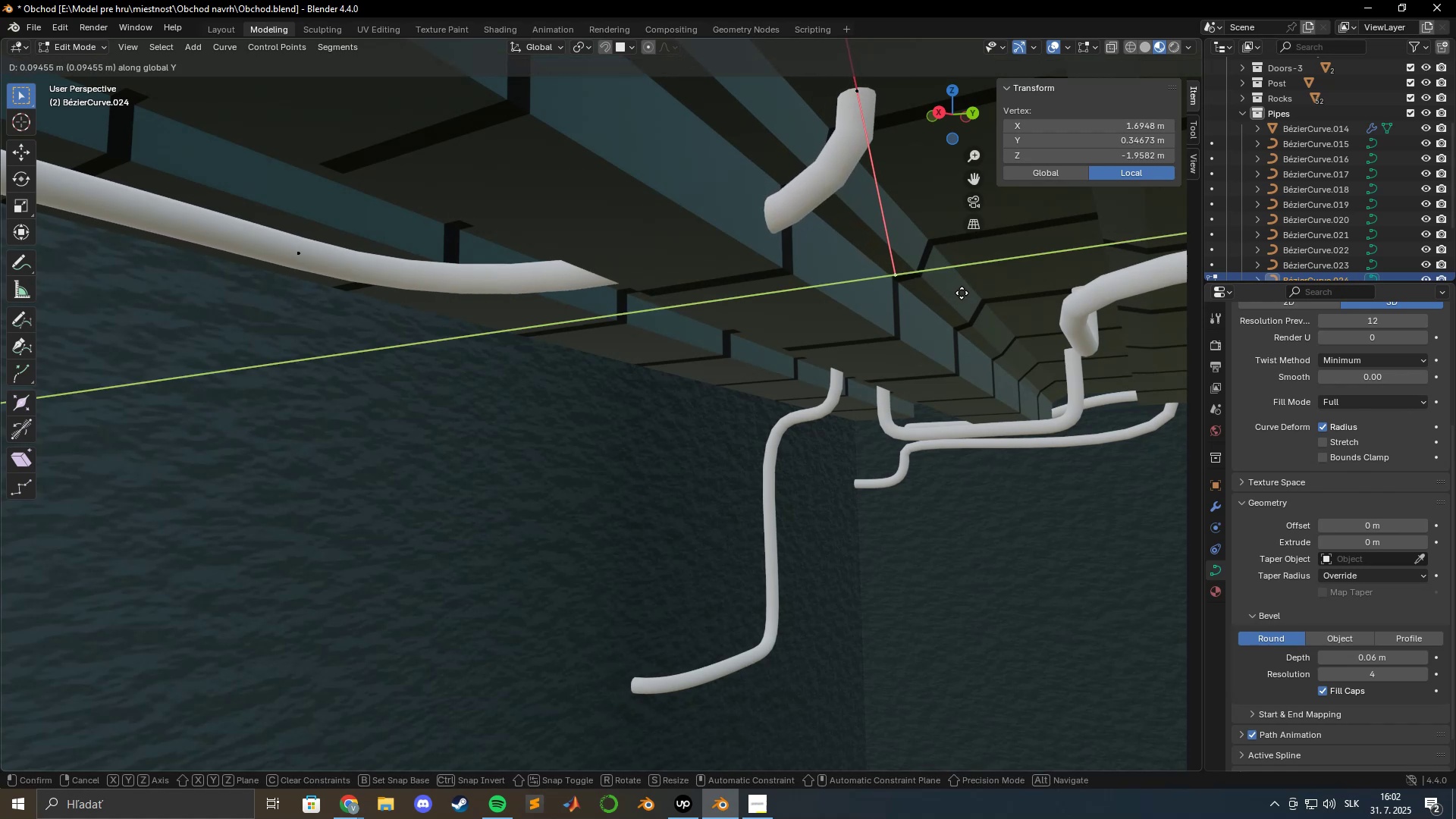 
left_click([960, 293])
 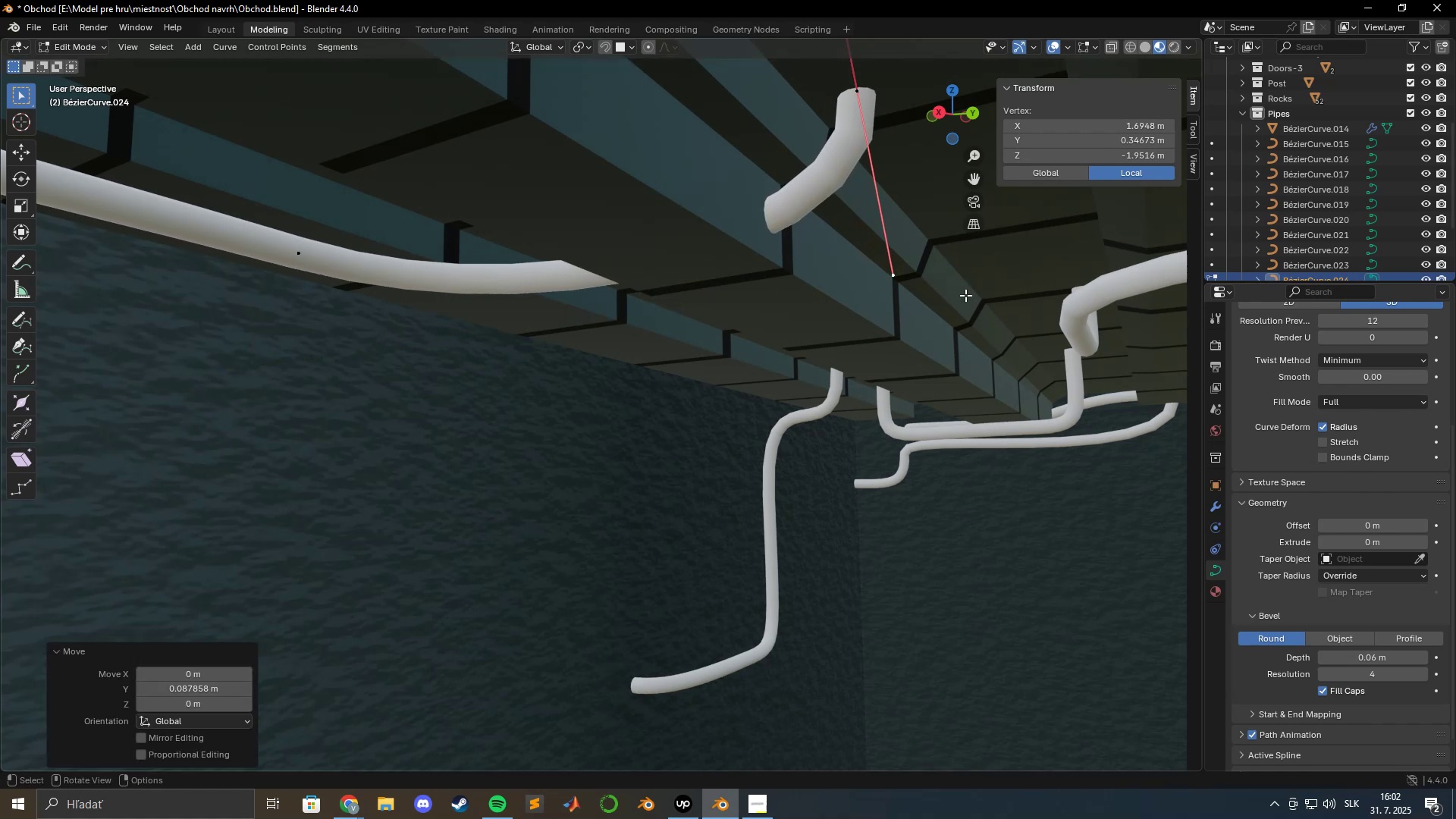 
hold_key(key=ShiftLeft, duration=0.42)
 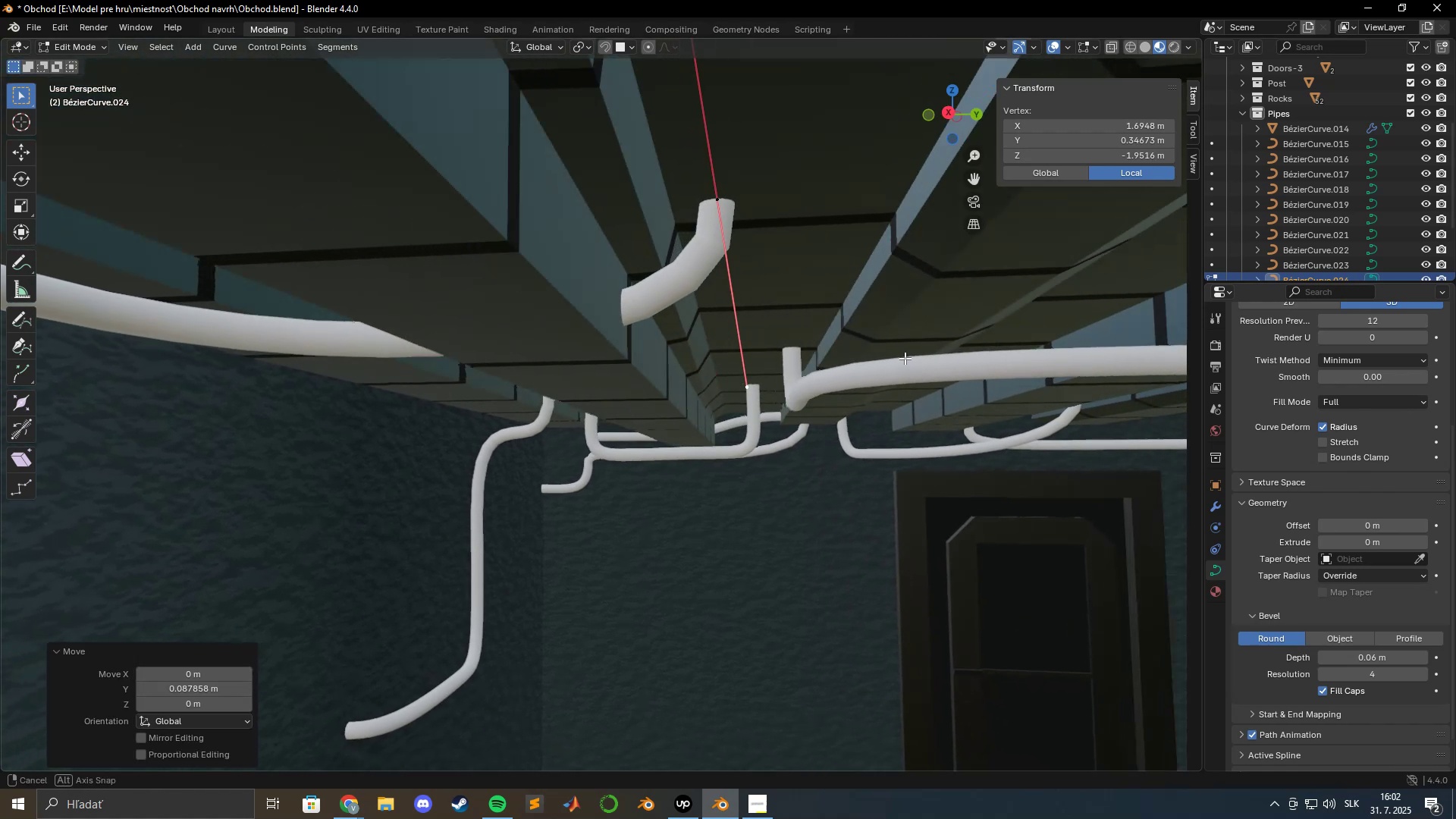 
hold_key(key=ShiftLeft, duration=0.68)
 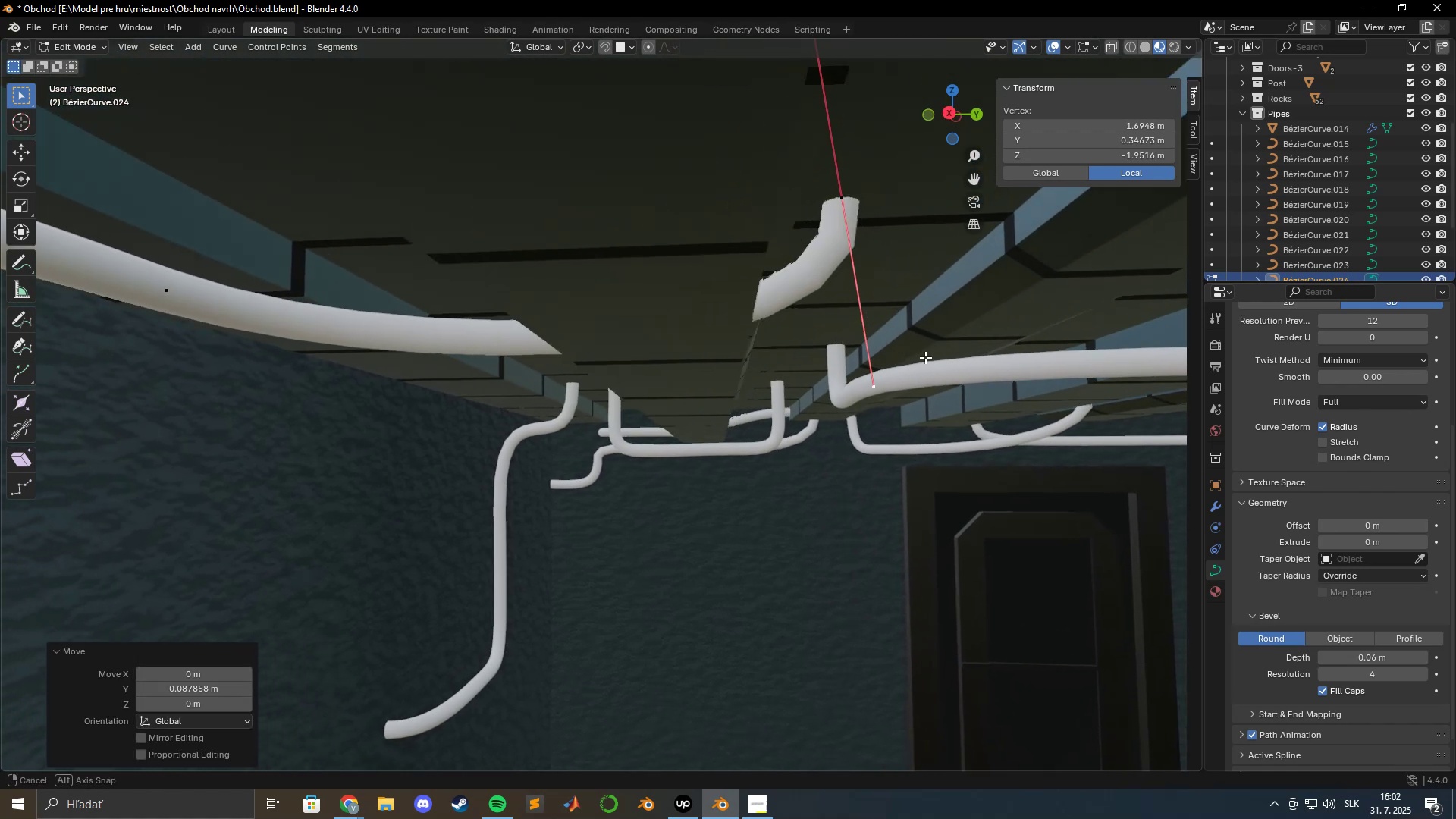 
hold_key(key=ShiftLeft, duration=0.67)
 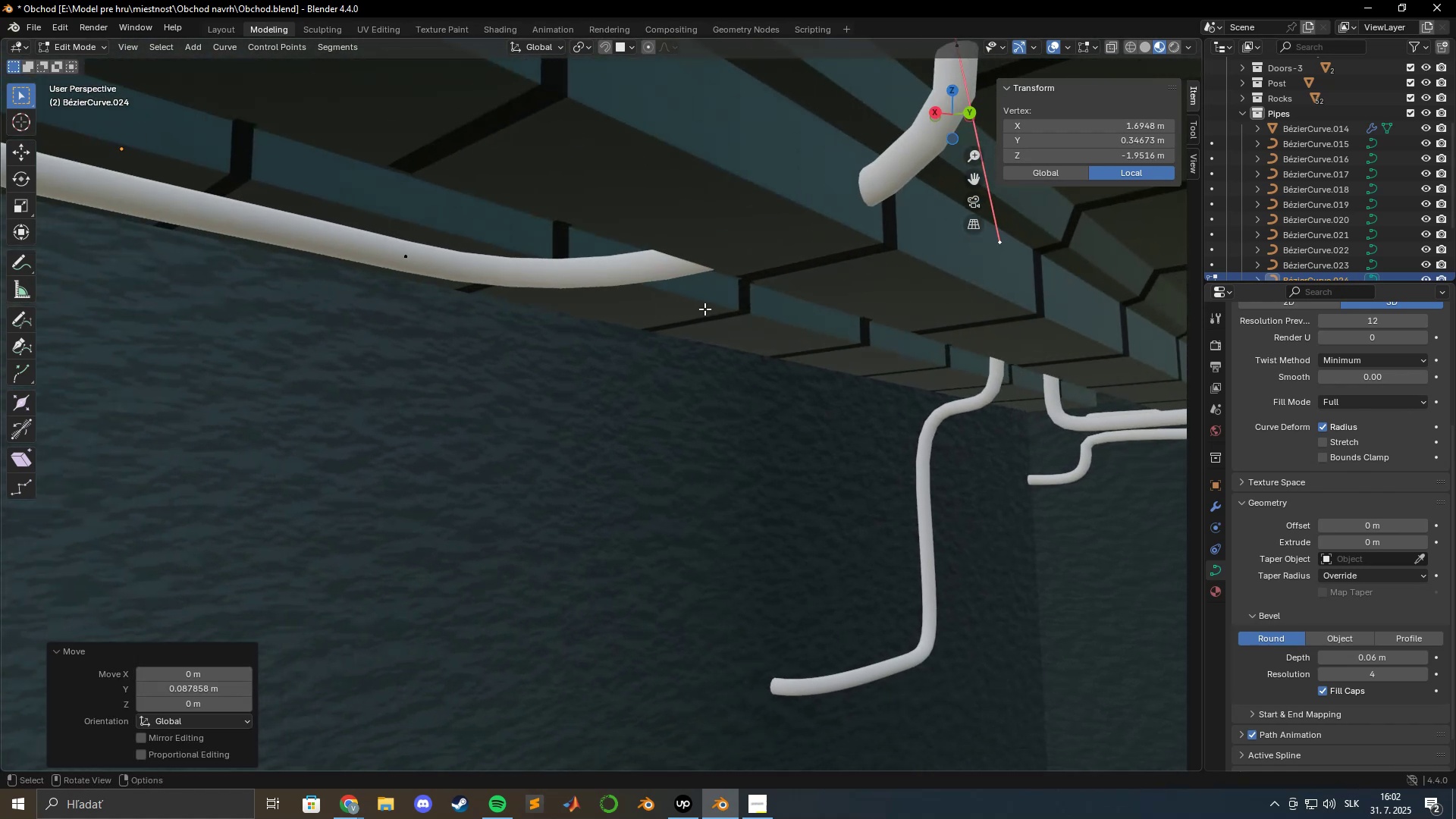 
scroll: coordinate [704, 309], scroll_direction: up, amount: 1.0
 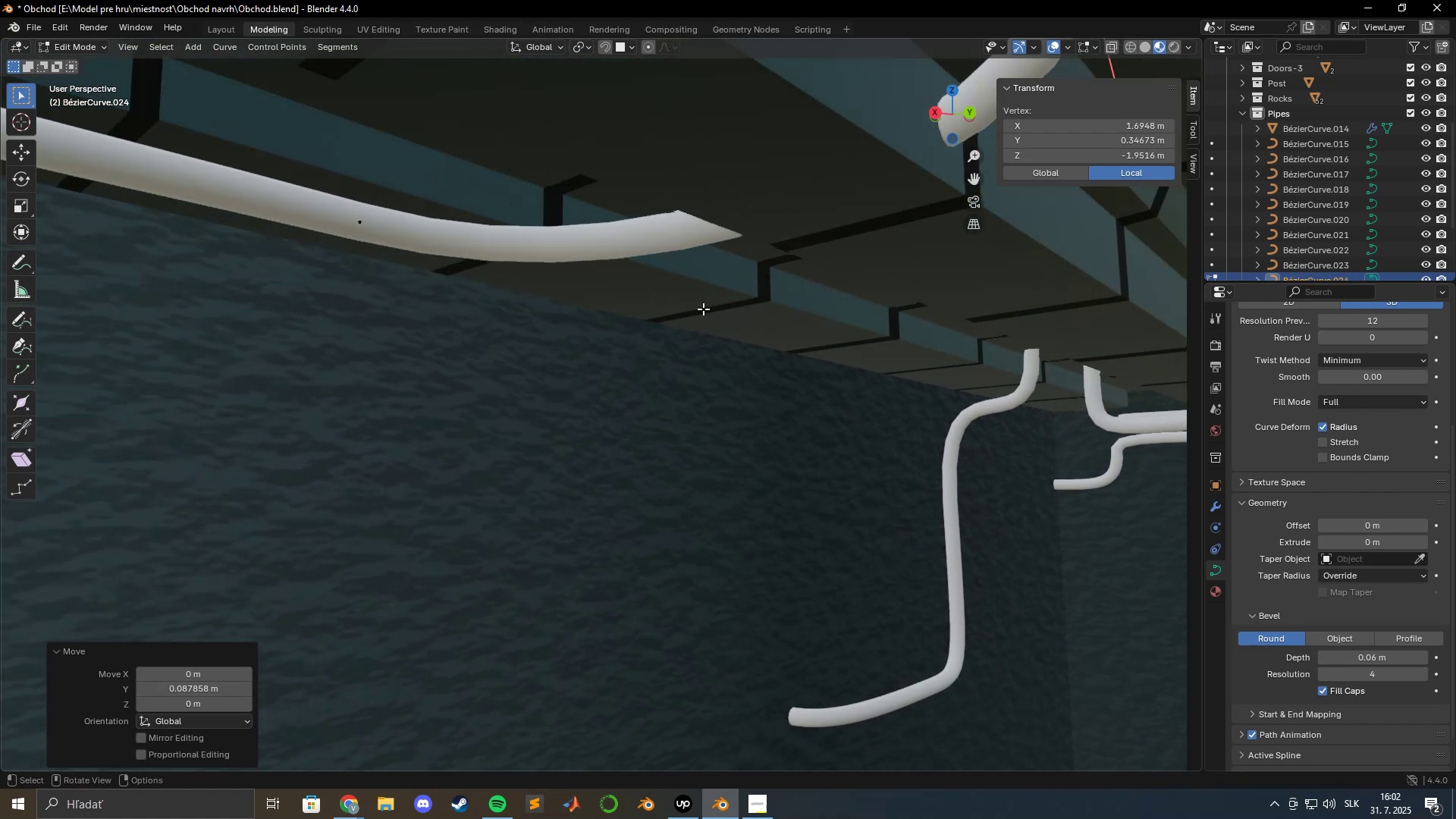 
hold_key(key=ShiftLeft, duration=0.47)
 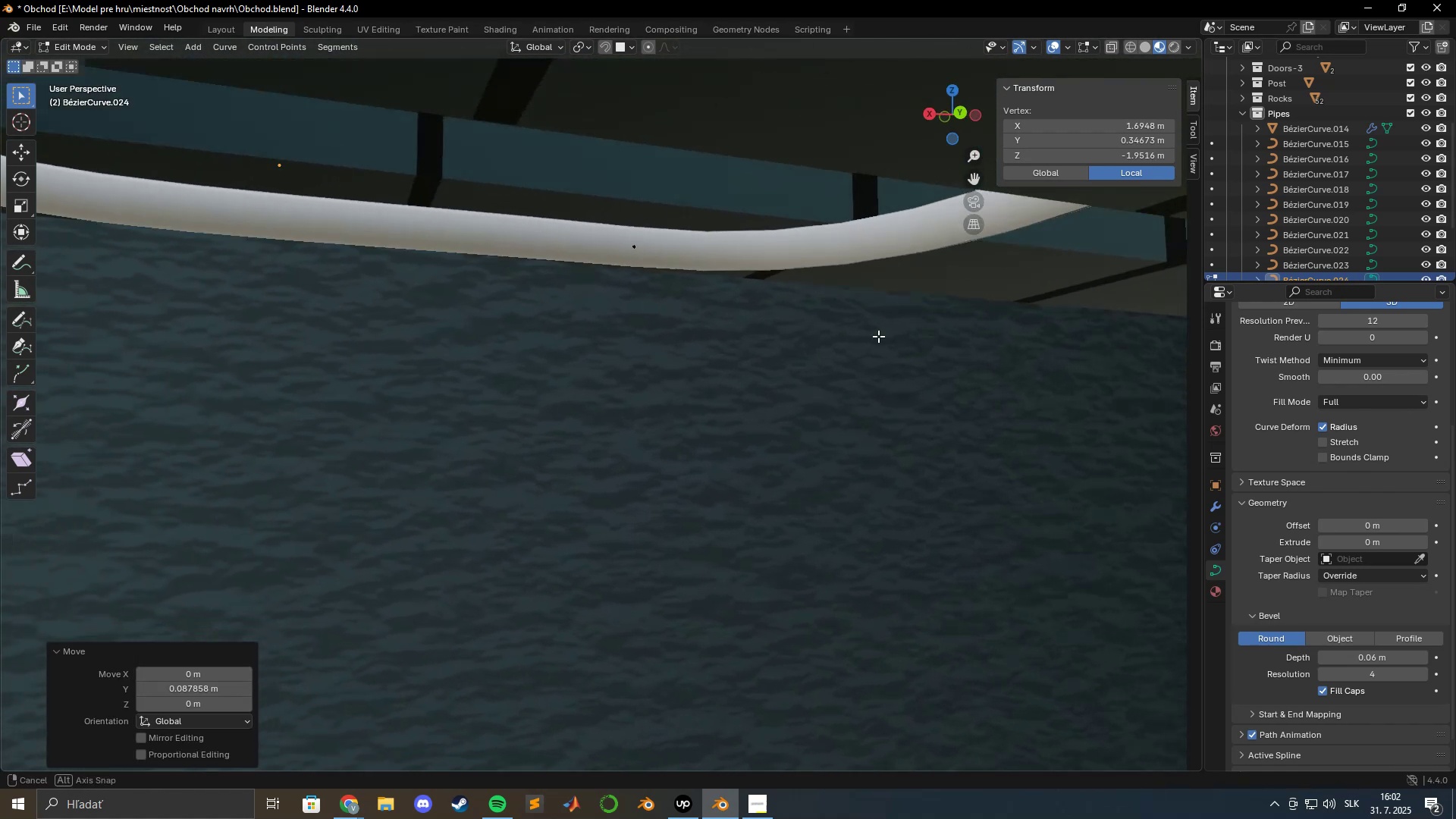 
hold_key(key=ShiftLeft, duration=0.63)
 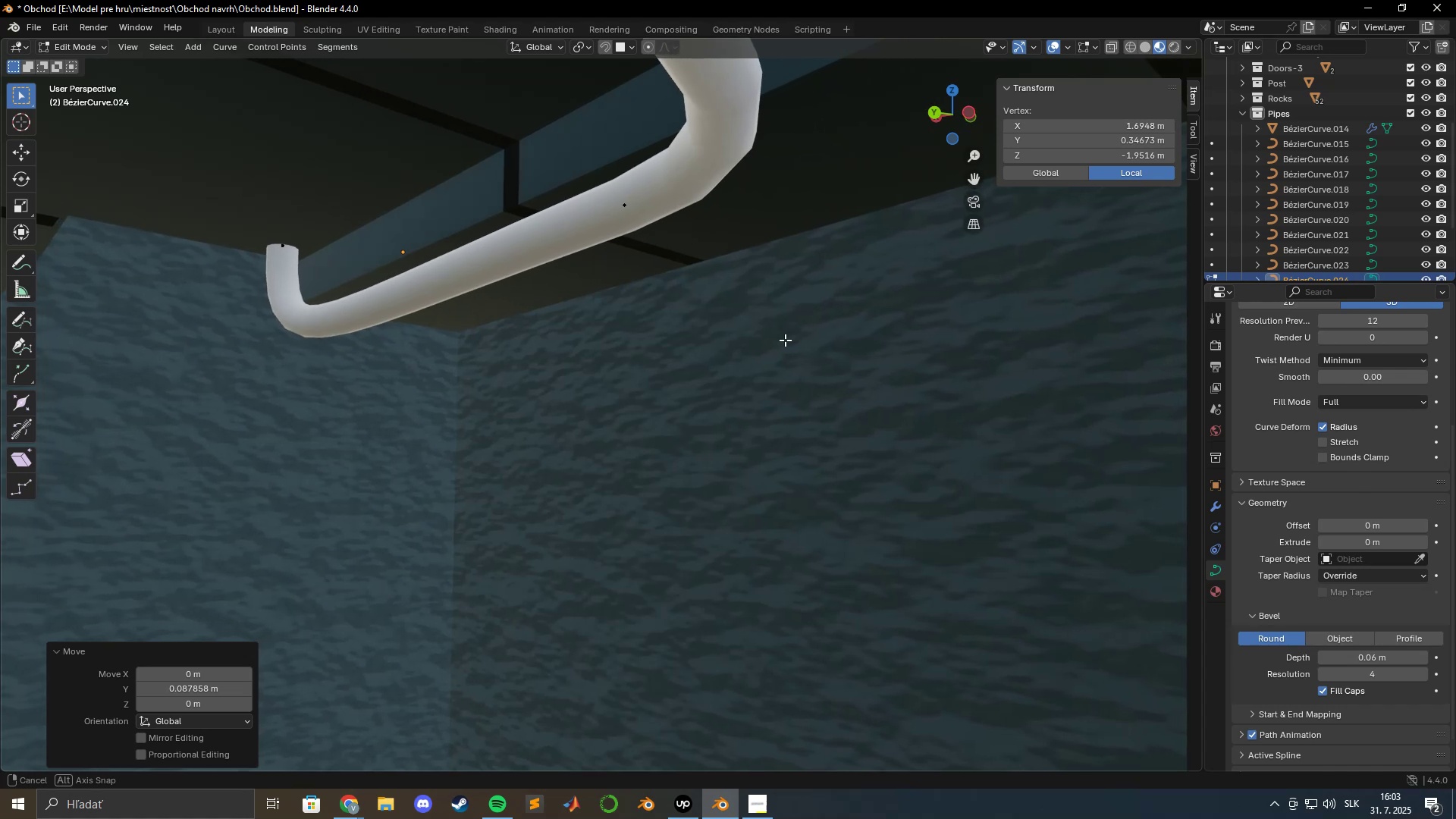 
wait(8.23)
 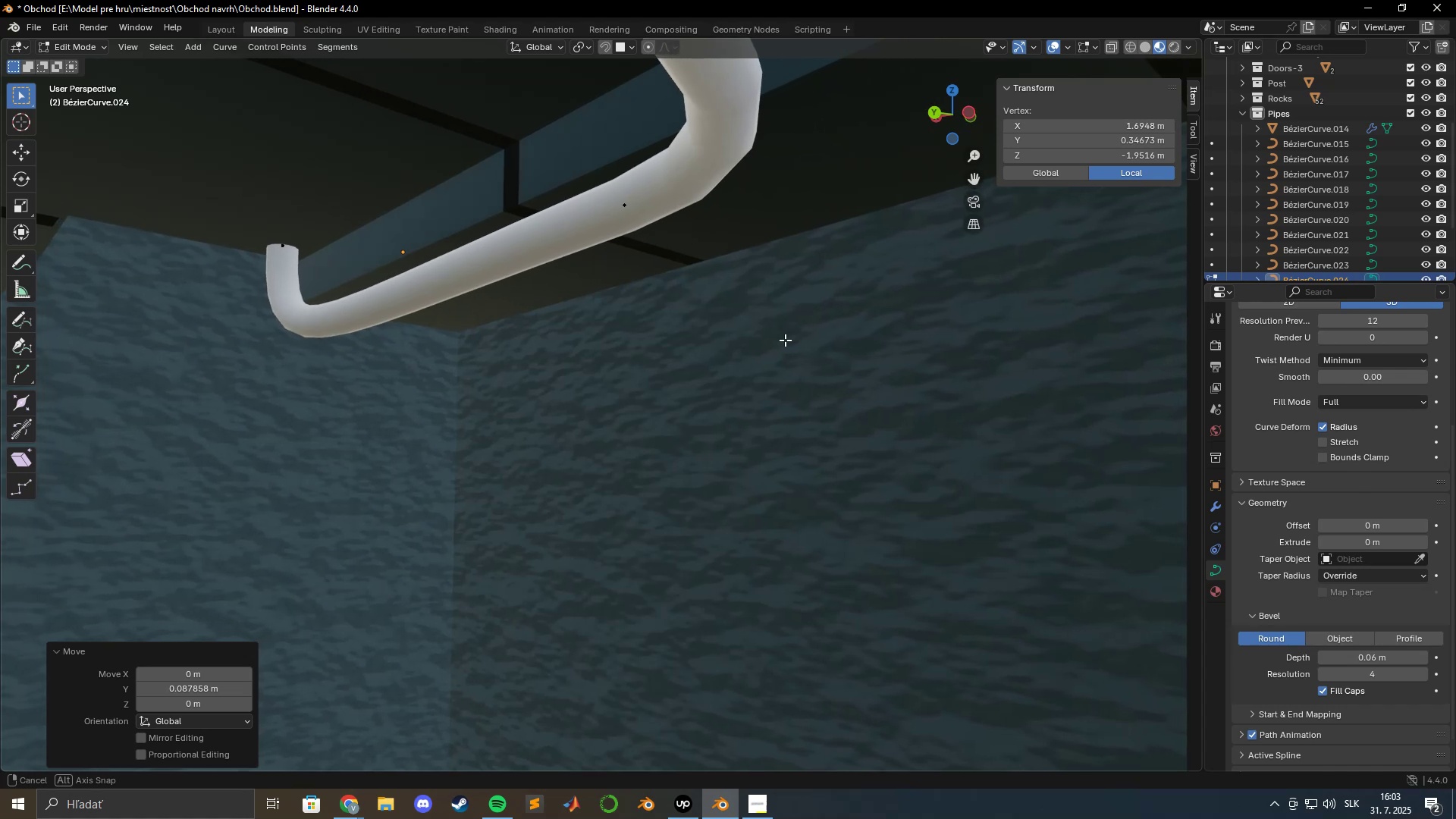 
hold_key(key=ShiftLeft, duration=0.47)
 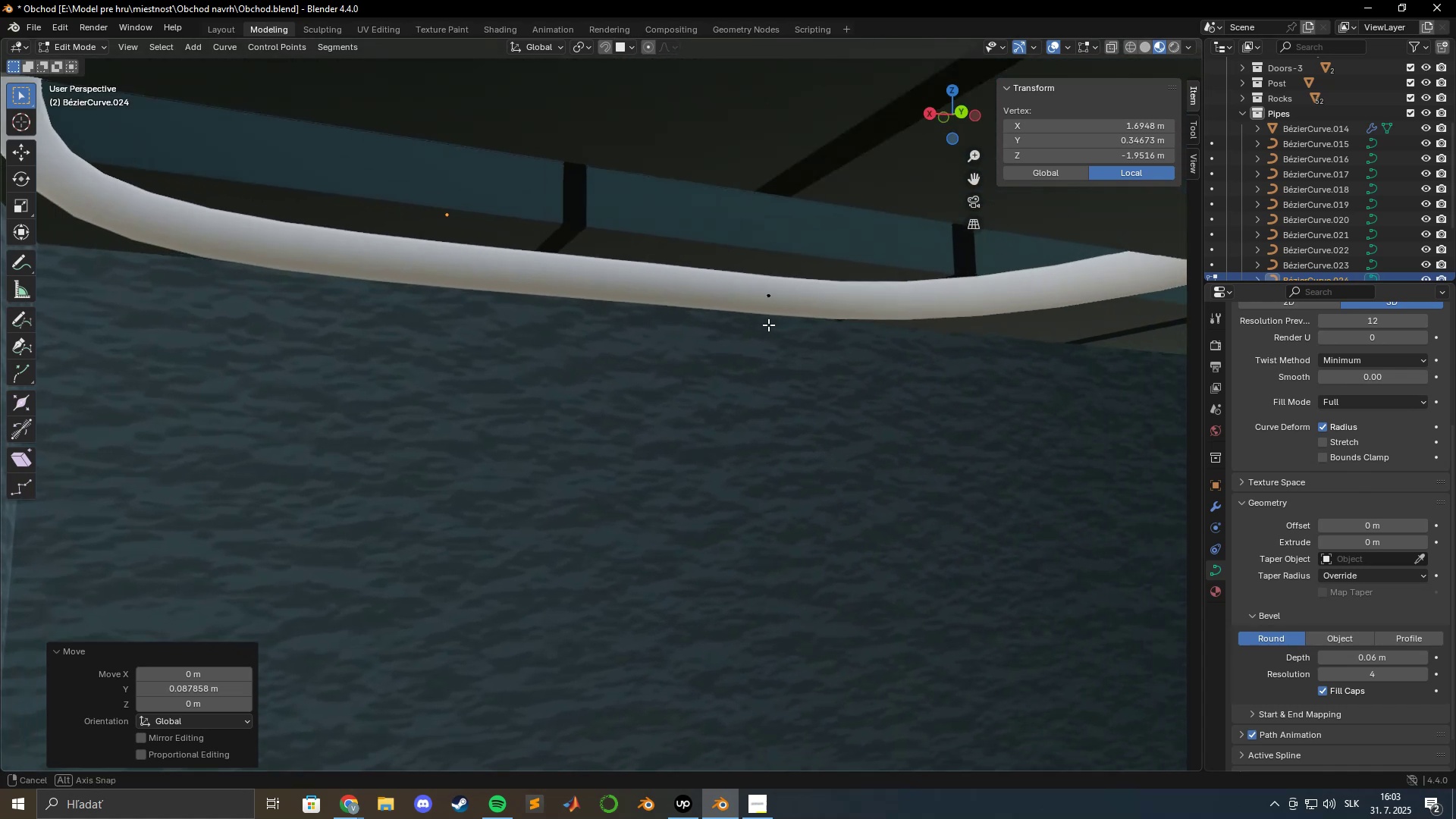 
hold_key(key=ShiftLeft, duration=0.5)
 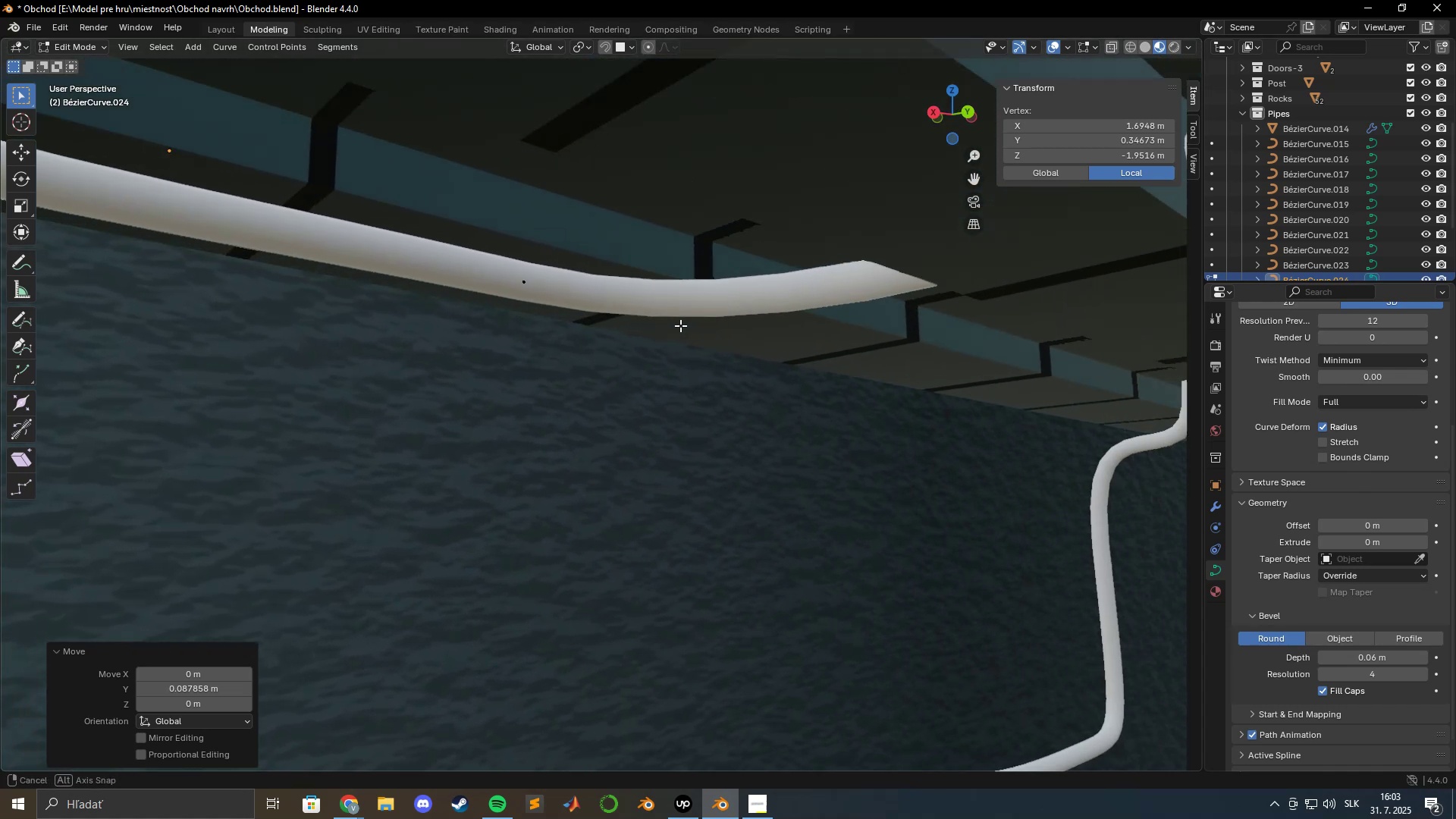 
hold_key(key=ShiftLeft, duration=0.5)
 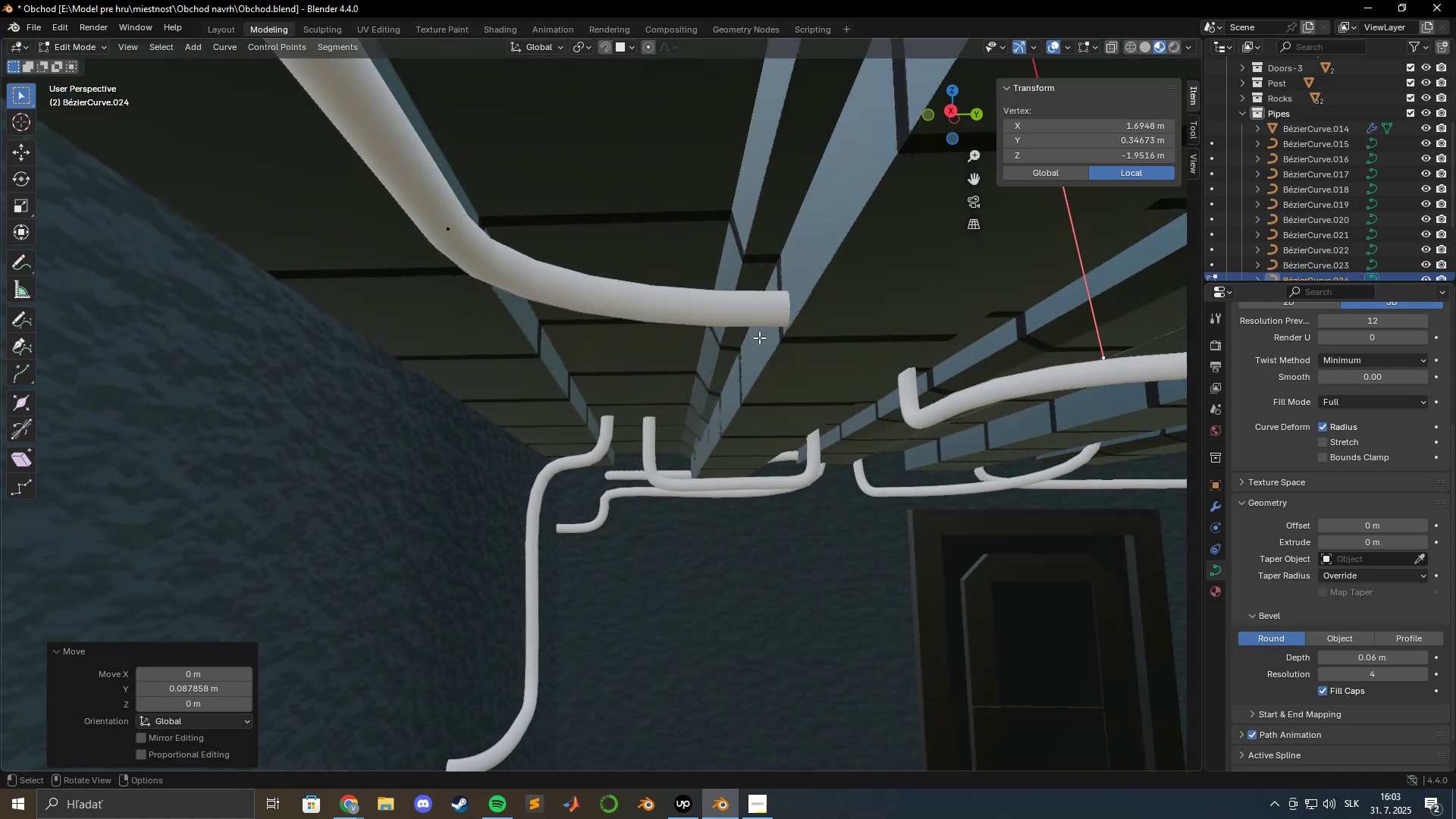 
hold_key(key=ShiftLeft, duration=0.66)
 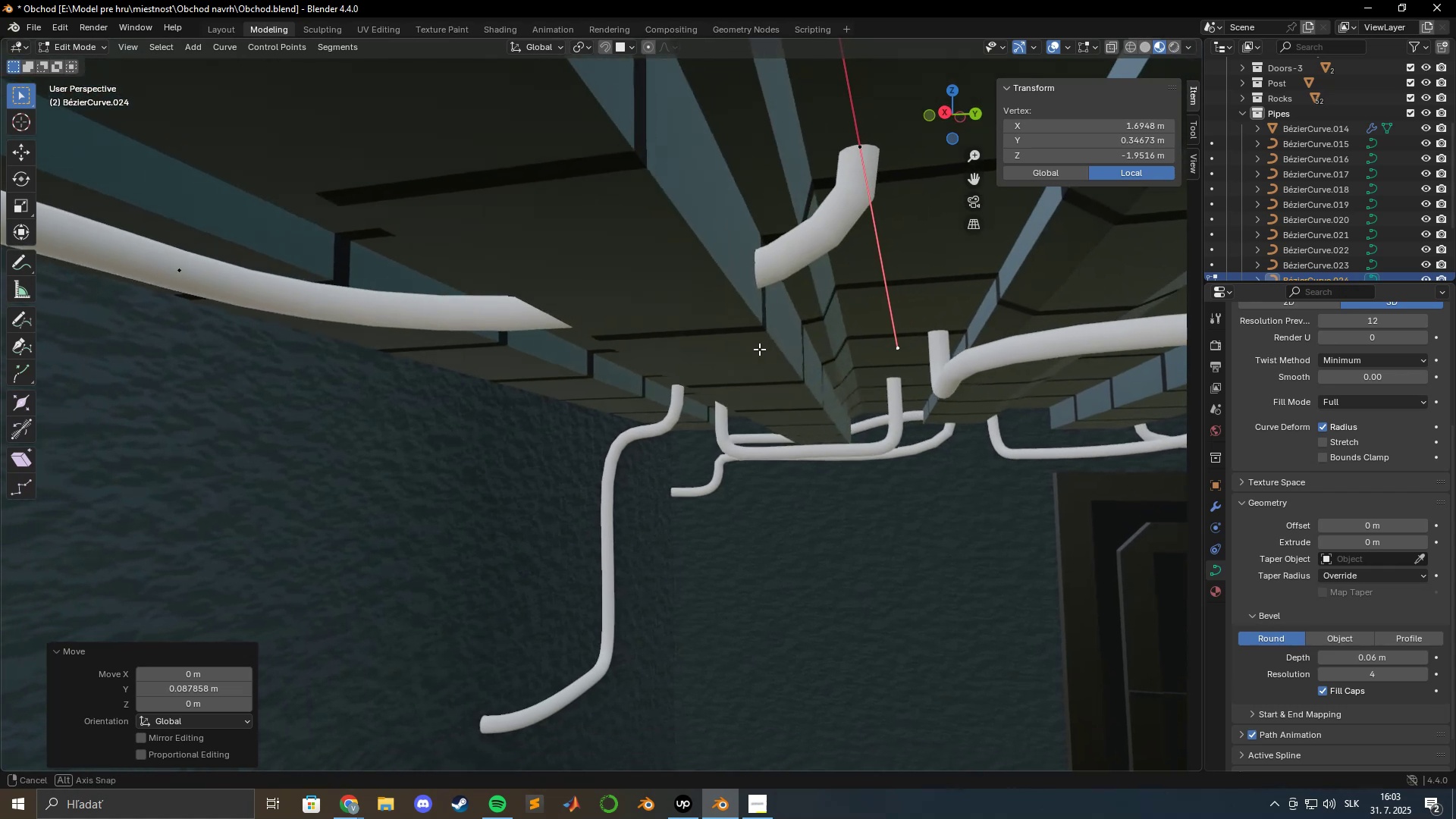 
hold_key(key=ShiftLeft, duration=0.45)
 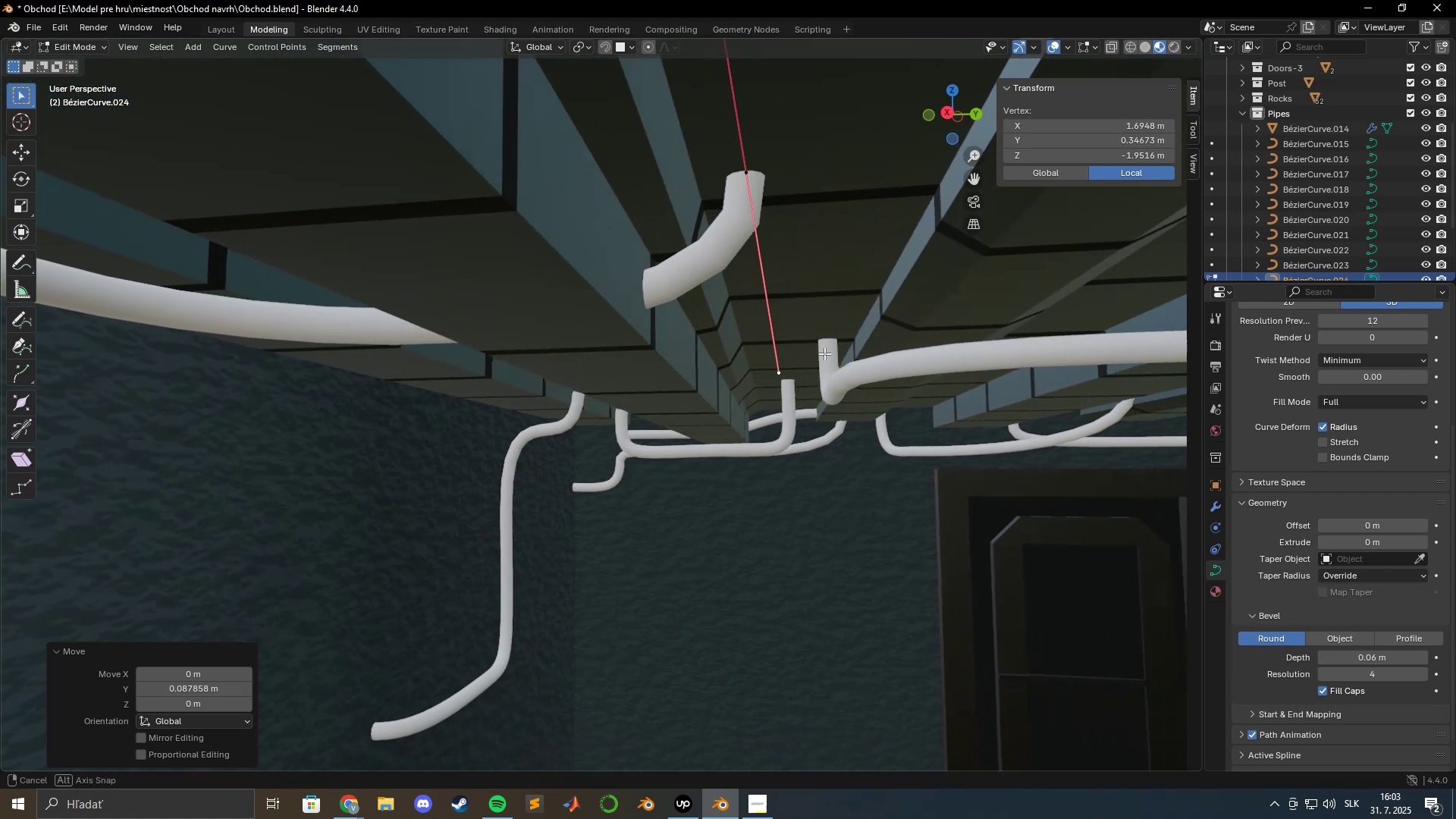 
hold_key(key=ShiftLeft, duration=1.13)
 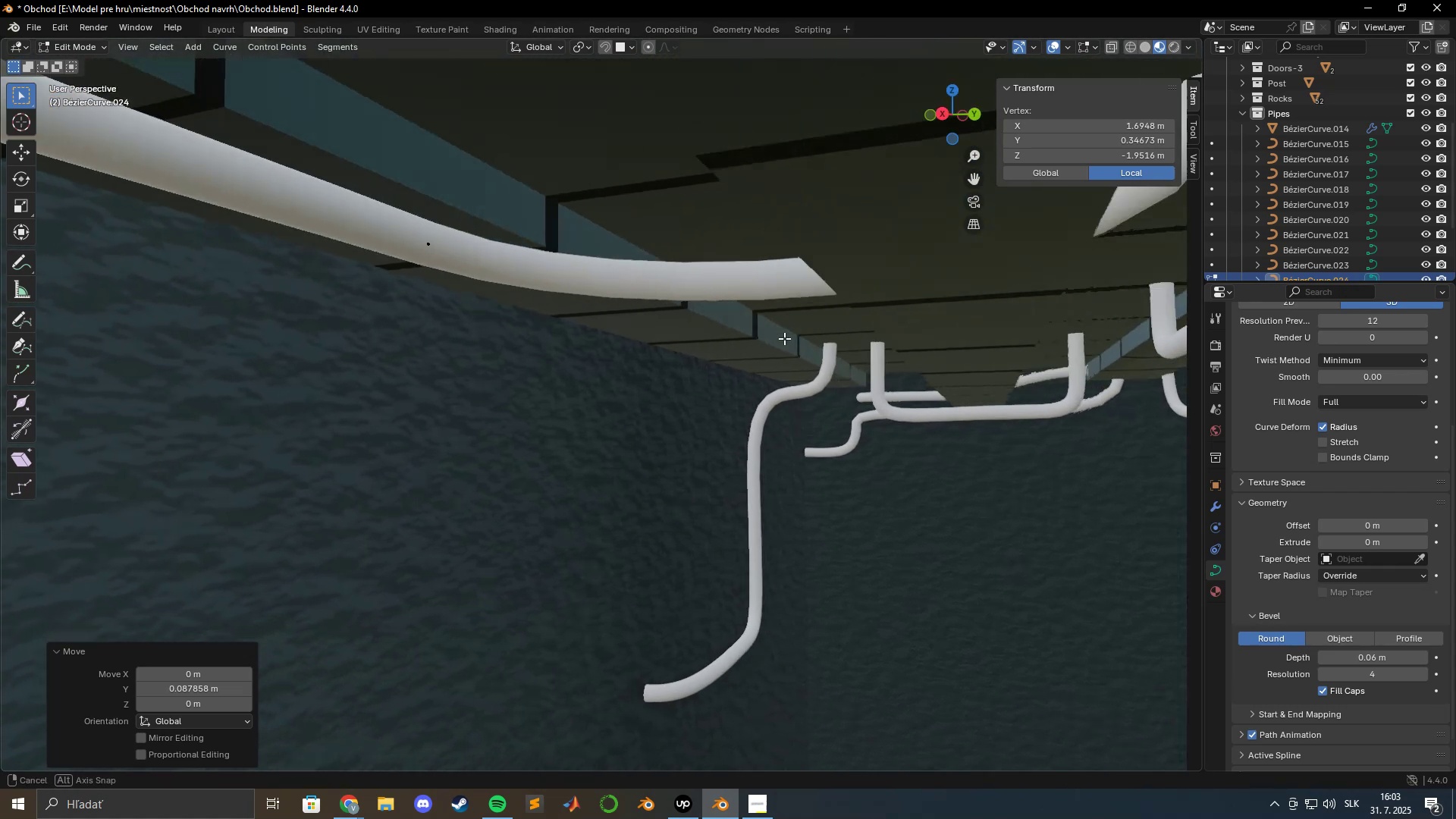 
hold_key(key=ShiftLeft, duration=0.56)
 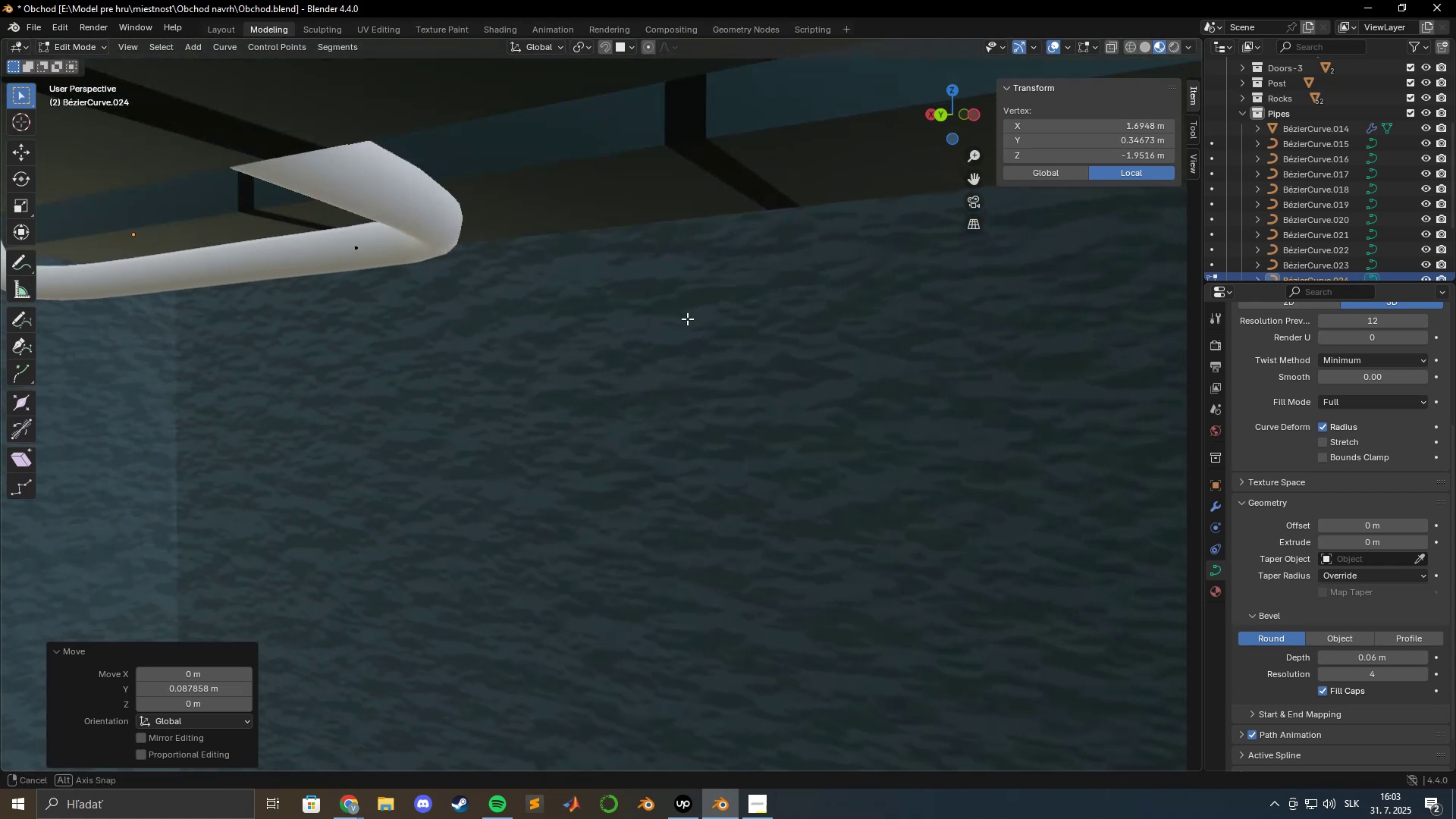 
hold_key(key=ShiftLeft, duration=0.56)
 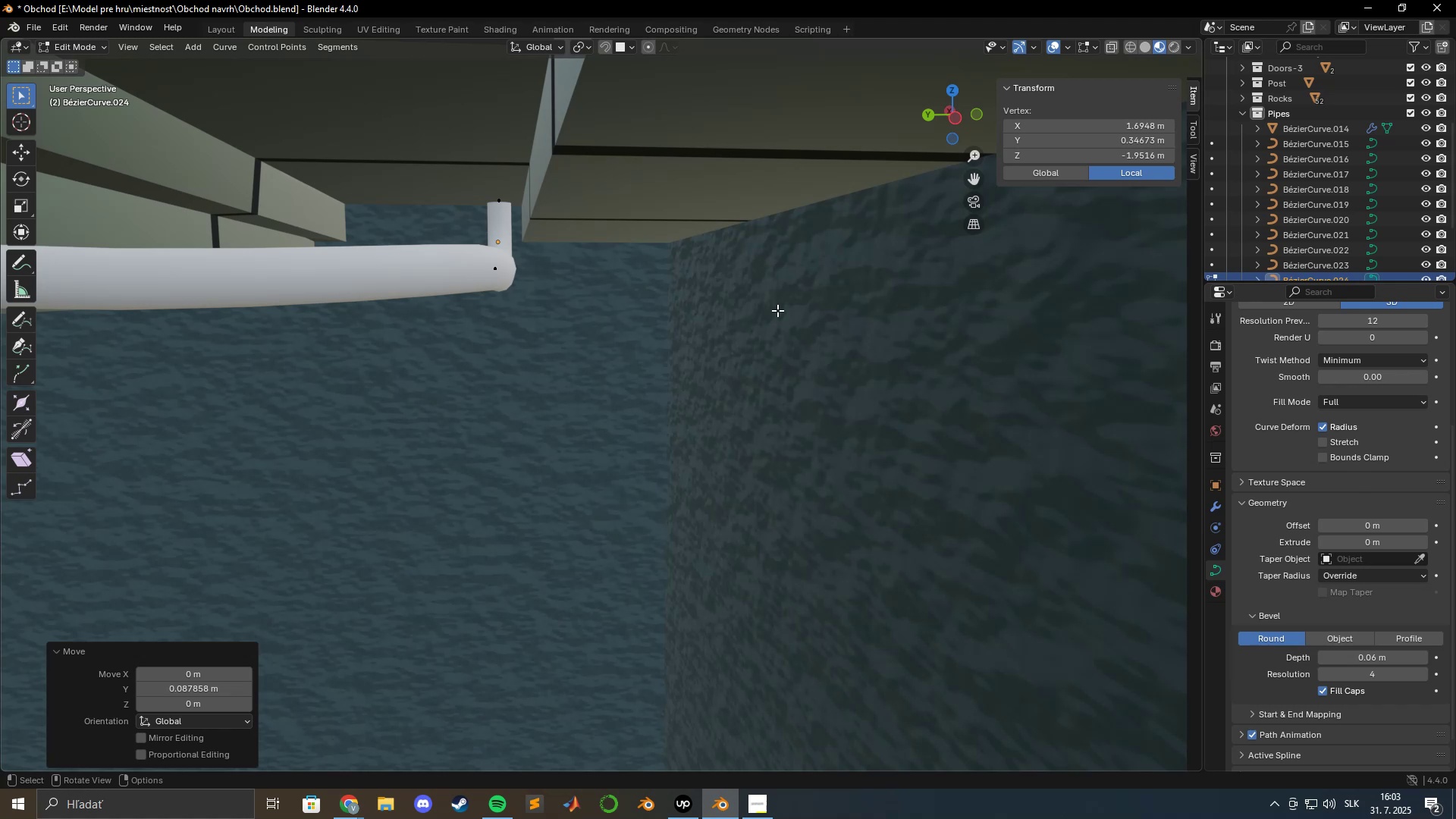 
wait(35.82)
 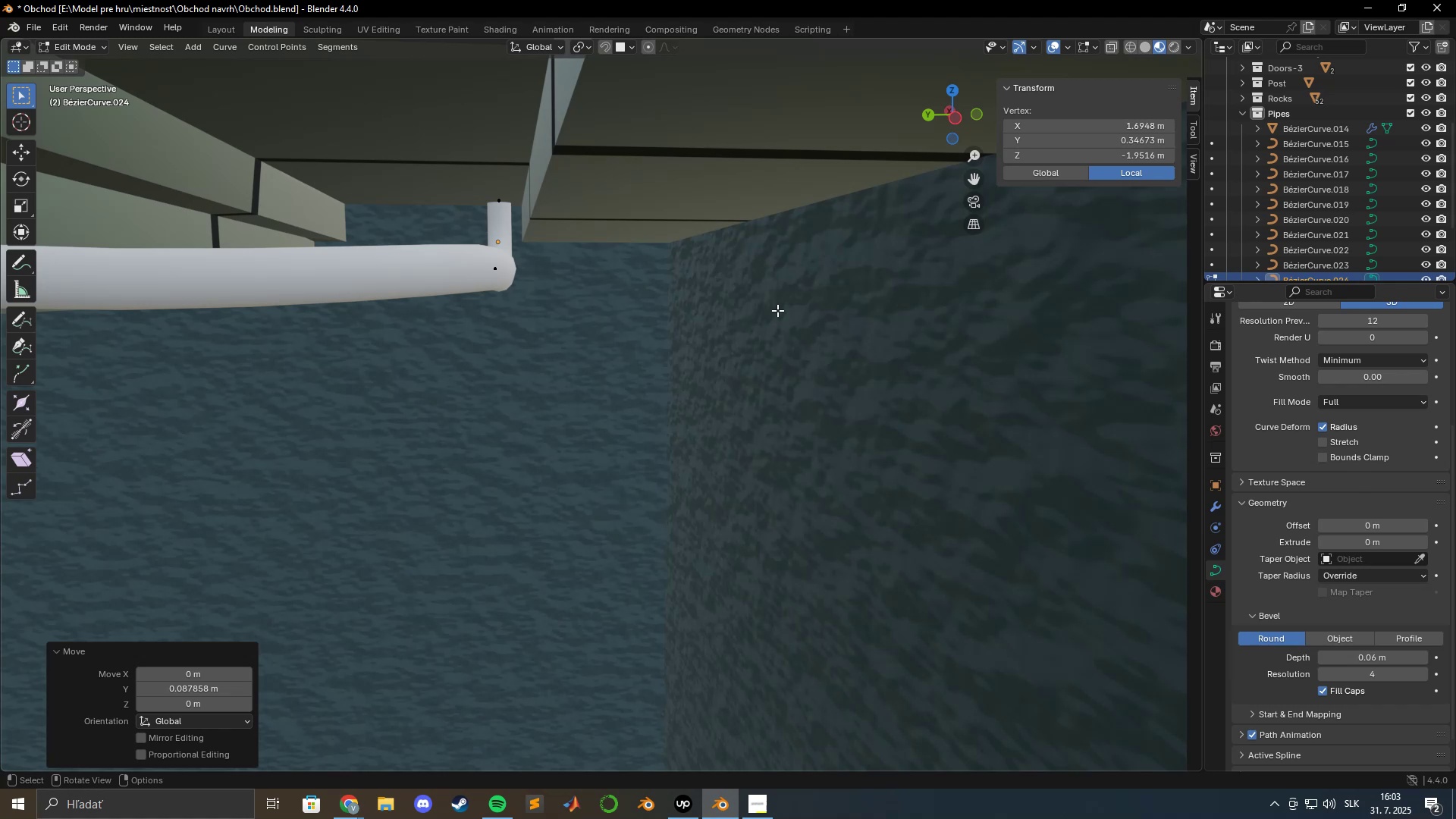 
hold_key(key=ShiftLeft, duration=1.06)
 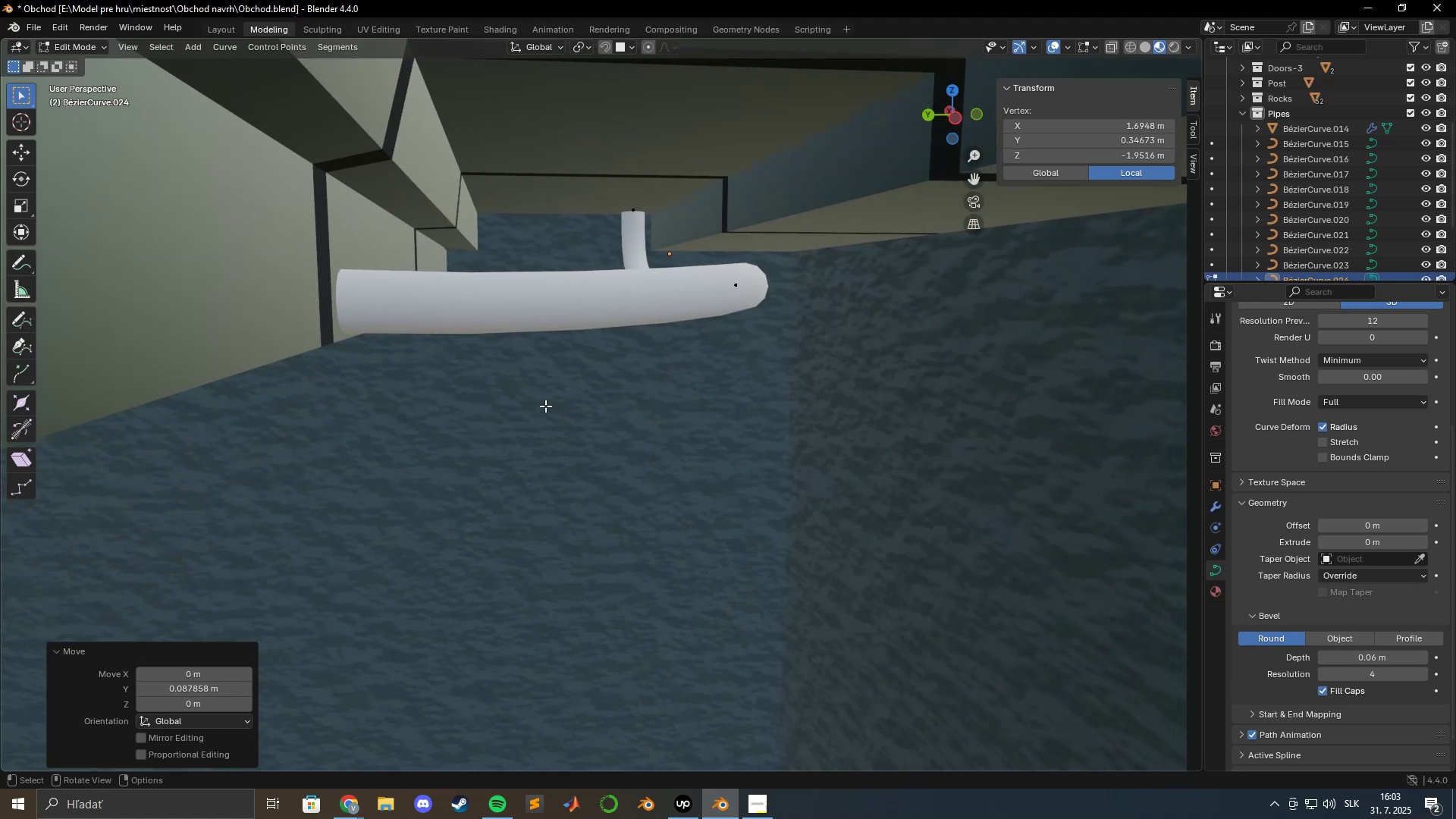 
scroll: coordinate [544, 406], scroll_direction: down, amount: 1.0
 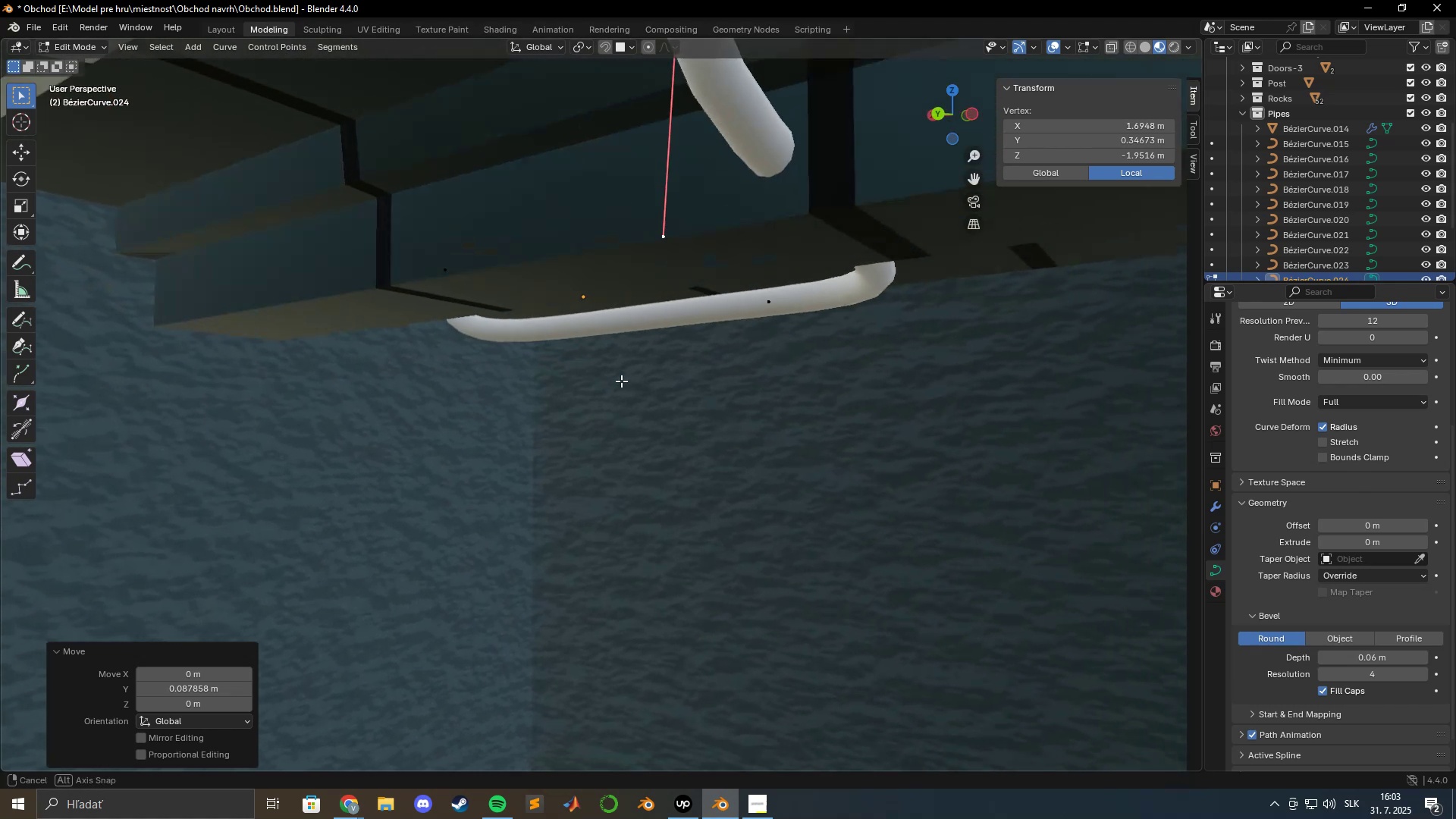 
hold_key(key=ShiftLeft, duration=0.39)
 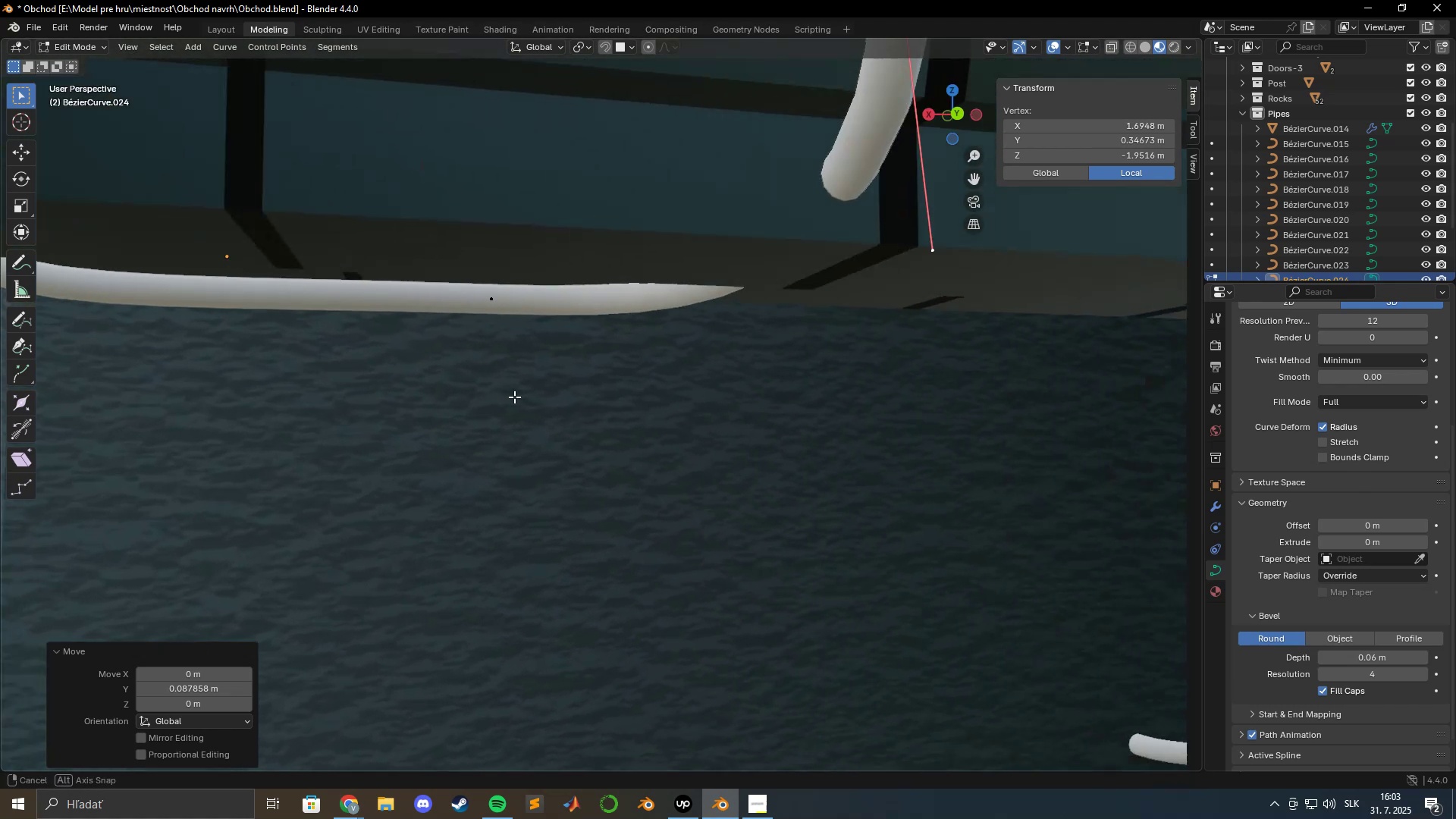 
hold_key(key=ShiftLeft, duration=0.41)
scroll: coordinate [657, 425], scroll_direction: down, amount: 1.0
 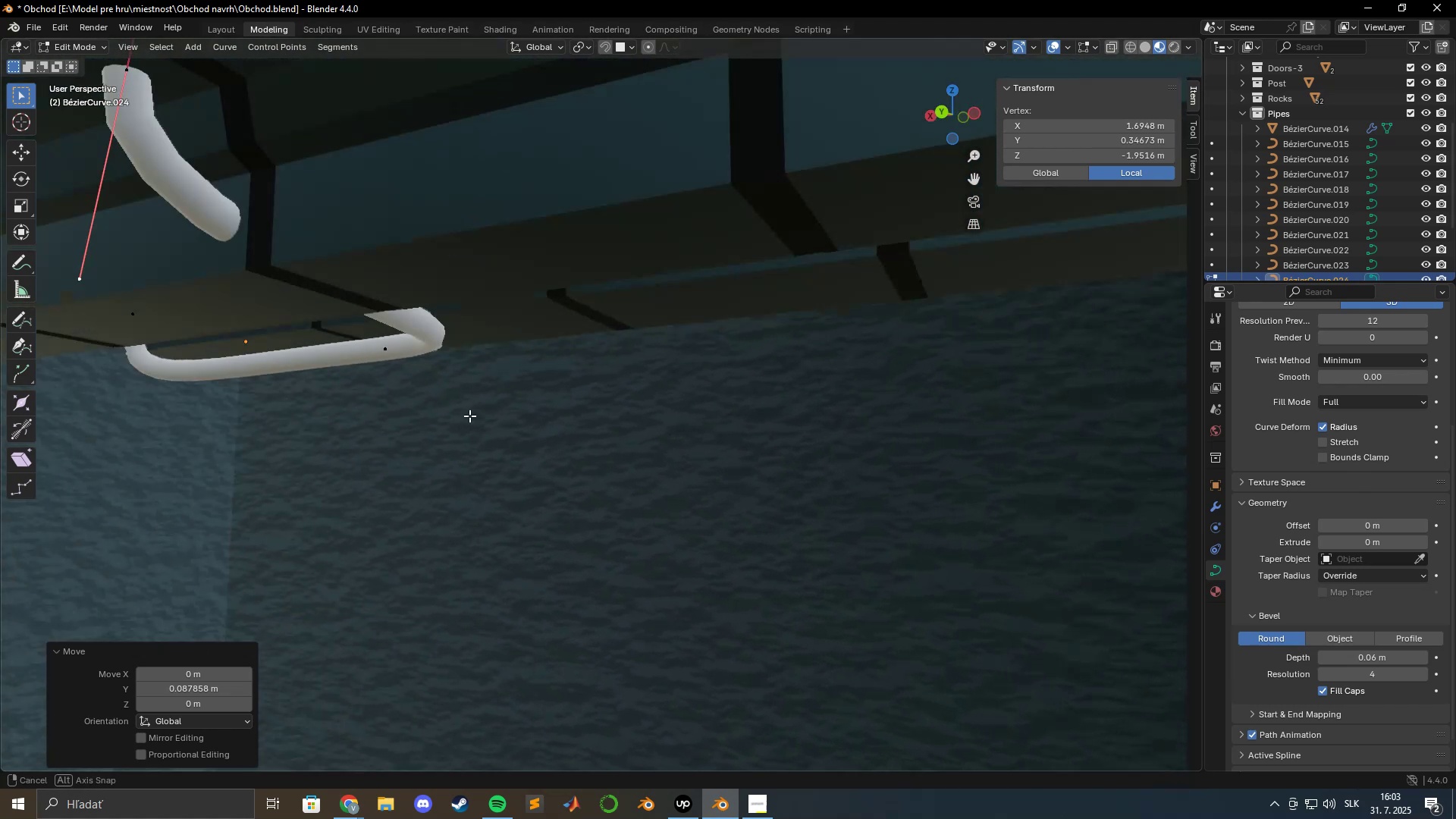 
hold_key(key=ShiftLeft, duration=0.49)
 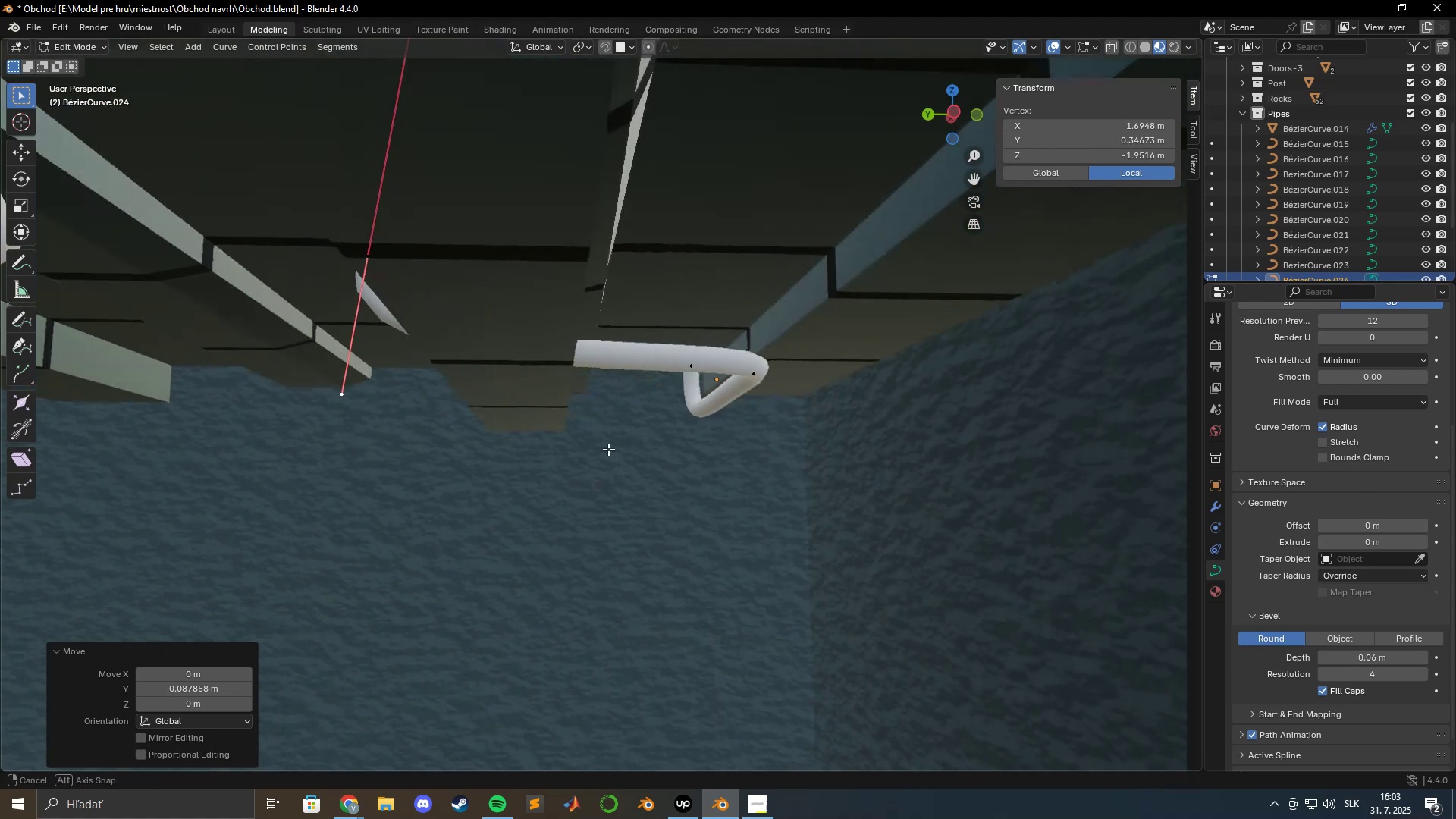 
key(Tab)
 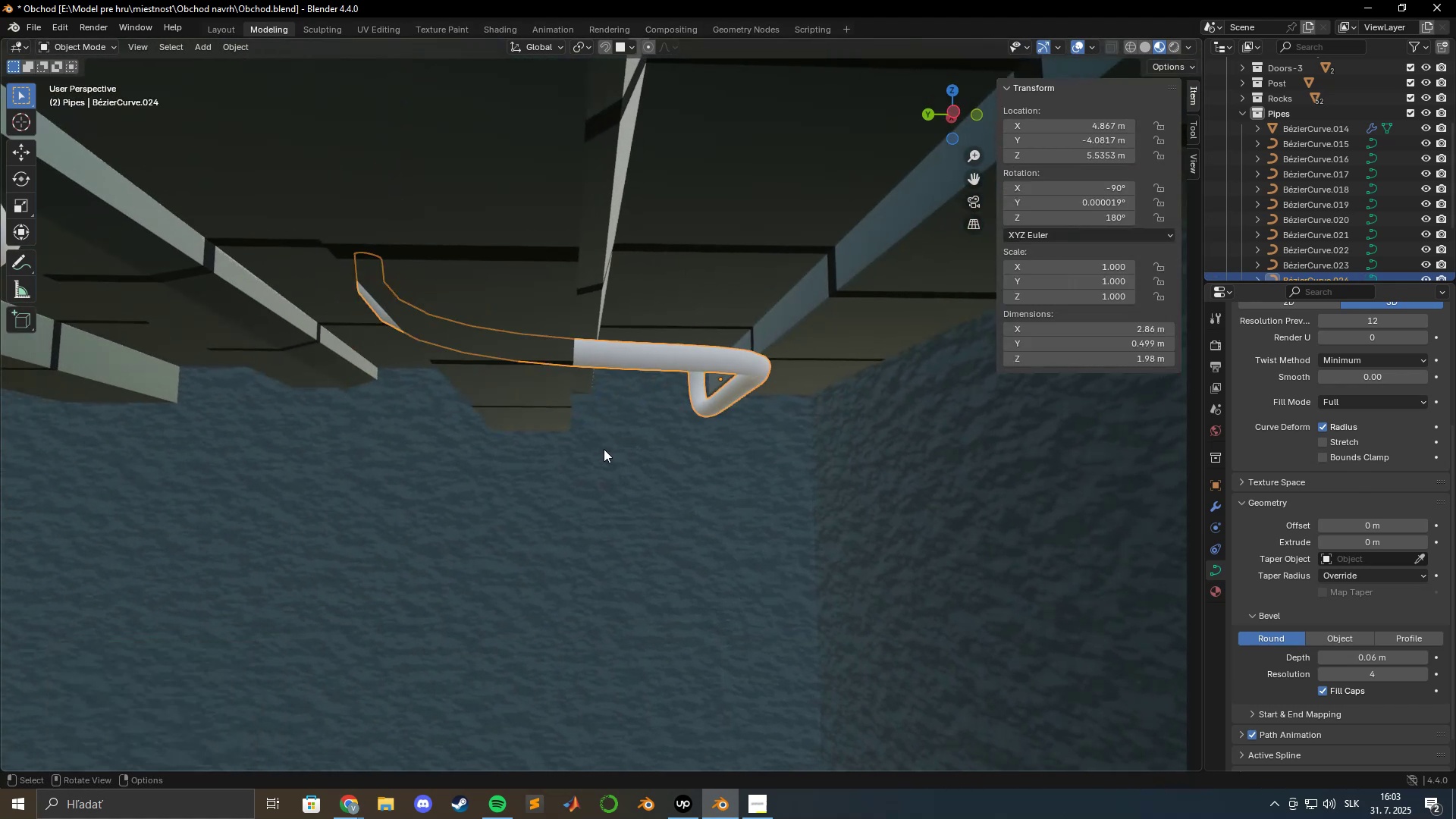 
hold_key(key=ShiftLeft, duration=0.66)
 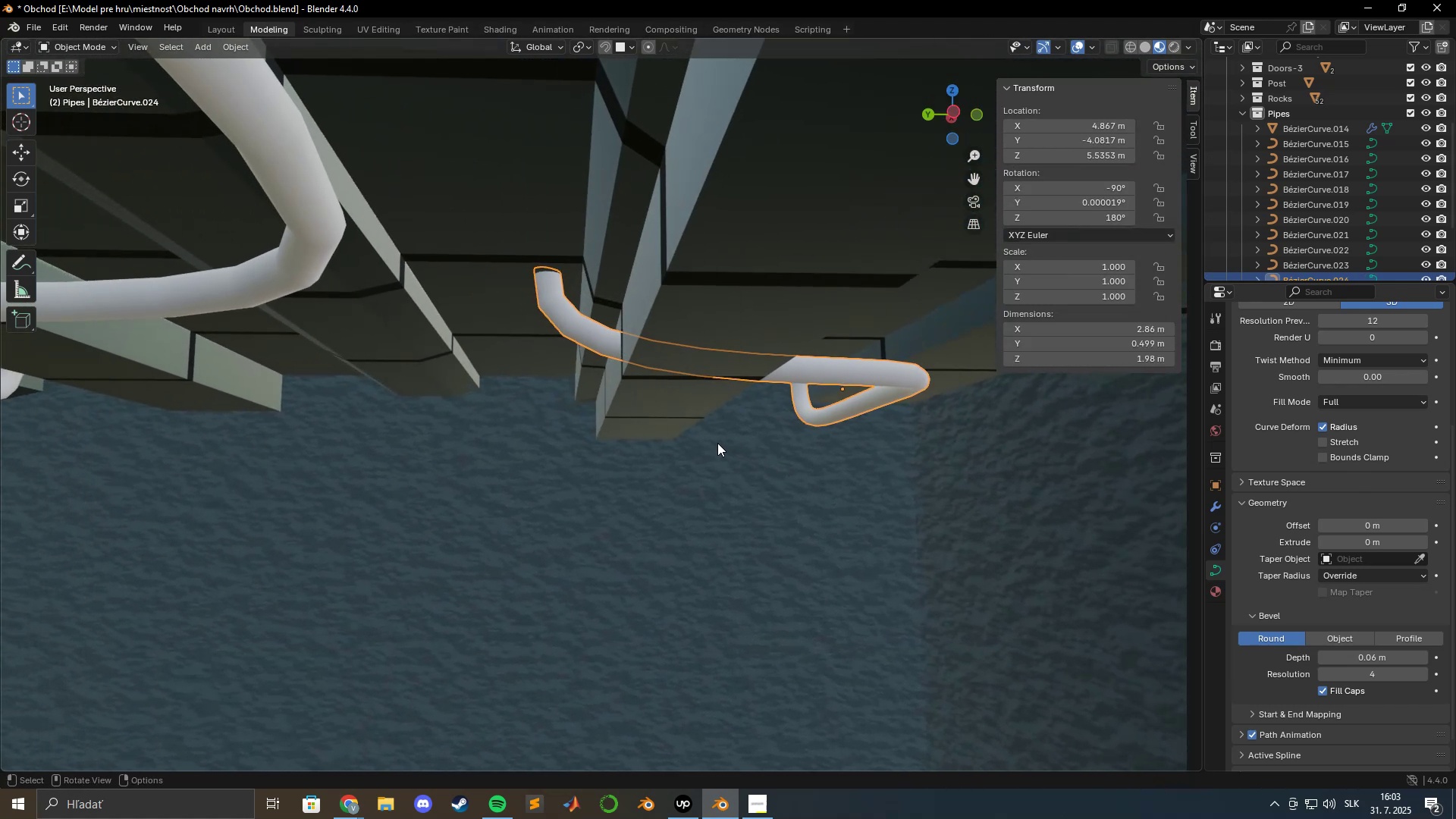 
key(Tab)
 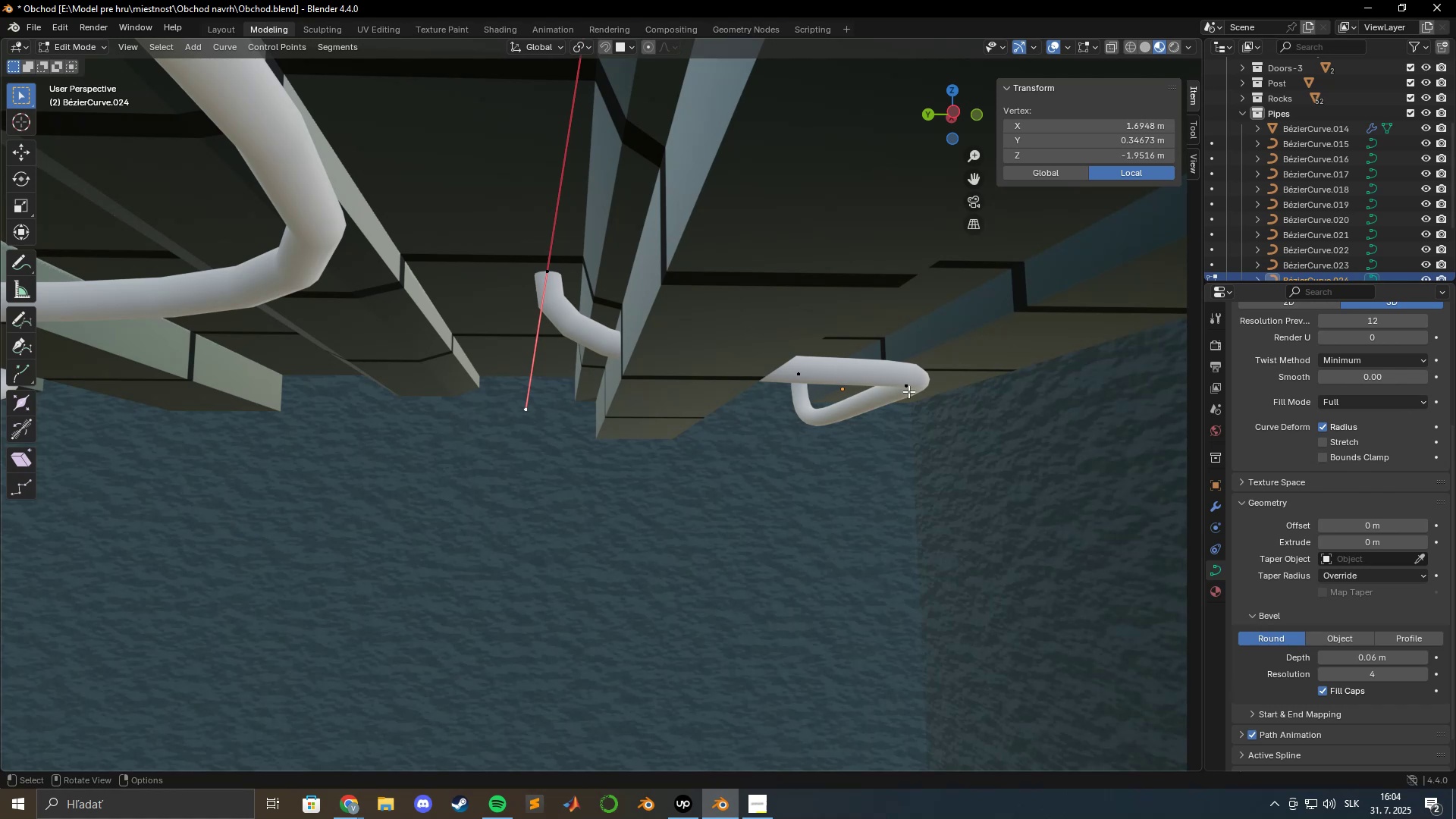 
left_click([905, 390])
 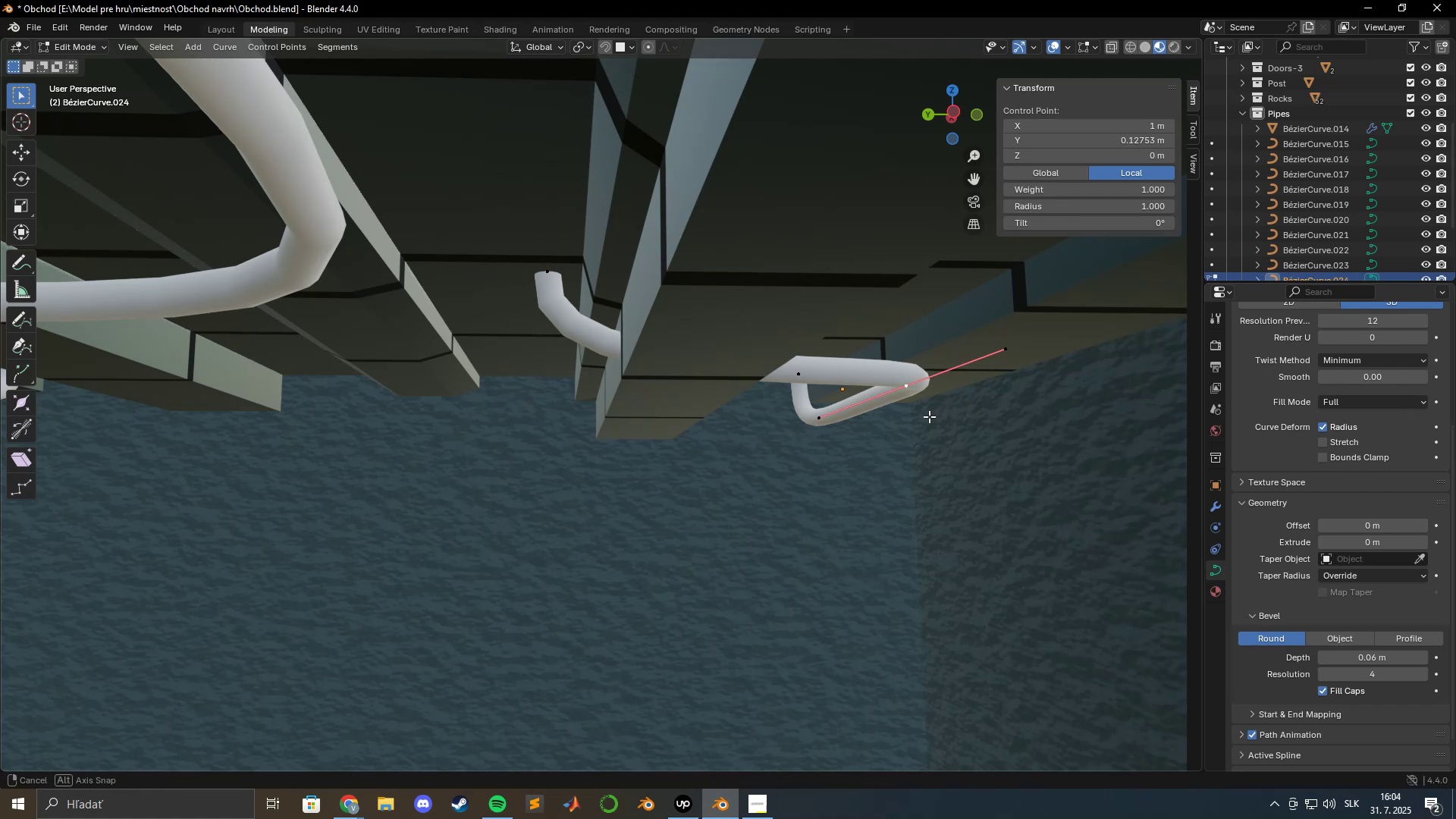 
hold_key(key=ShiftLeft, duration=0.76)
 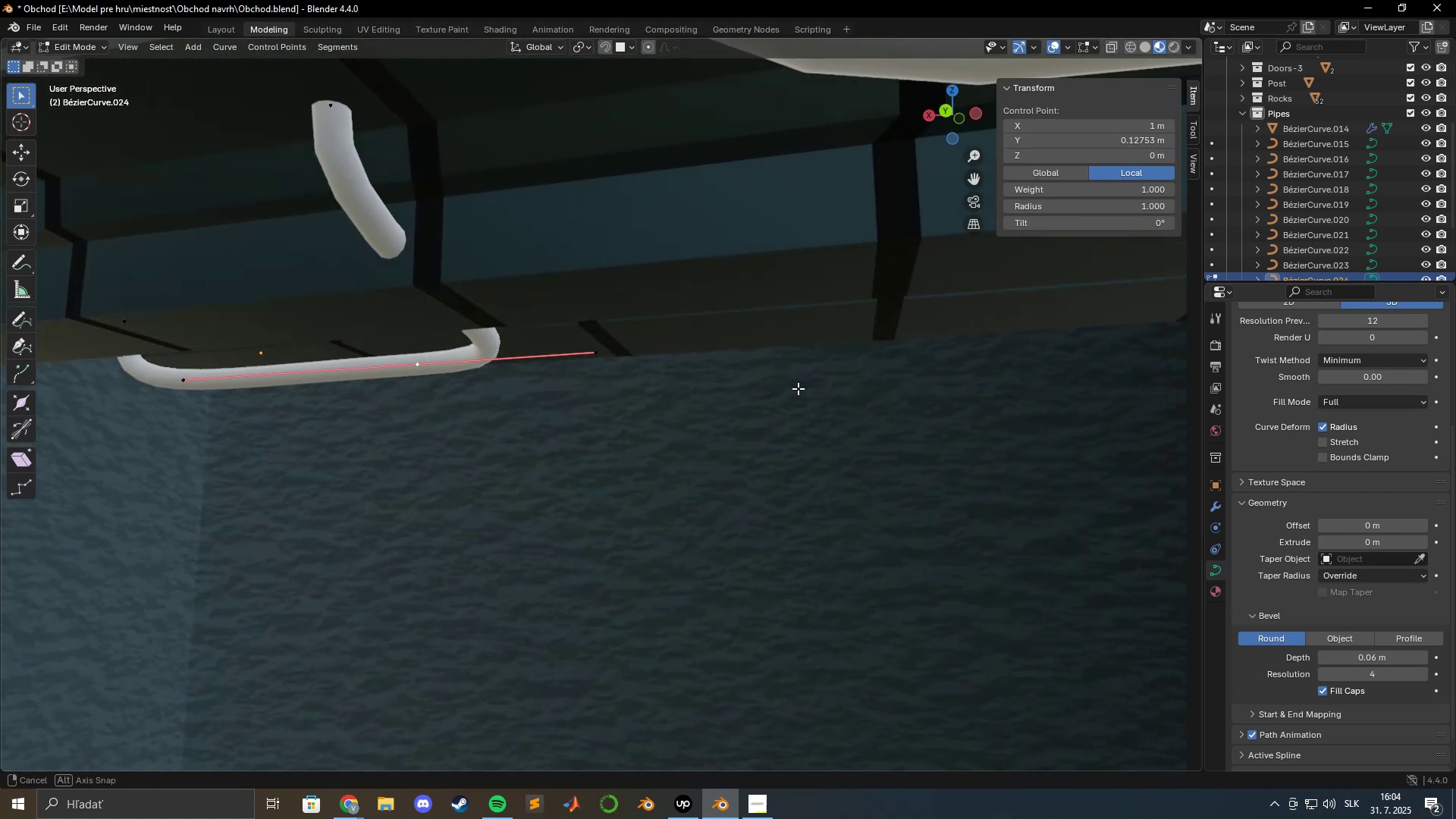 
hold_key(key=ShiftLeft, duration=0.62)
 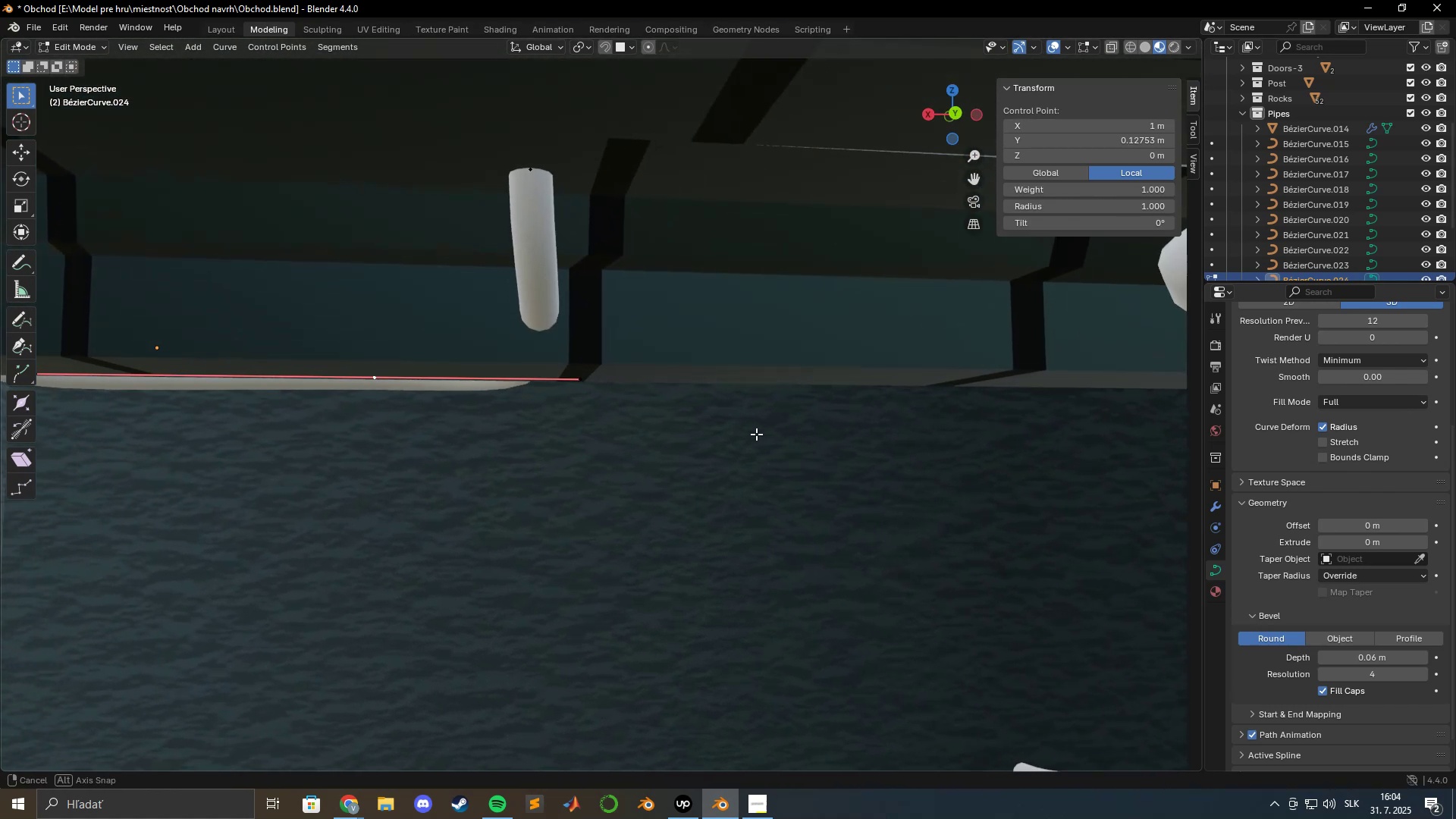 
hold_key(key=ShiftLeft, duration=0.8)
 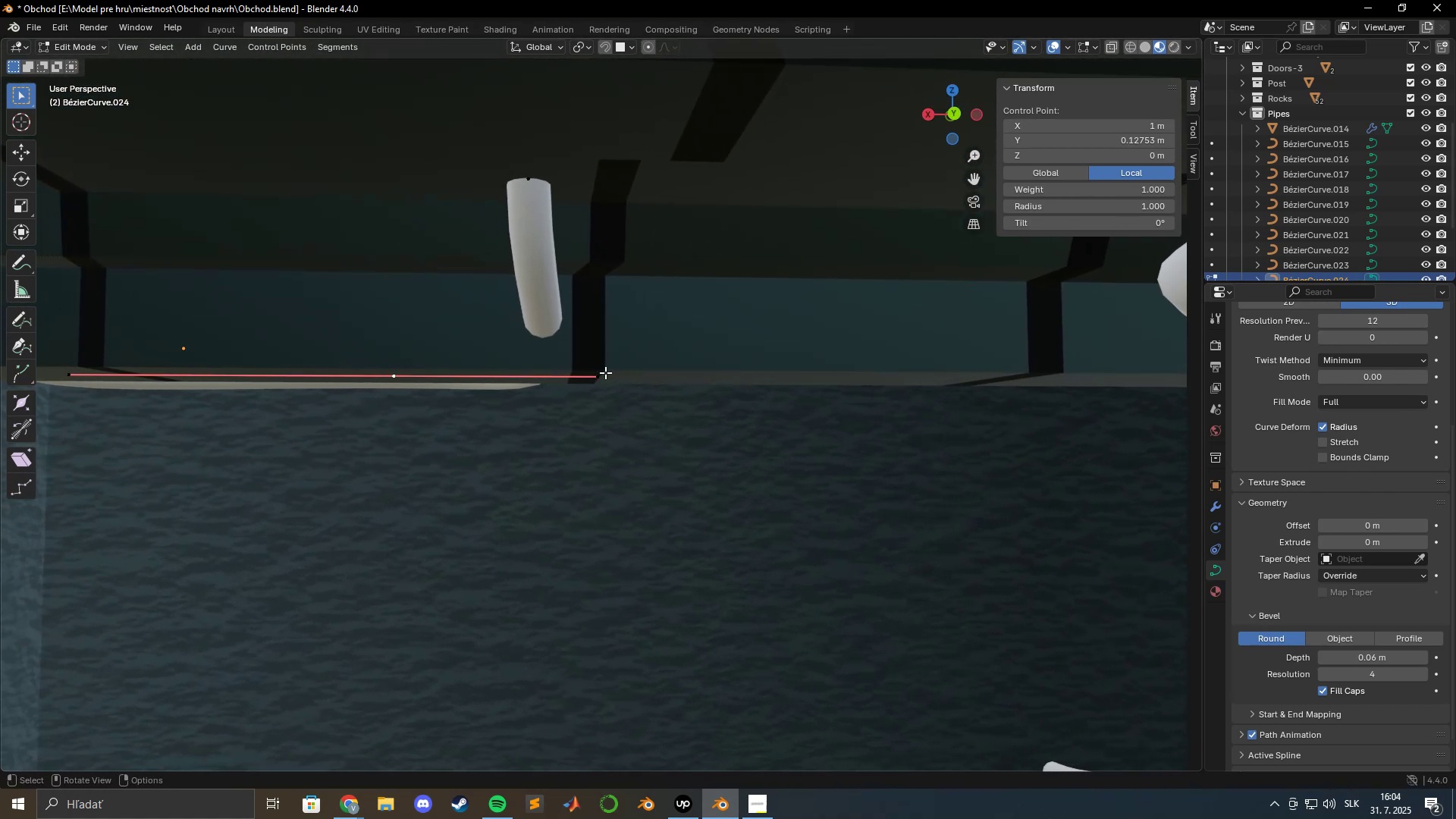 
left_click([599, 372])
 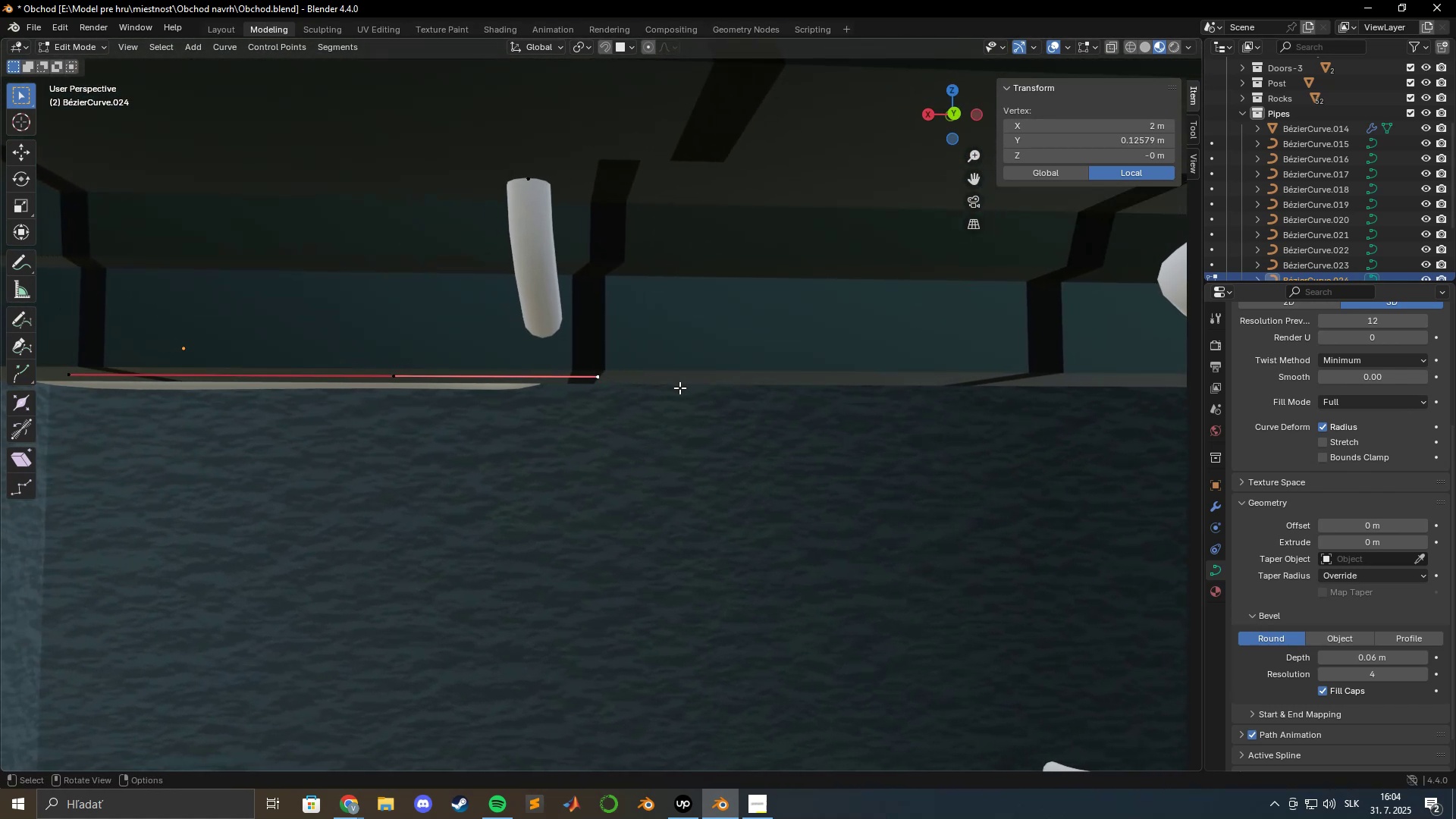 
type(gyx)
 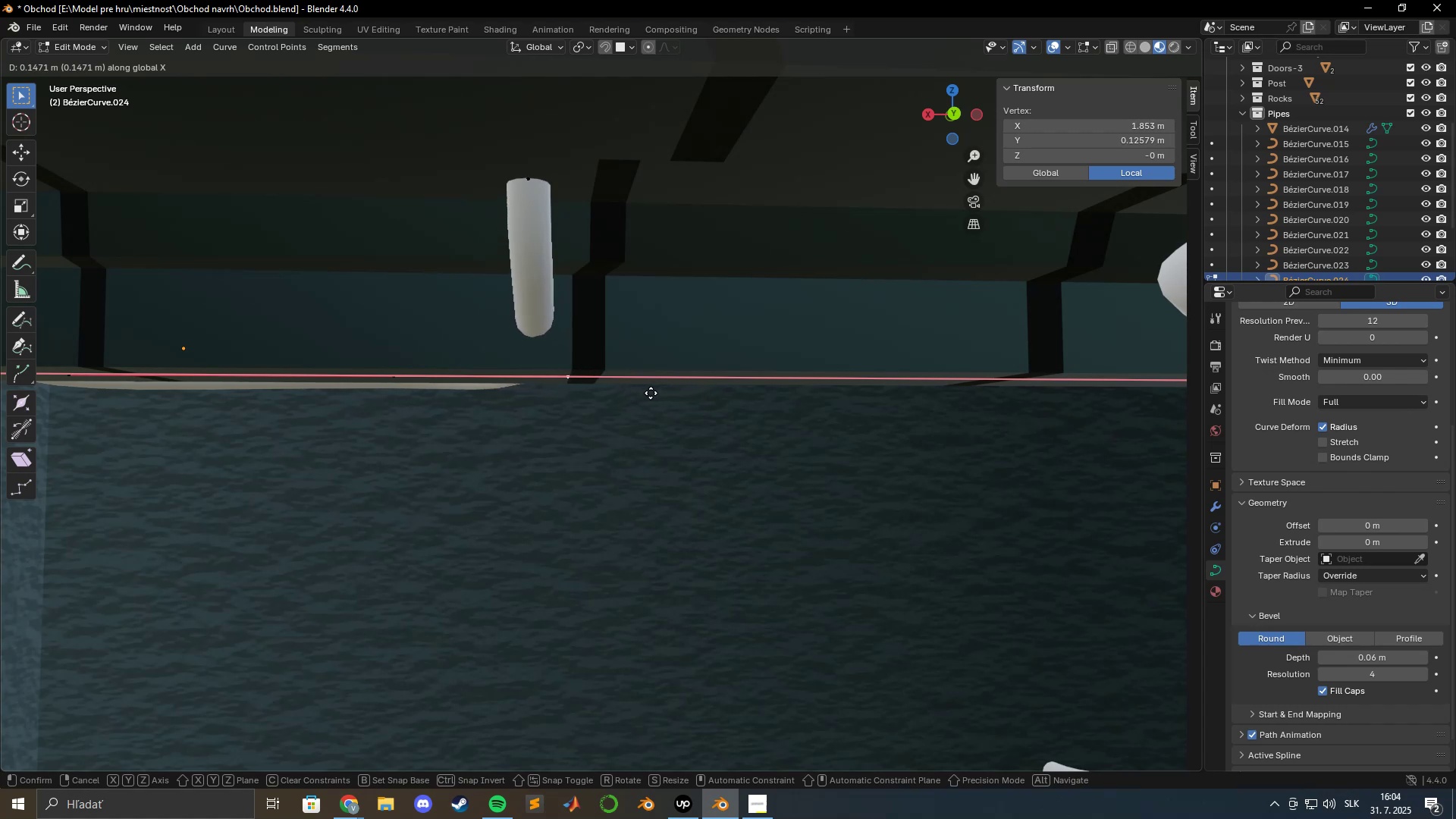 
hold_key(key=ShiftLeft, duration=0.58)
left_click([653, 392])
 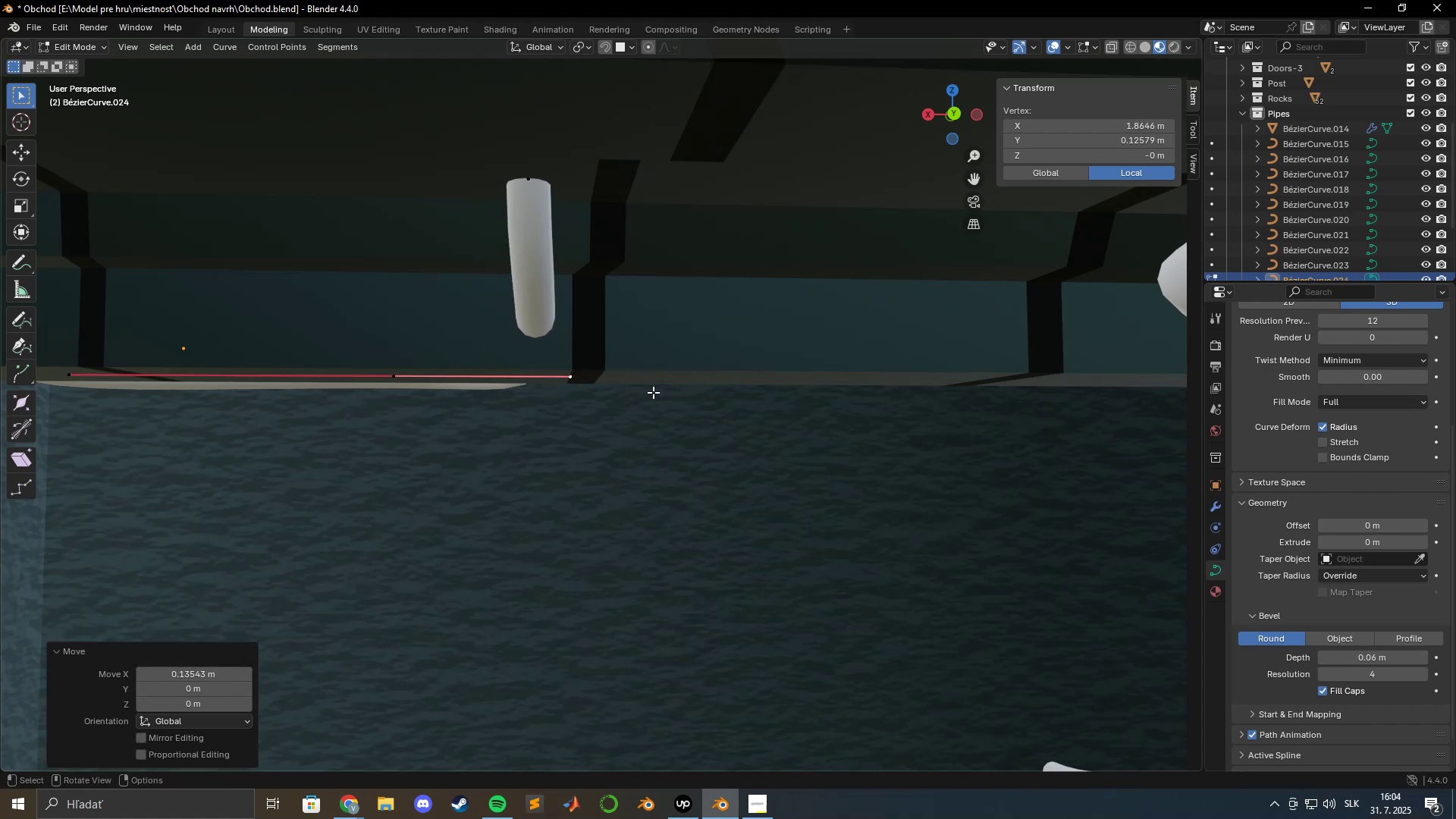 
hold_key(key=ShiftLeft, duration=0.4)
 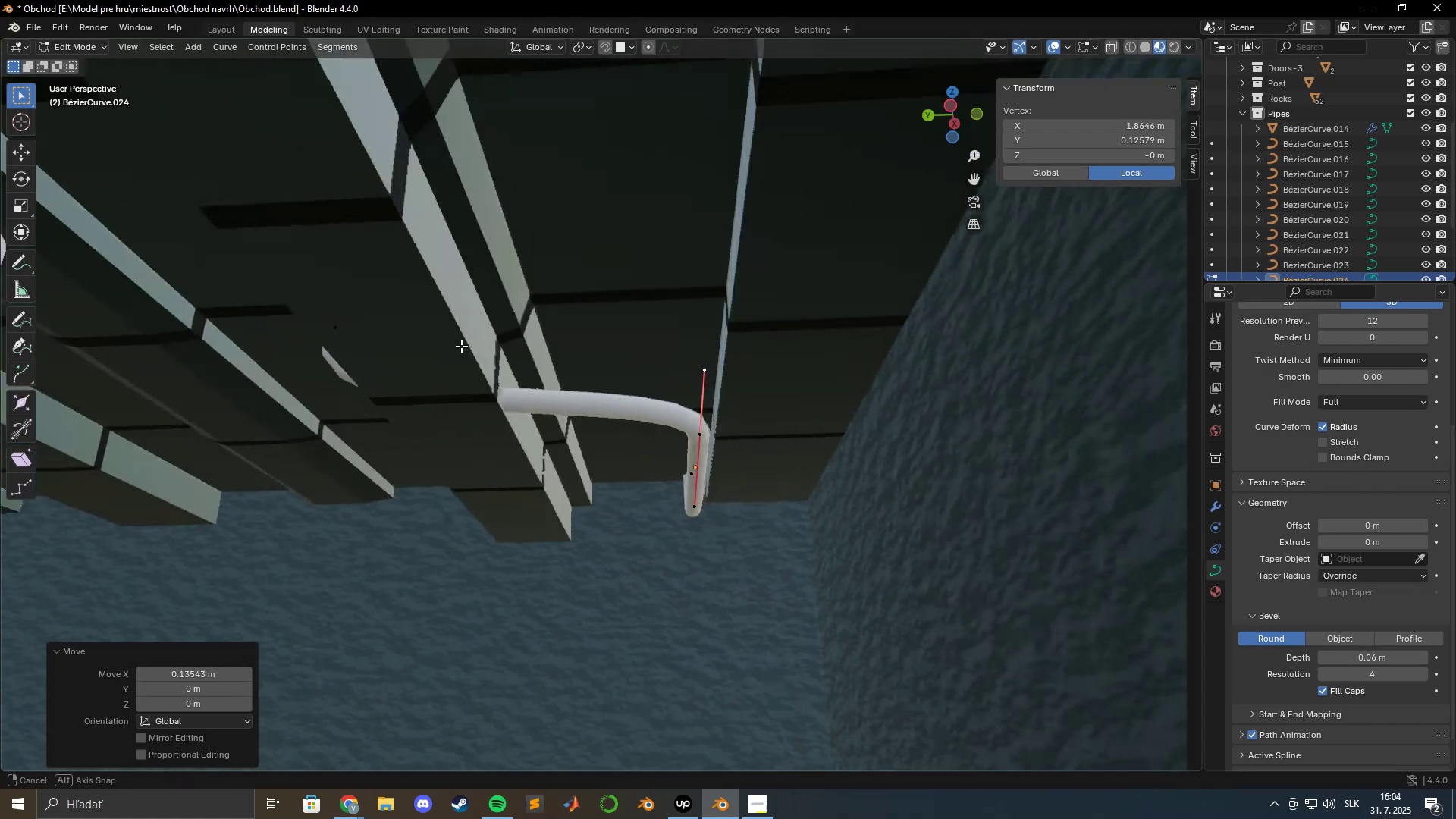 
hold_key(key=ShiftLeft, duration=0.51)
 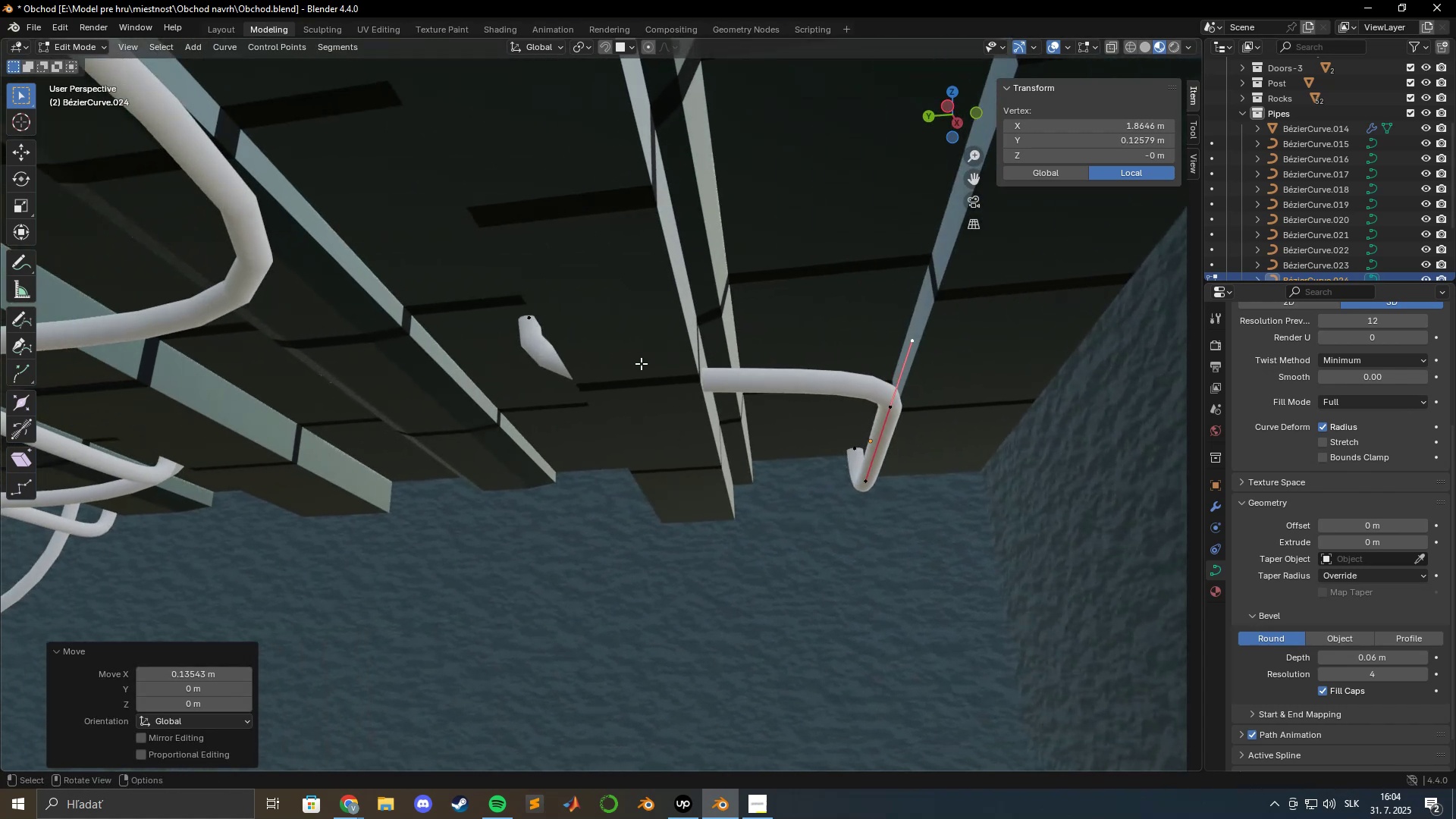 
hold_key(key=ShiftLeft, duration=0.59)
 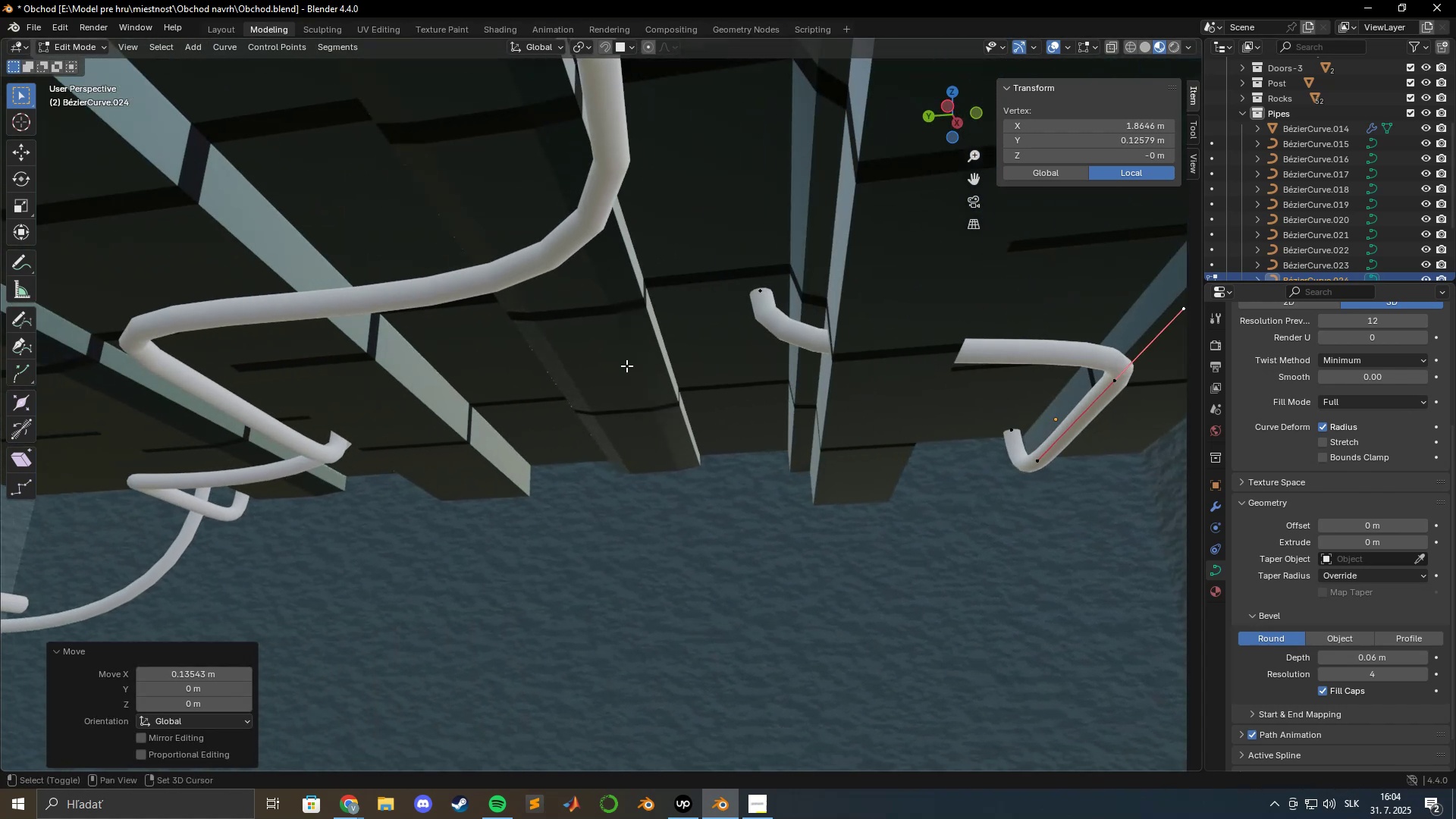 
hold_key(key=ShiftLeft, duration=0.92)
 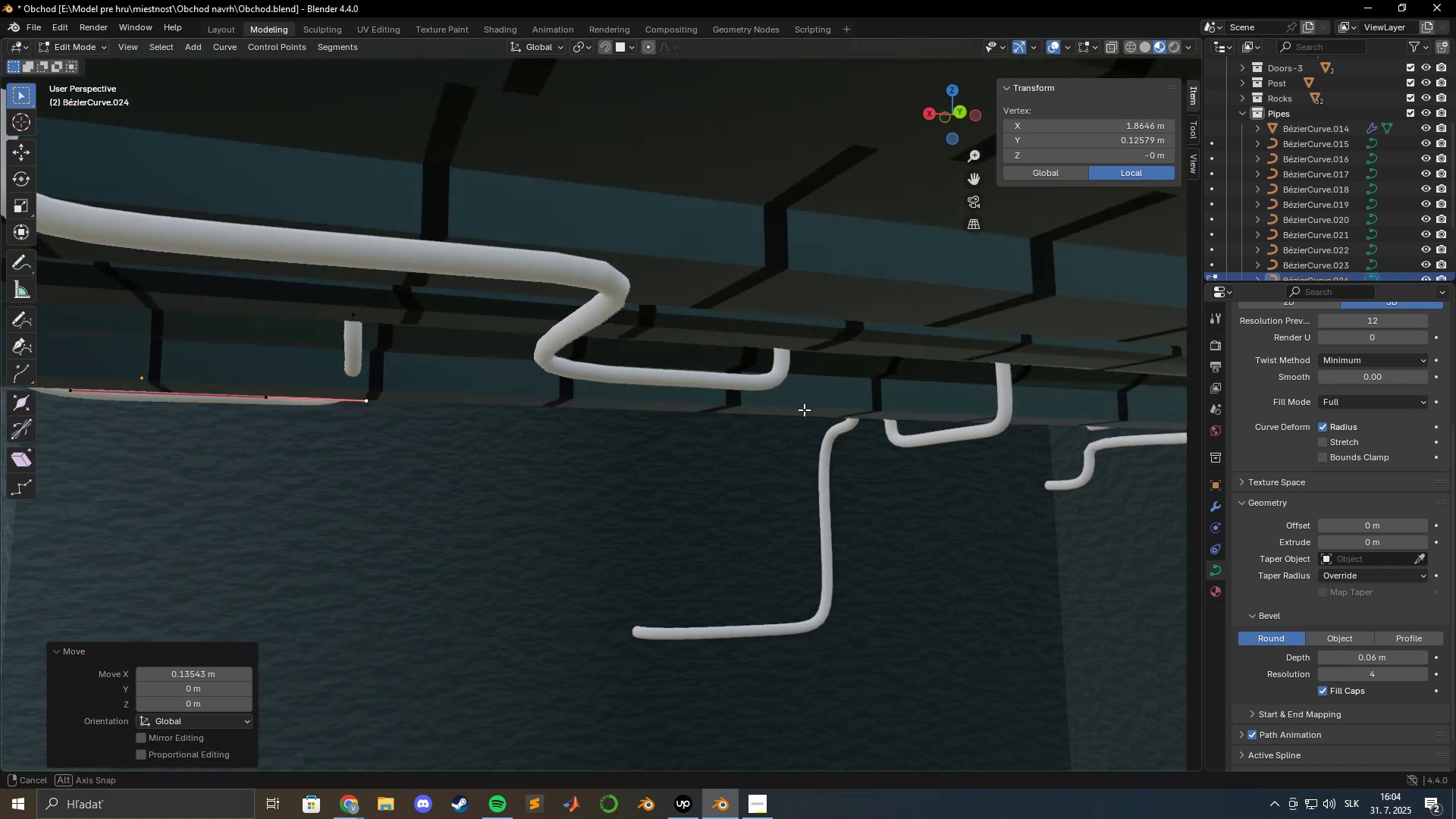 
hold_key(key=ShiftLeft, duration=0.49)
 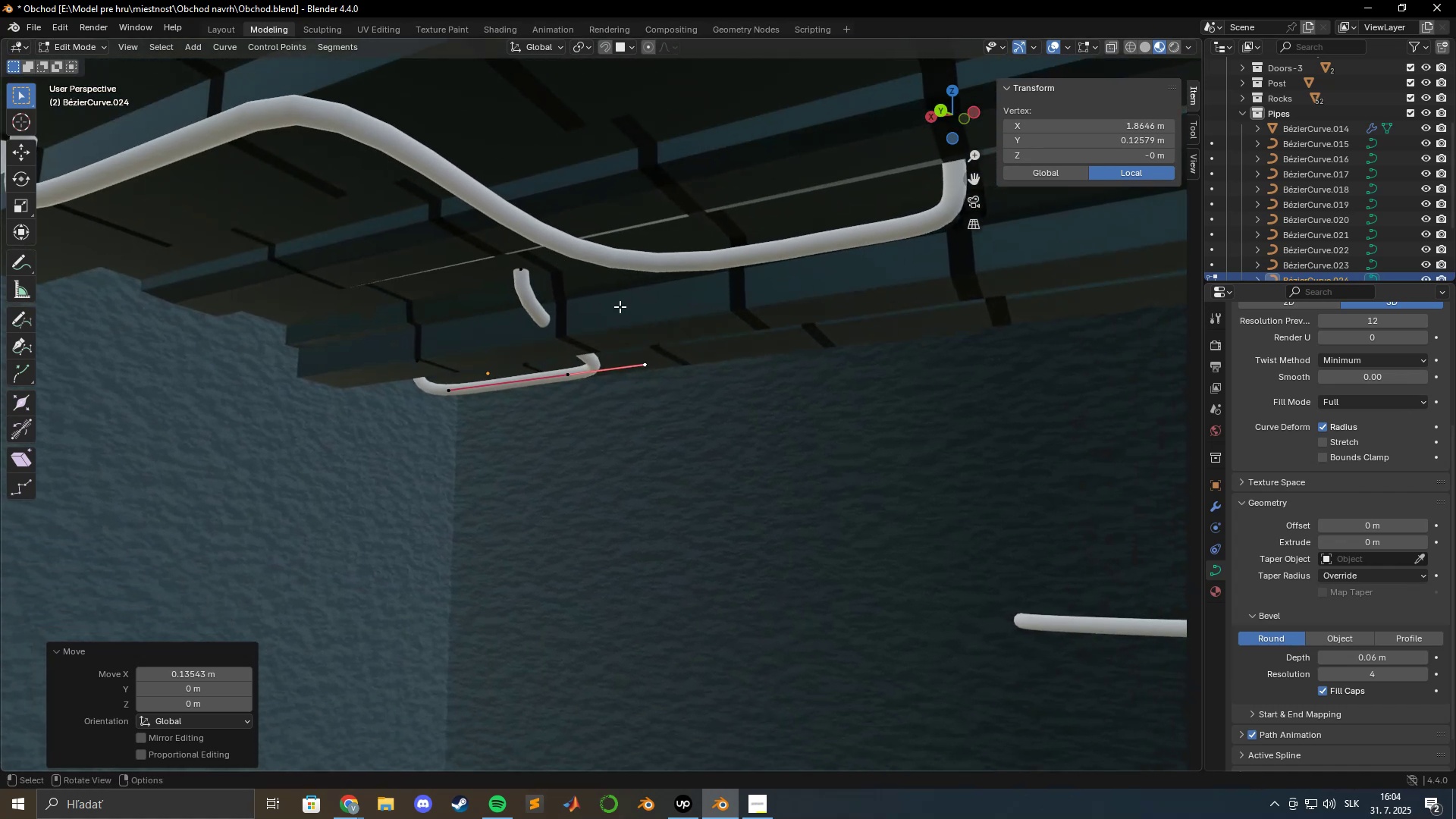 
key(Tab)
 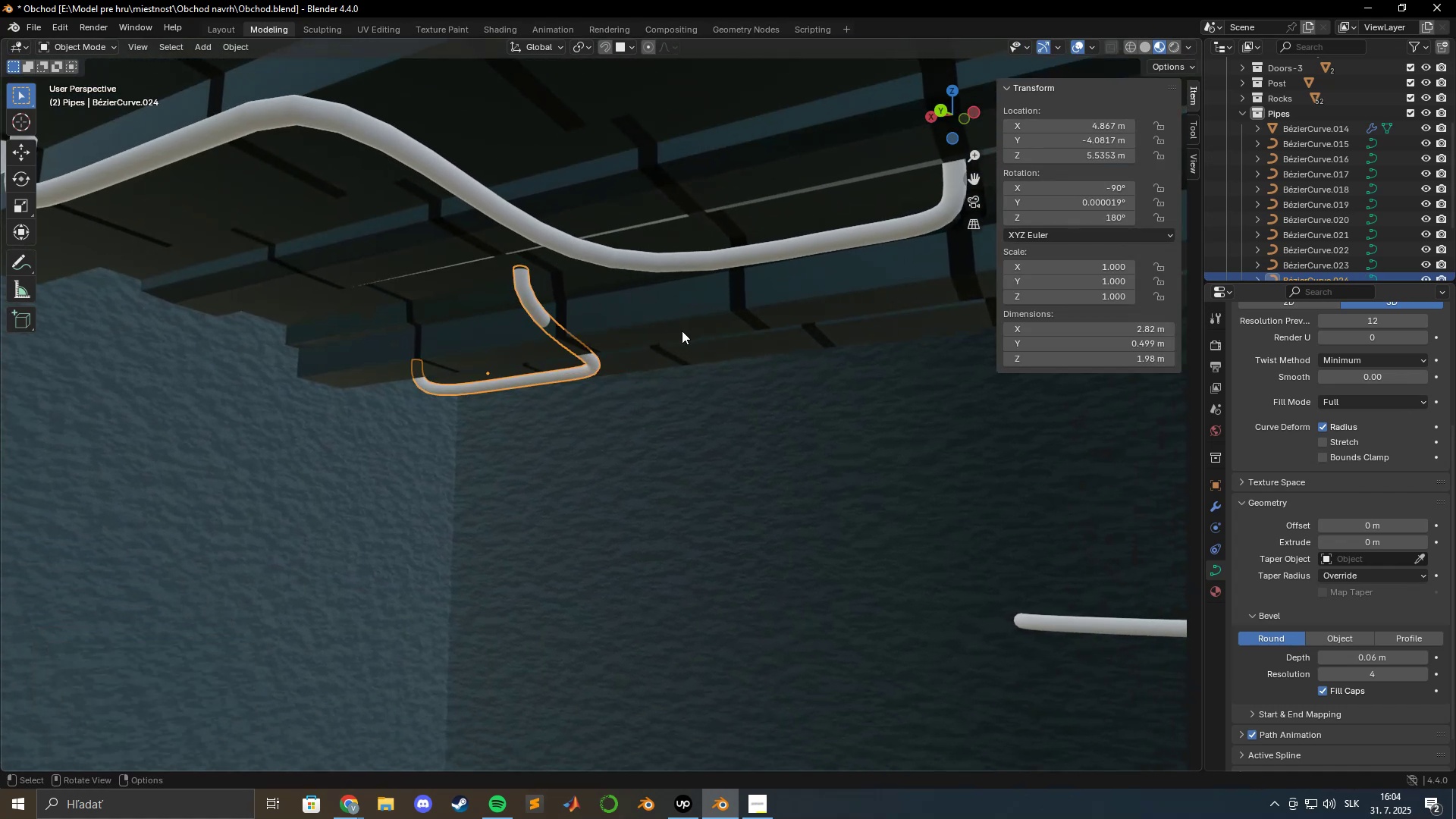 
hold_key(key=ShiftLeft, duration=0.64)
 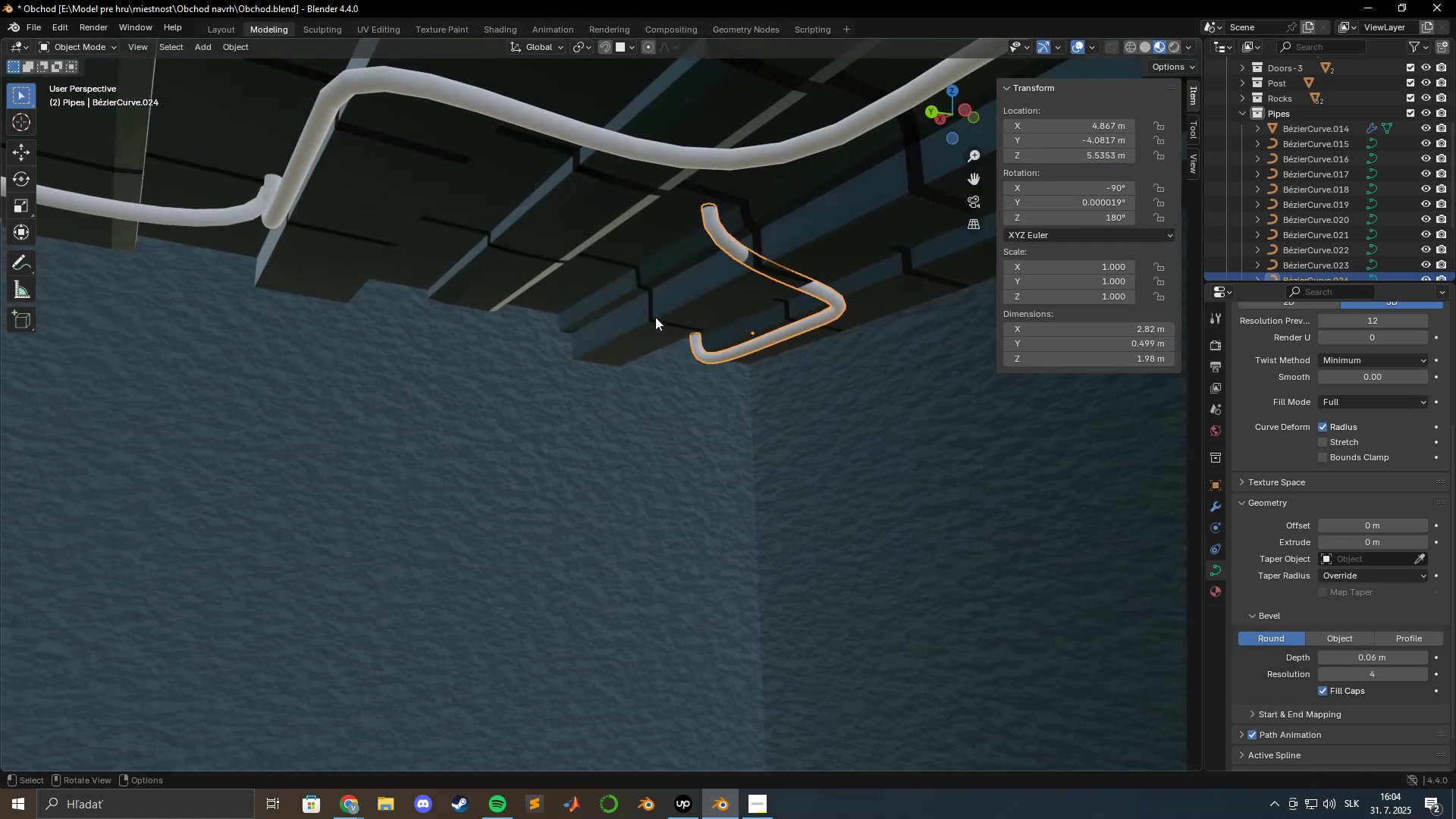 
hold_key(key=ShiftLeft, duration=0.63)
 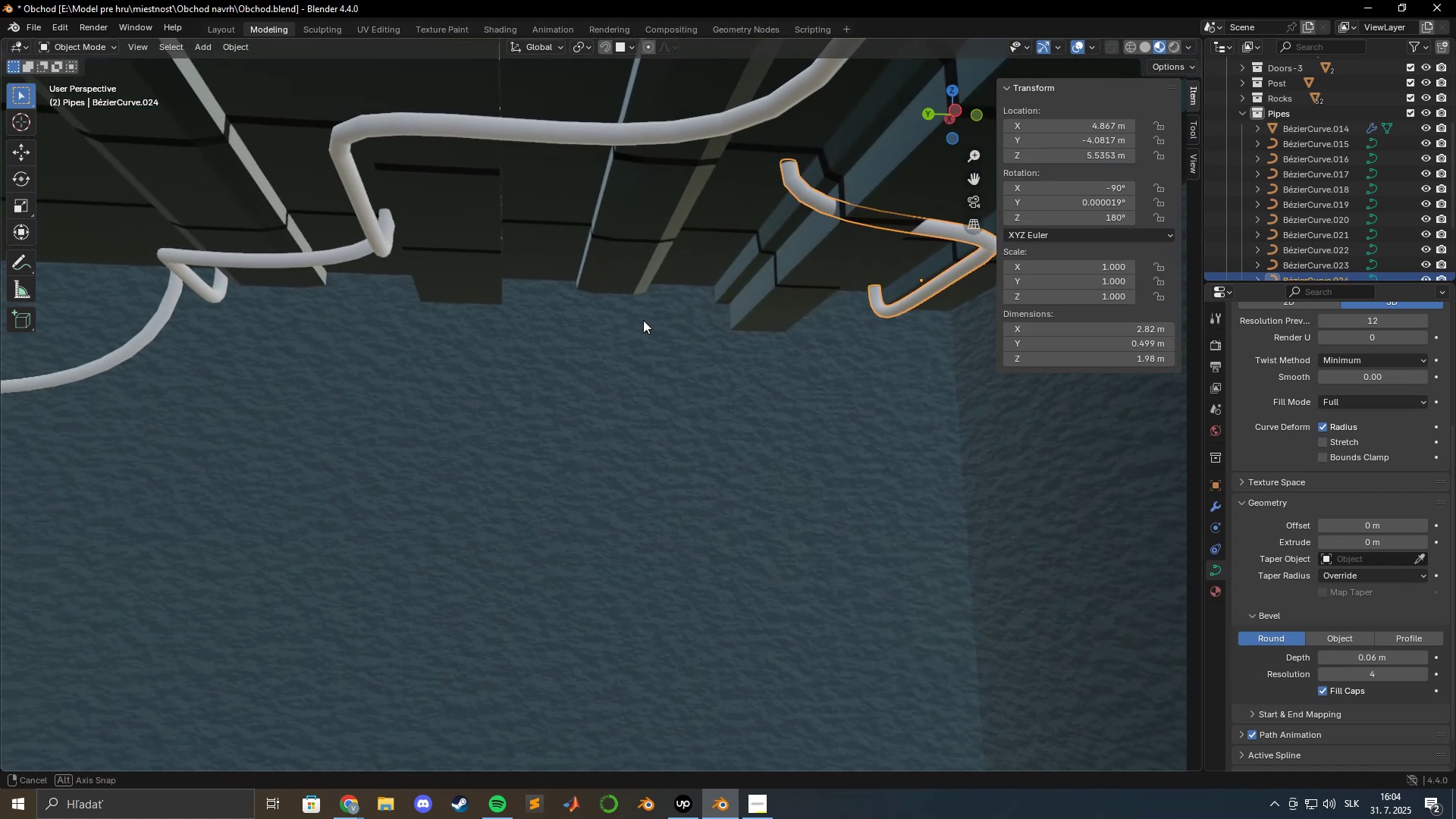 
key(Shift+ShiftLeft)
 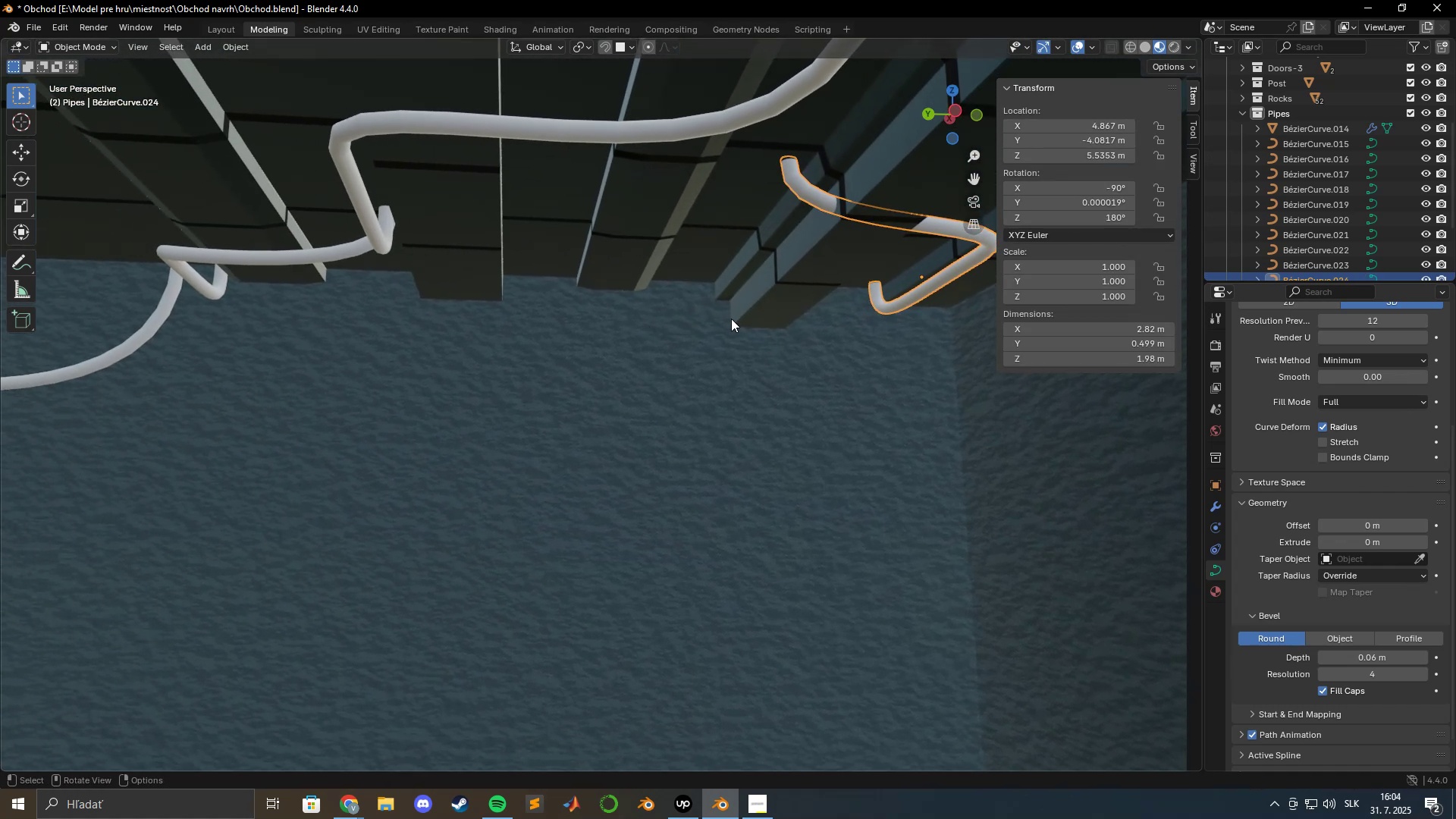 
key(NumpadDecimal)
 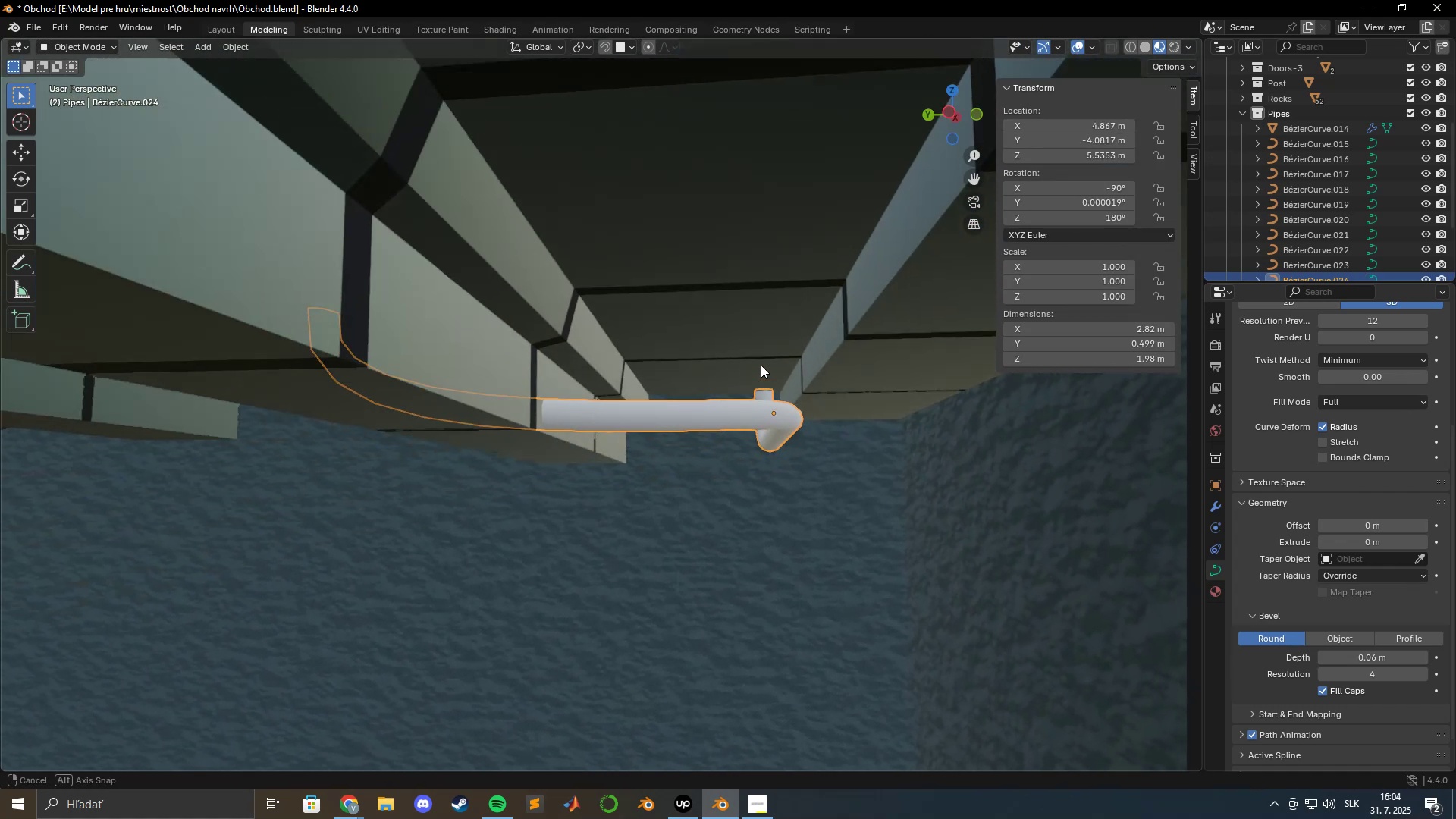 
scroll: coordinate [771, 357], scroll_direction: down, amount: 3.0
 